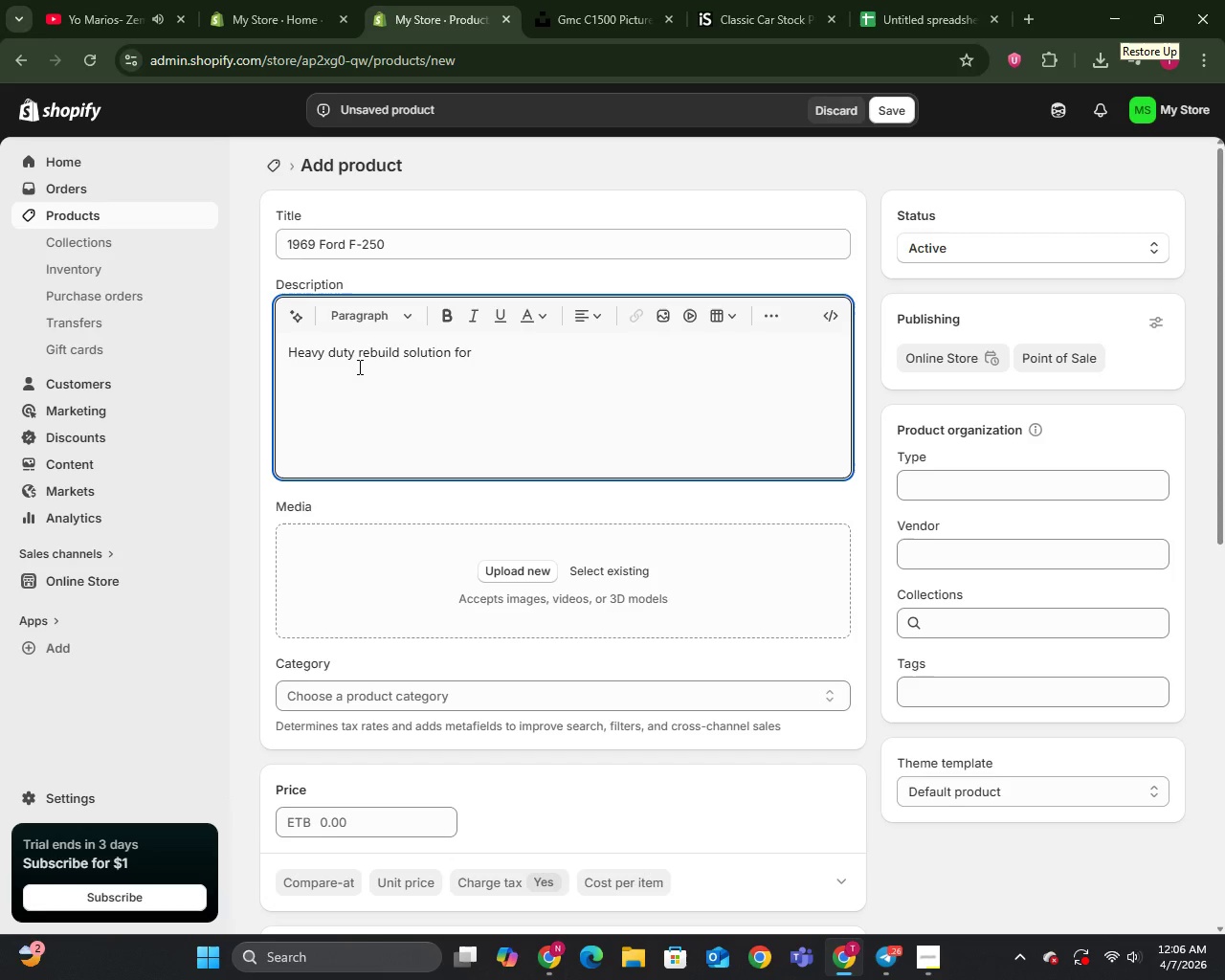 
wait(42.22)
 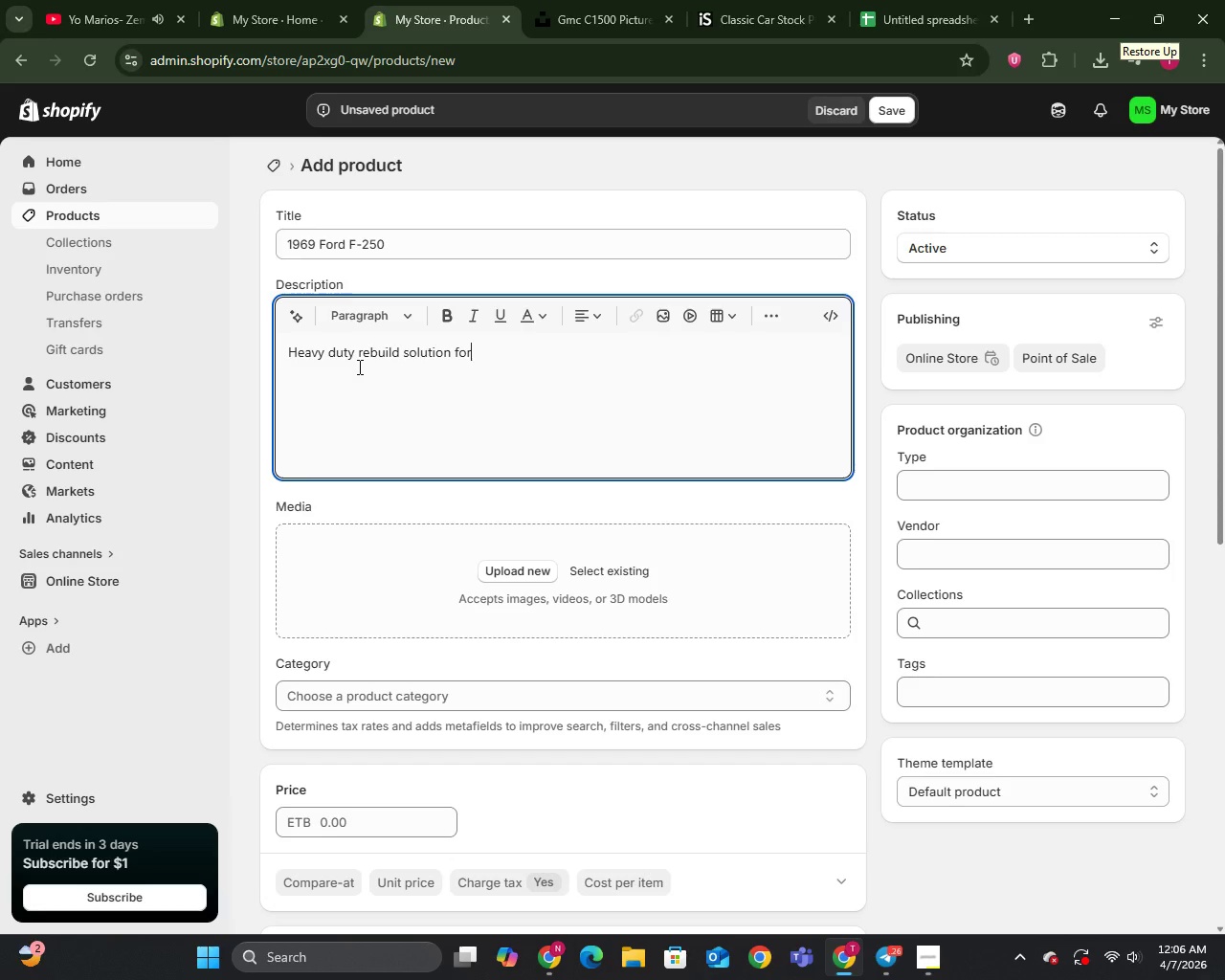 
type( Ford F-250 tru)
 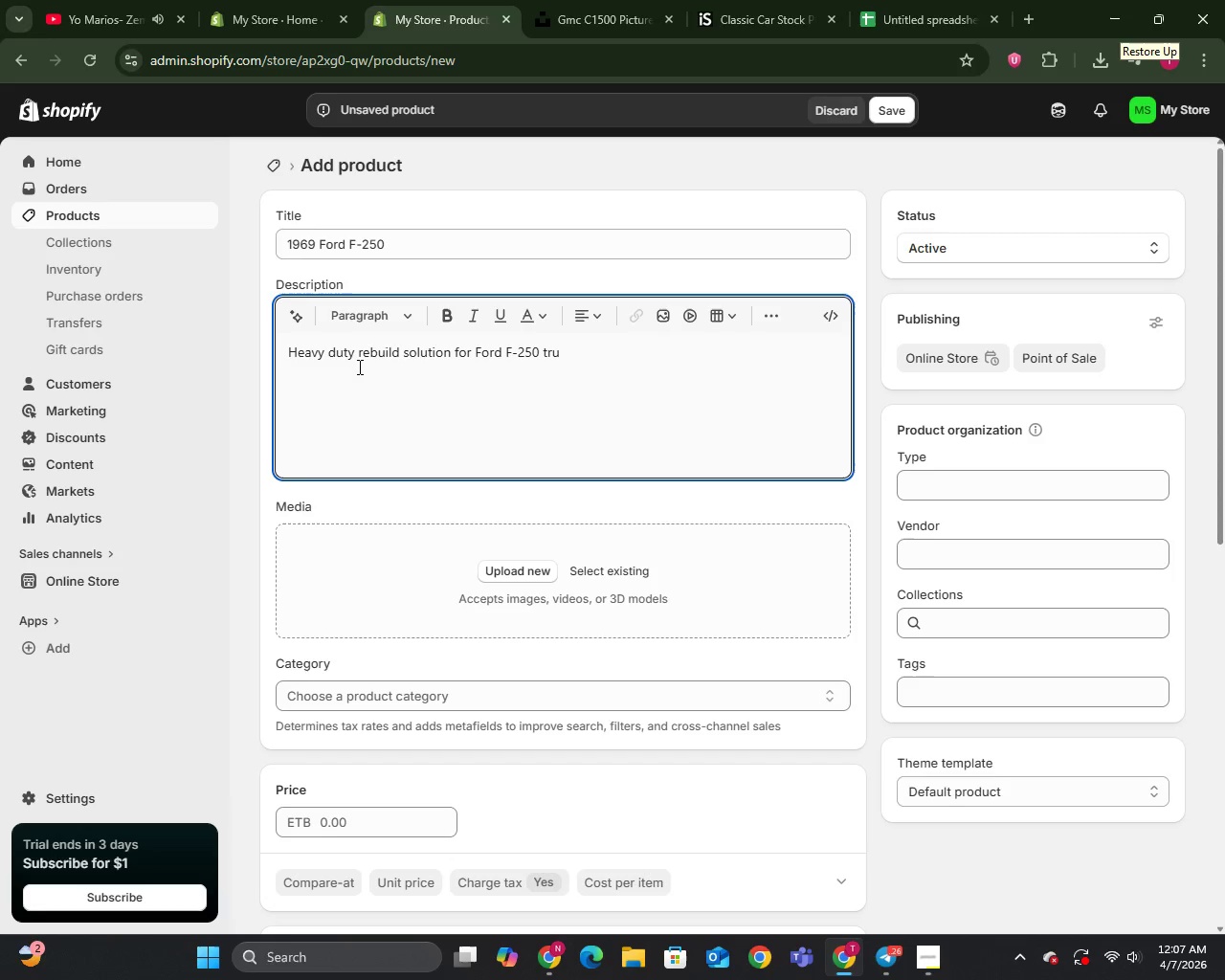 
wait(5.39)
 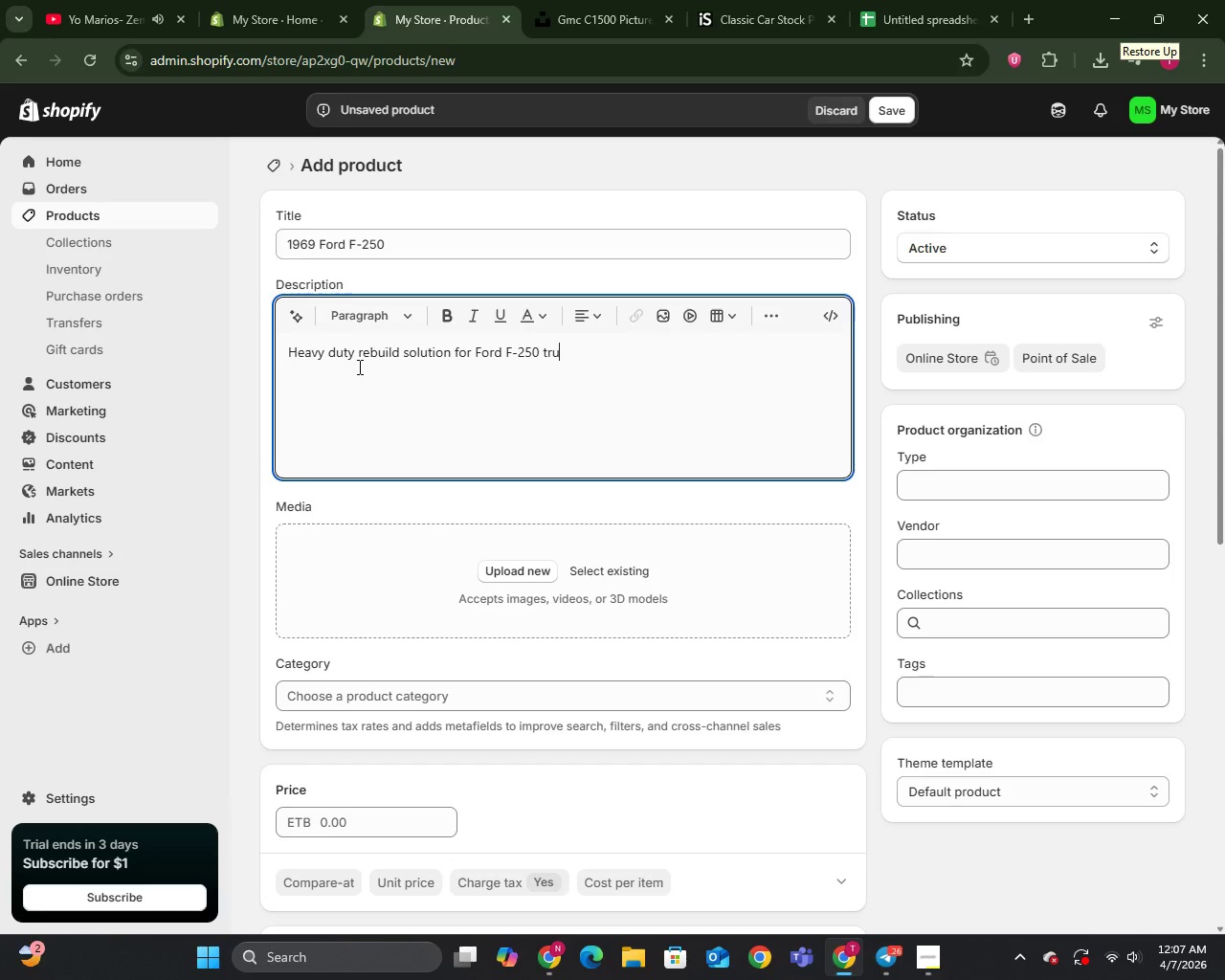 
type(cks, build to handle demanding loads while preserving classic performance.)
 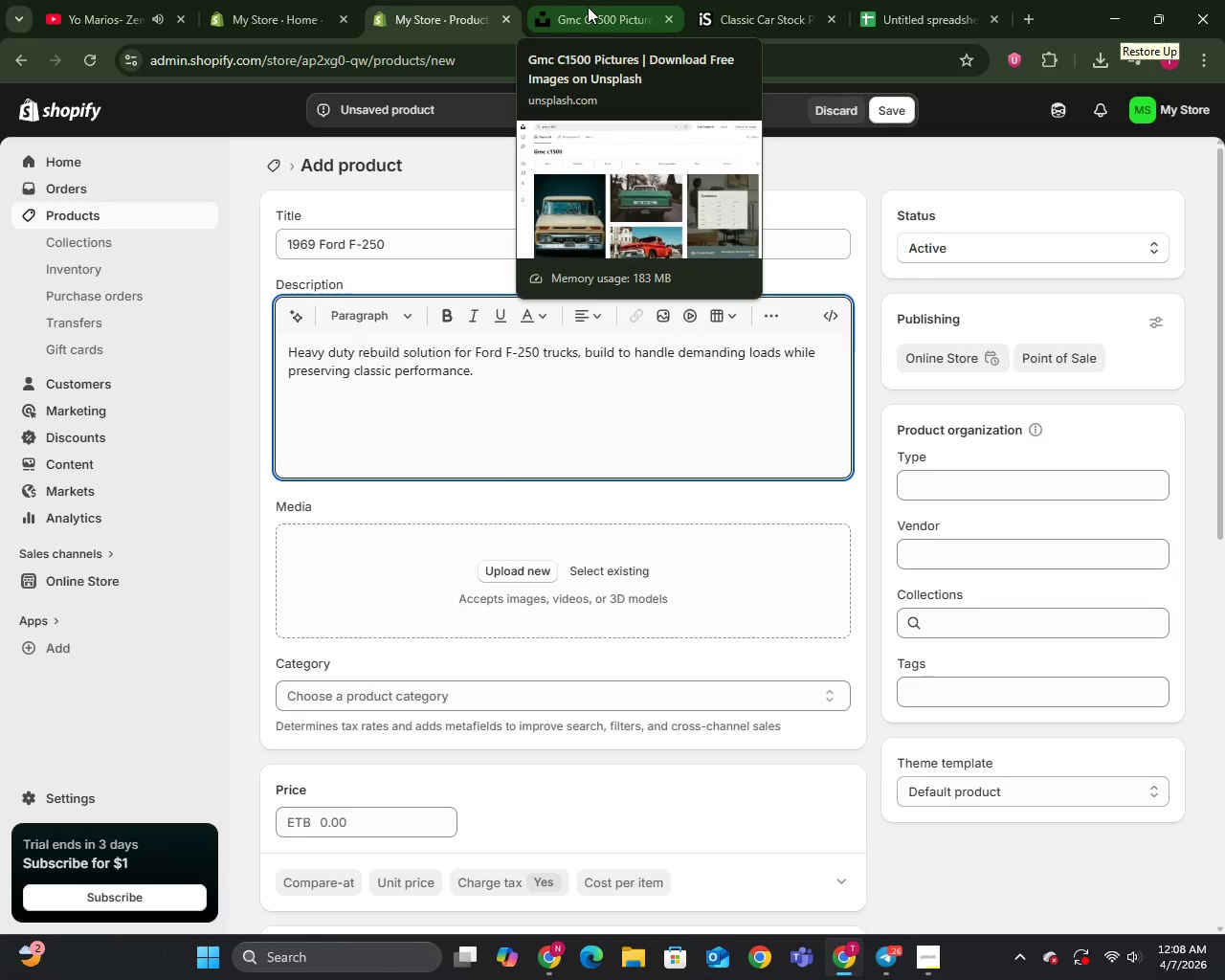 
wait(7.7)
 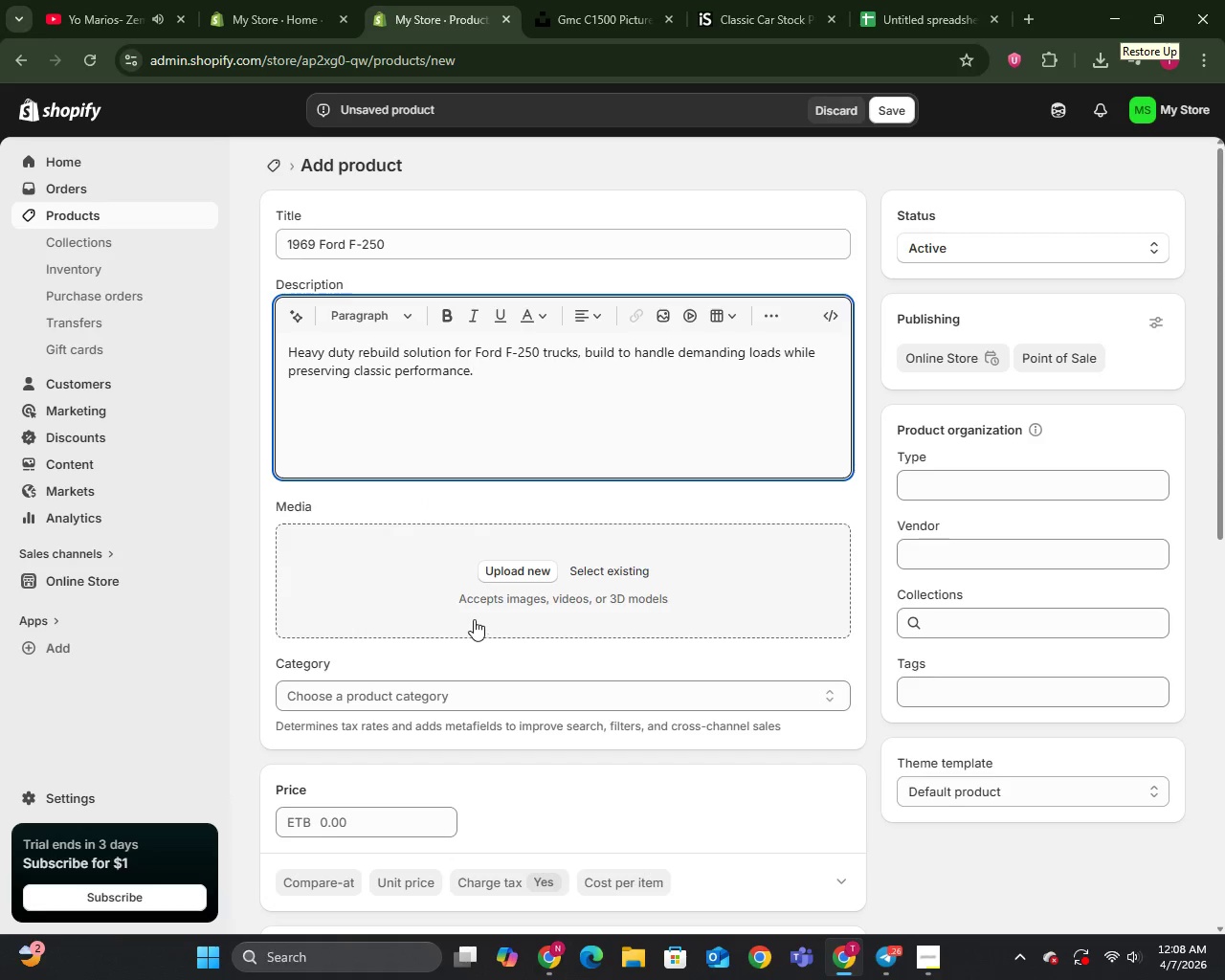 
left_click([254, 111])
 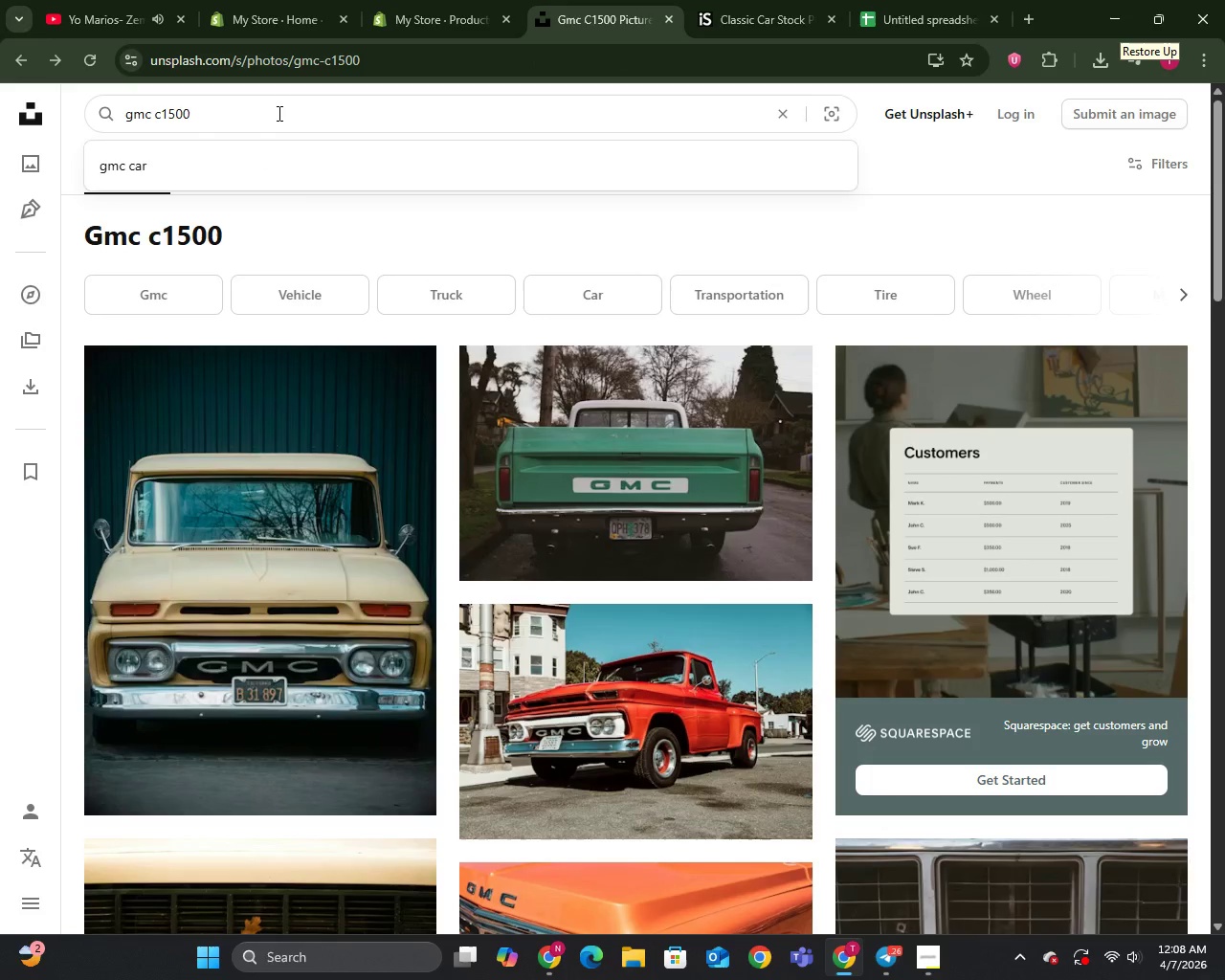 
hold_key(key=Backspace, duration=1.11)
 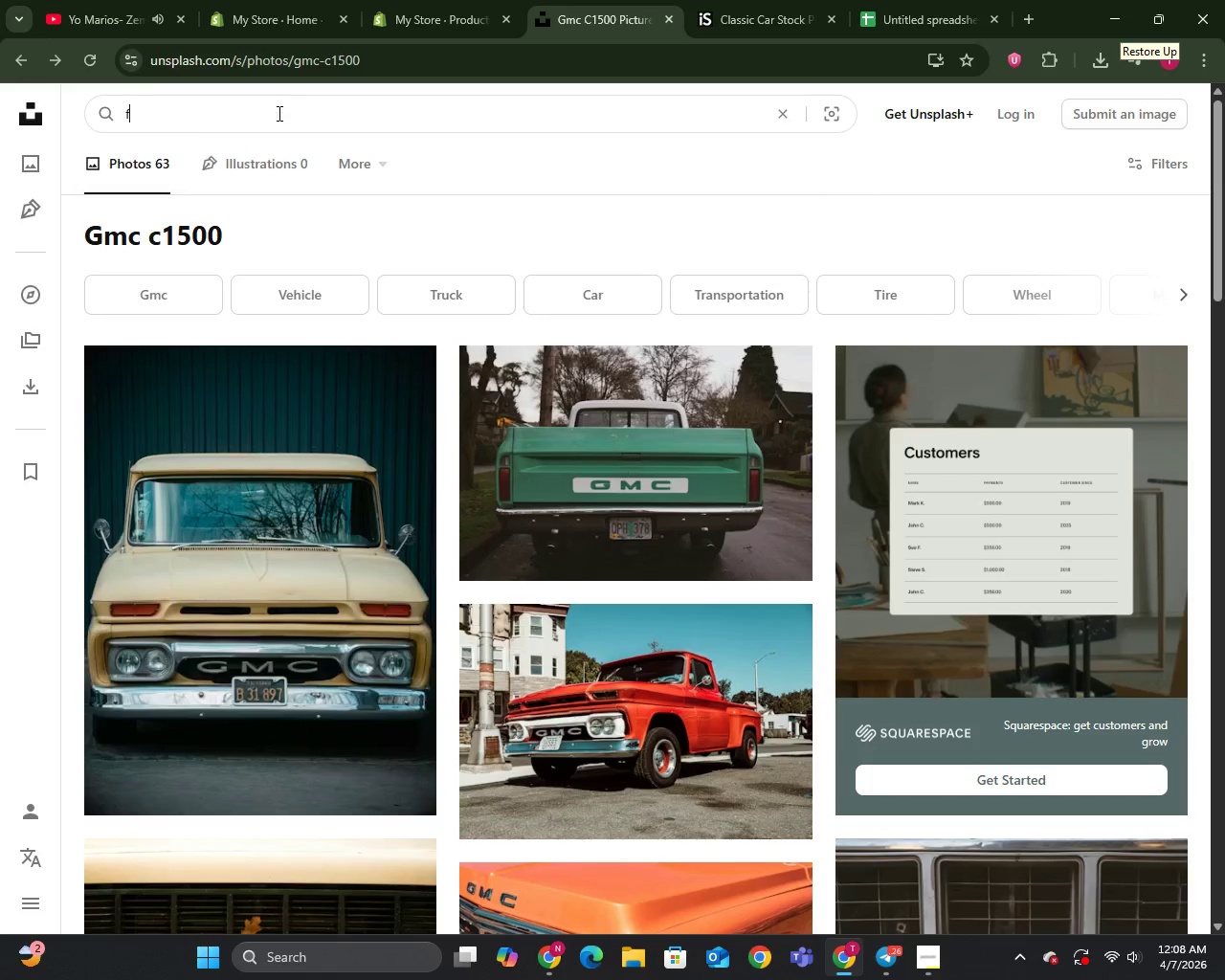 
type(ford f-250)
 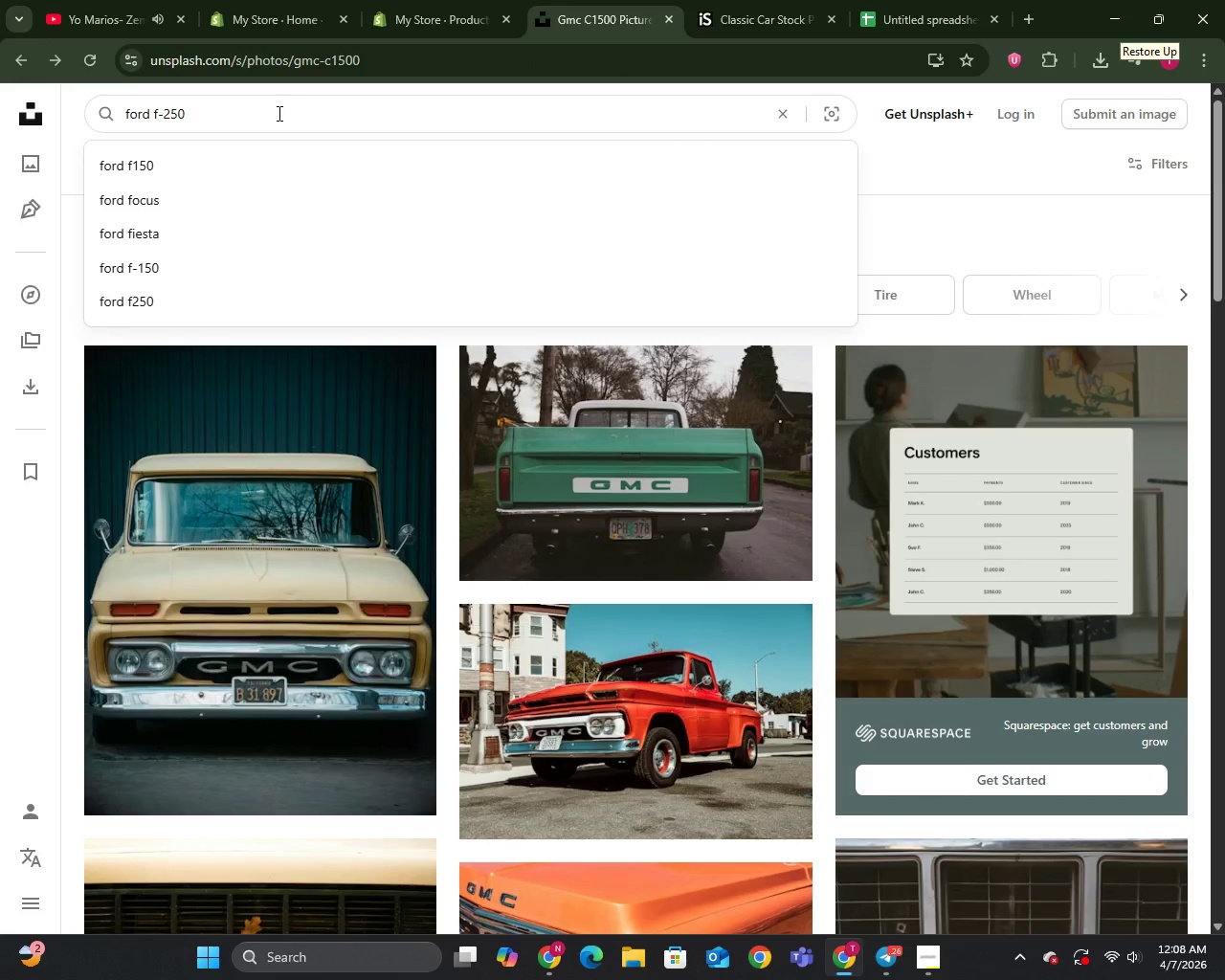 
key(Enter)
 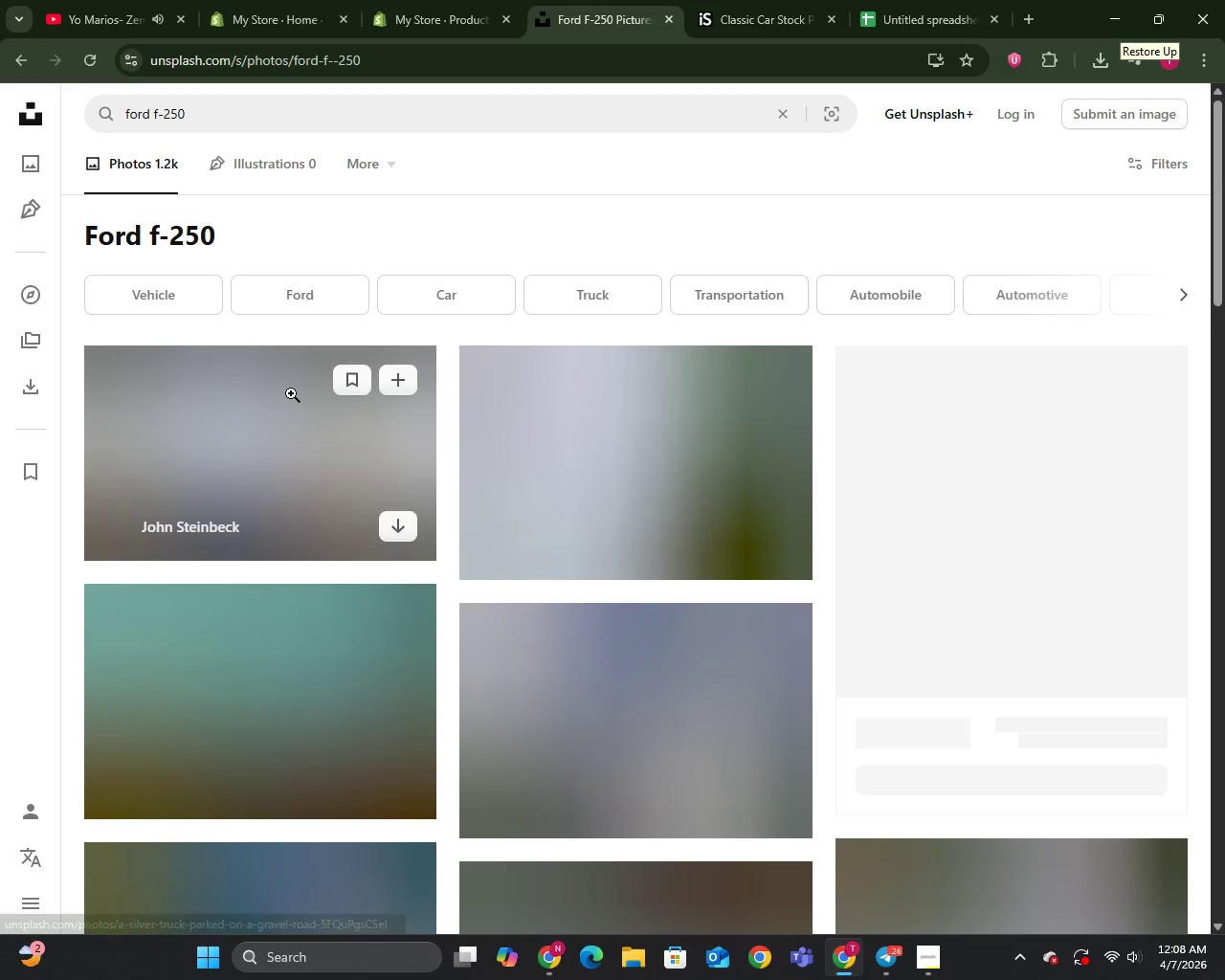 
mouse_move([490, 445])
 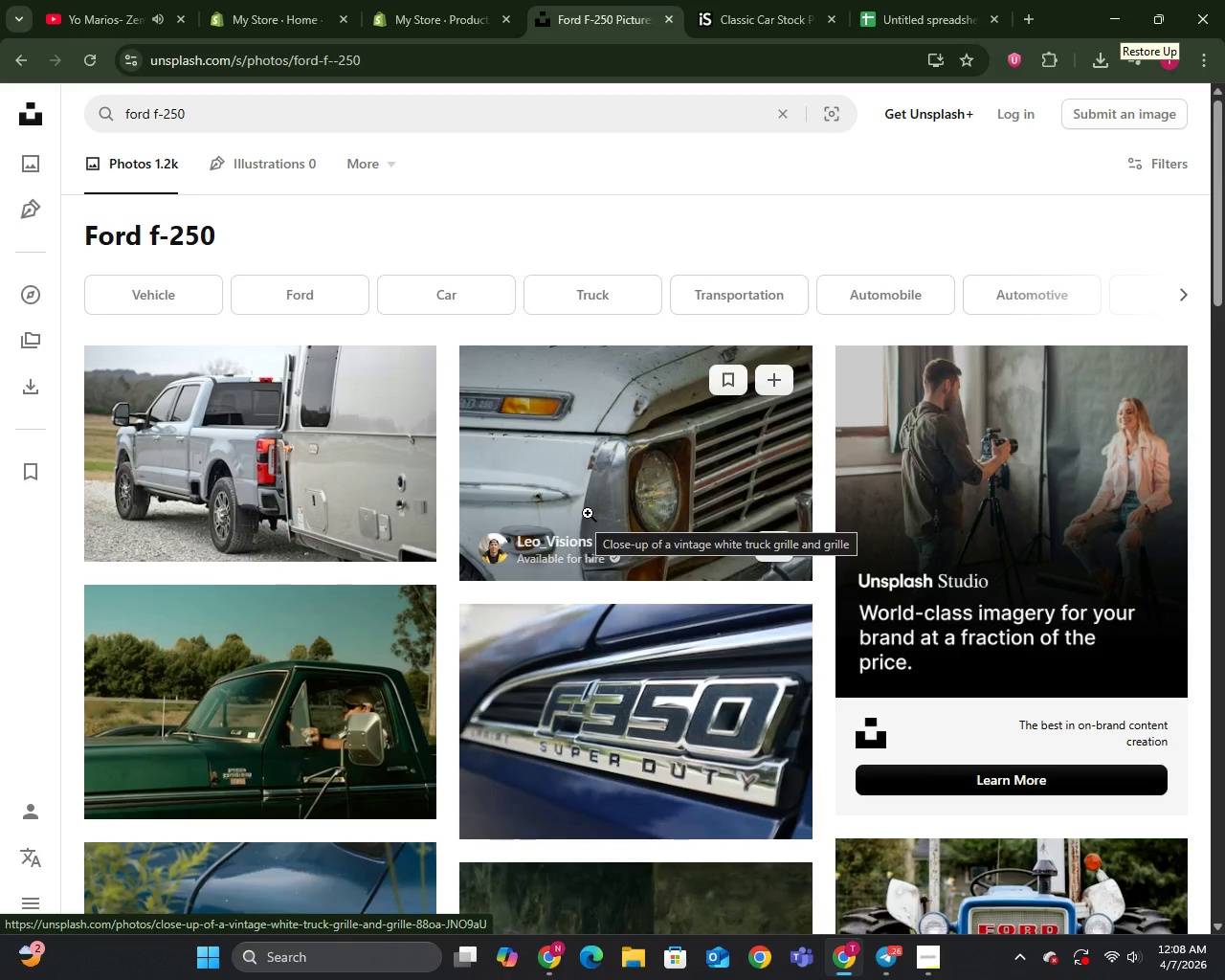 
scroll: coordinate [604, 484], scroll_direction: down, amount: 8.0
 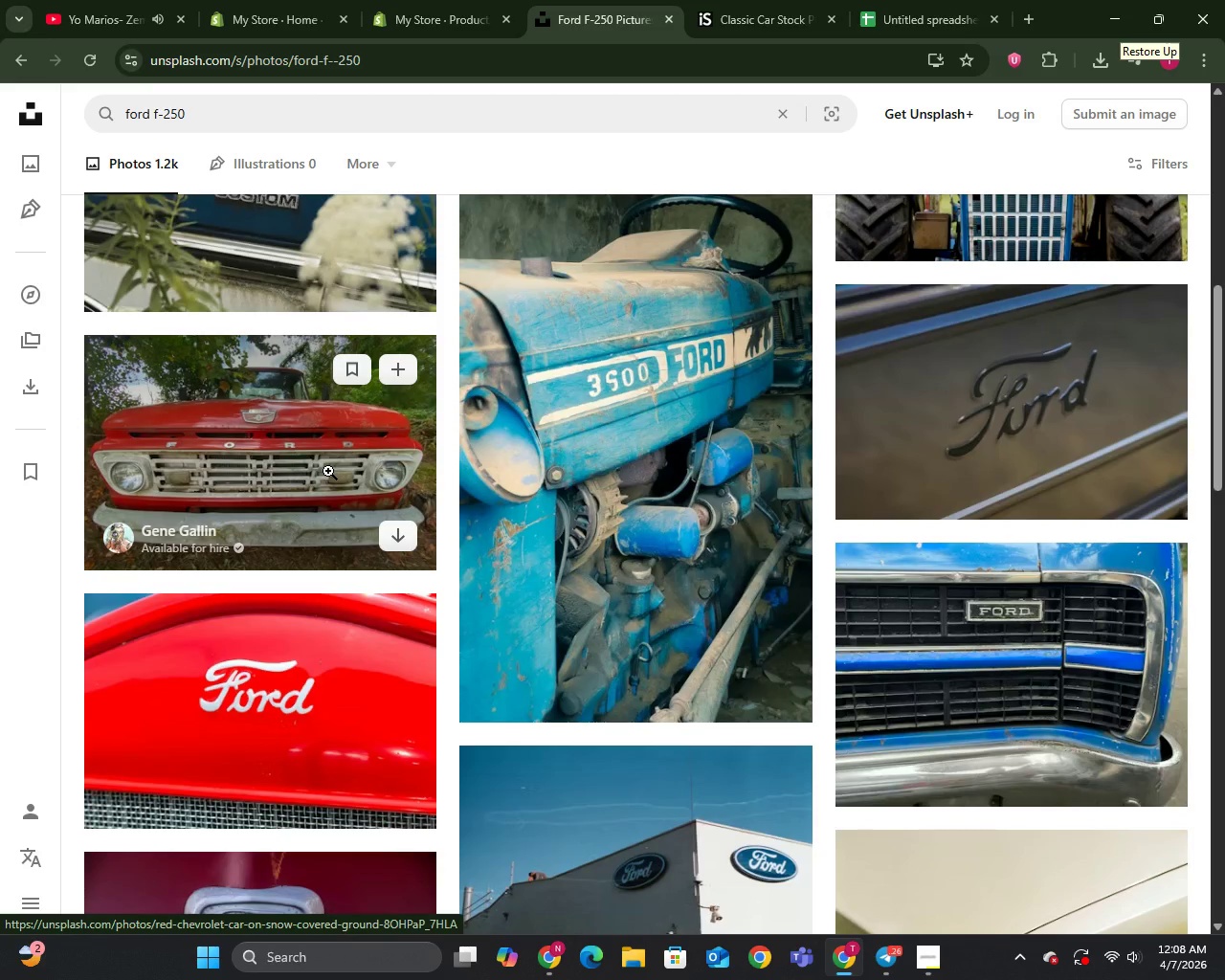 
left_click([328, 471])
 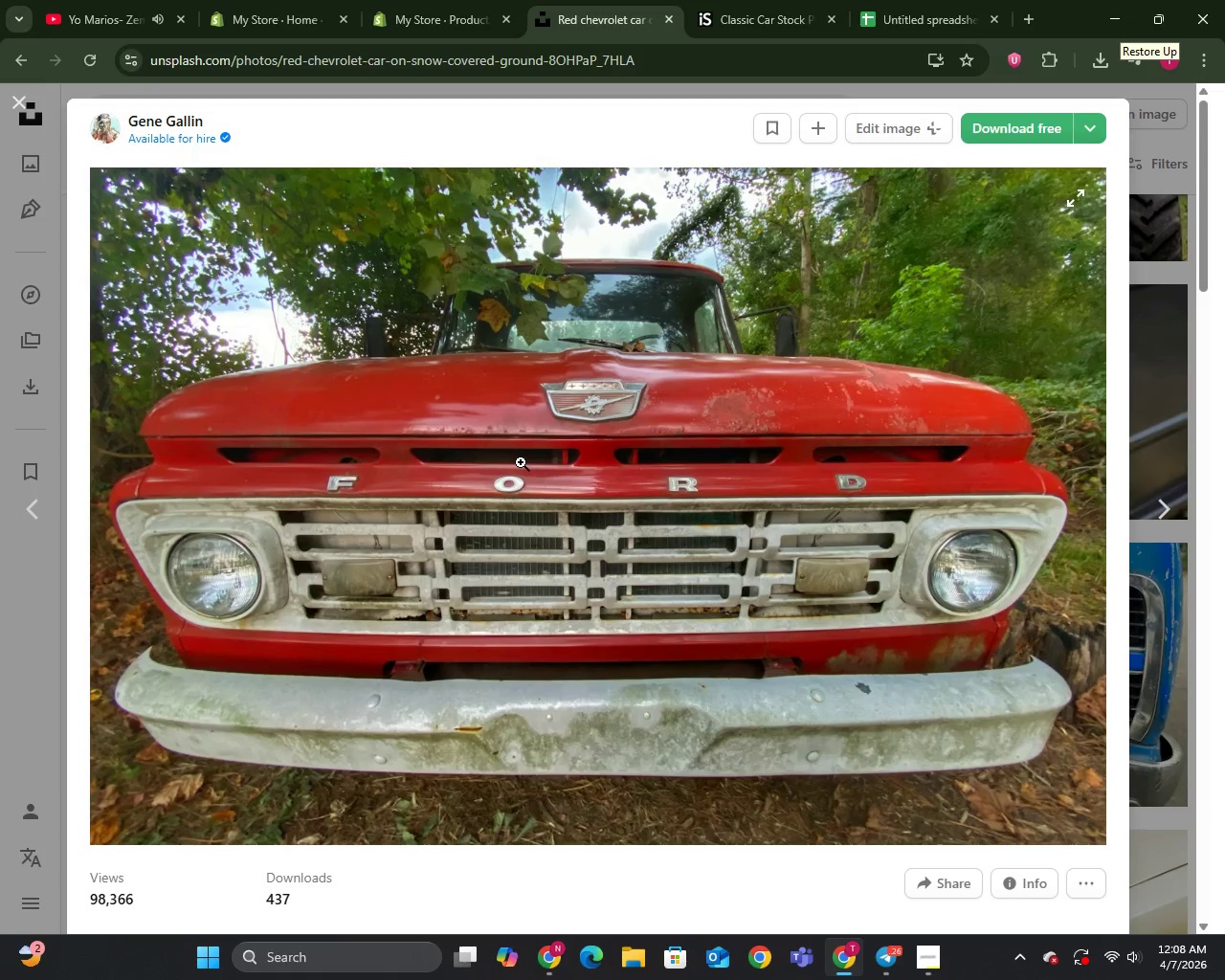 
right_click([521, 462])
 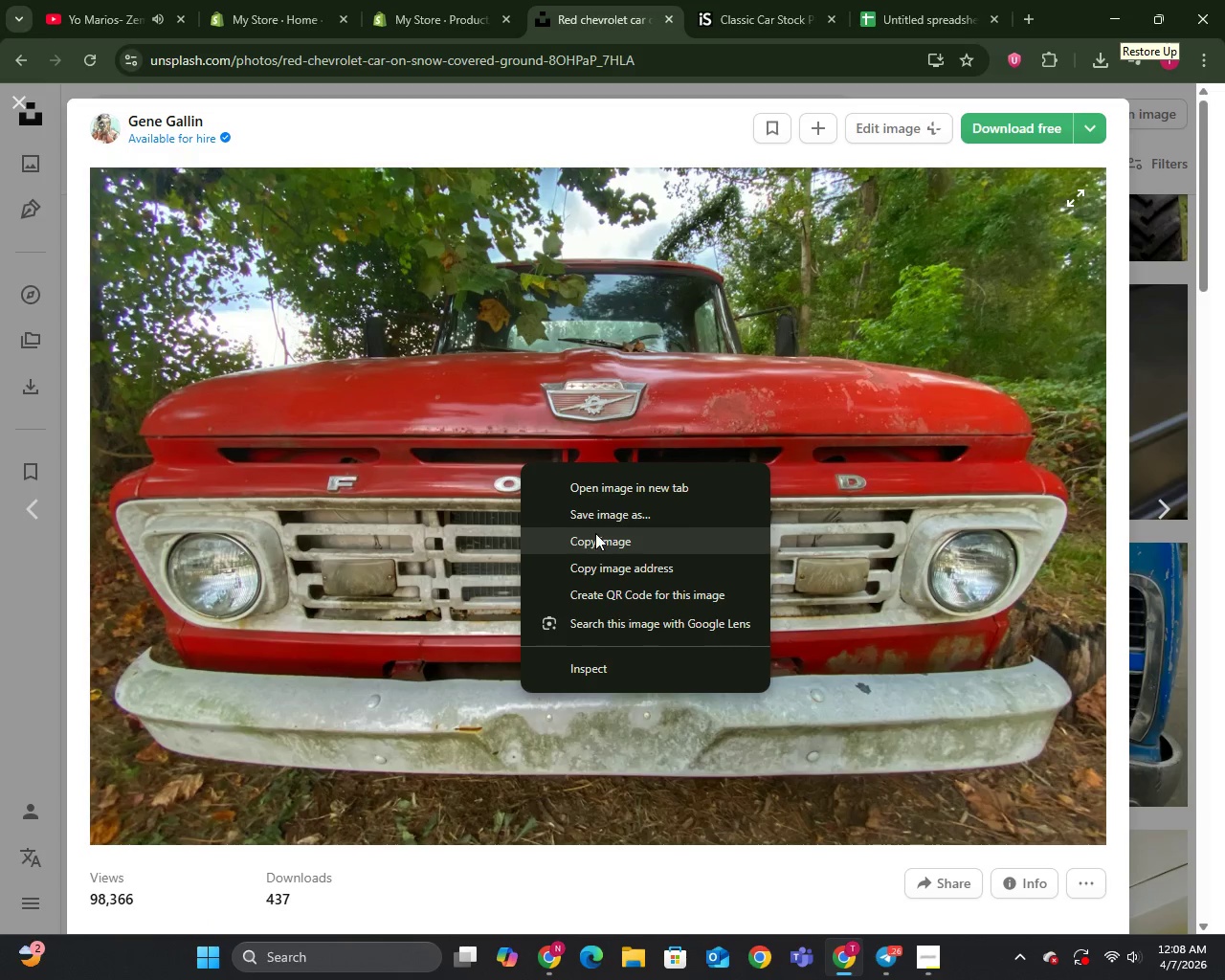 
left_click([600, 517])
 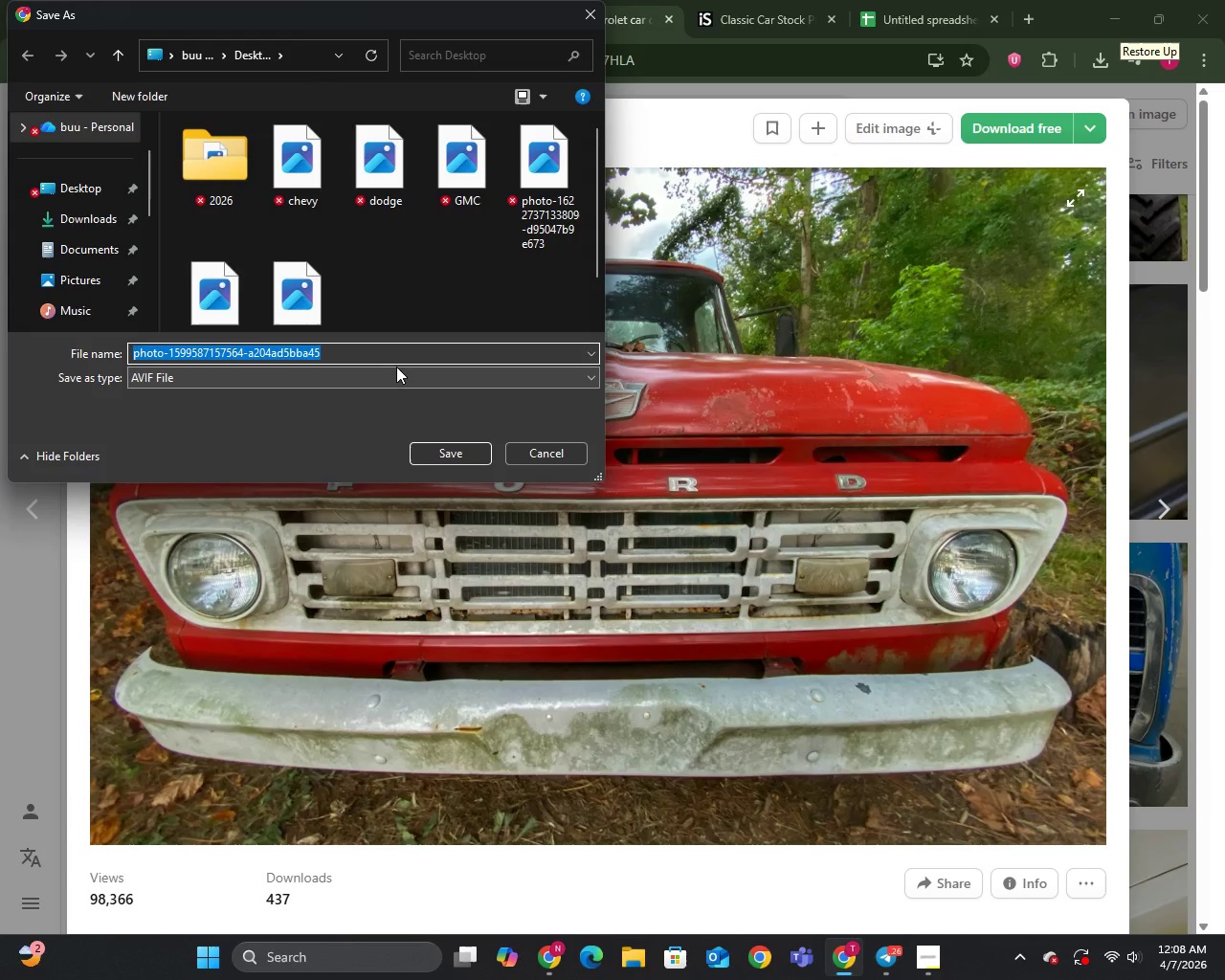 
type(ord)
 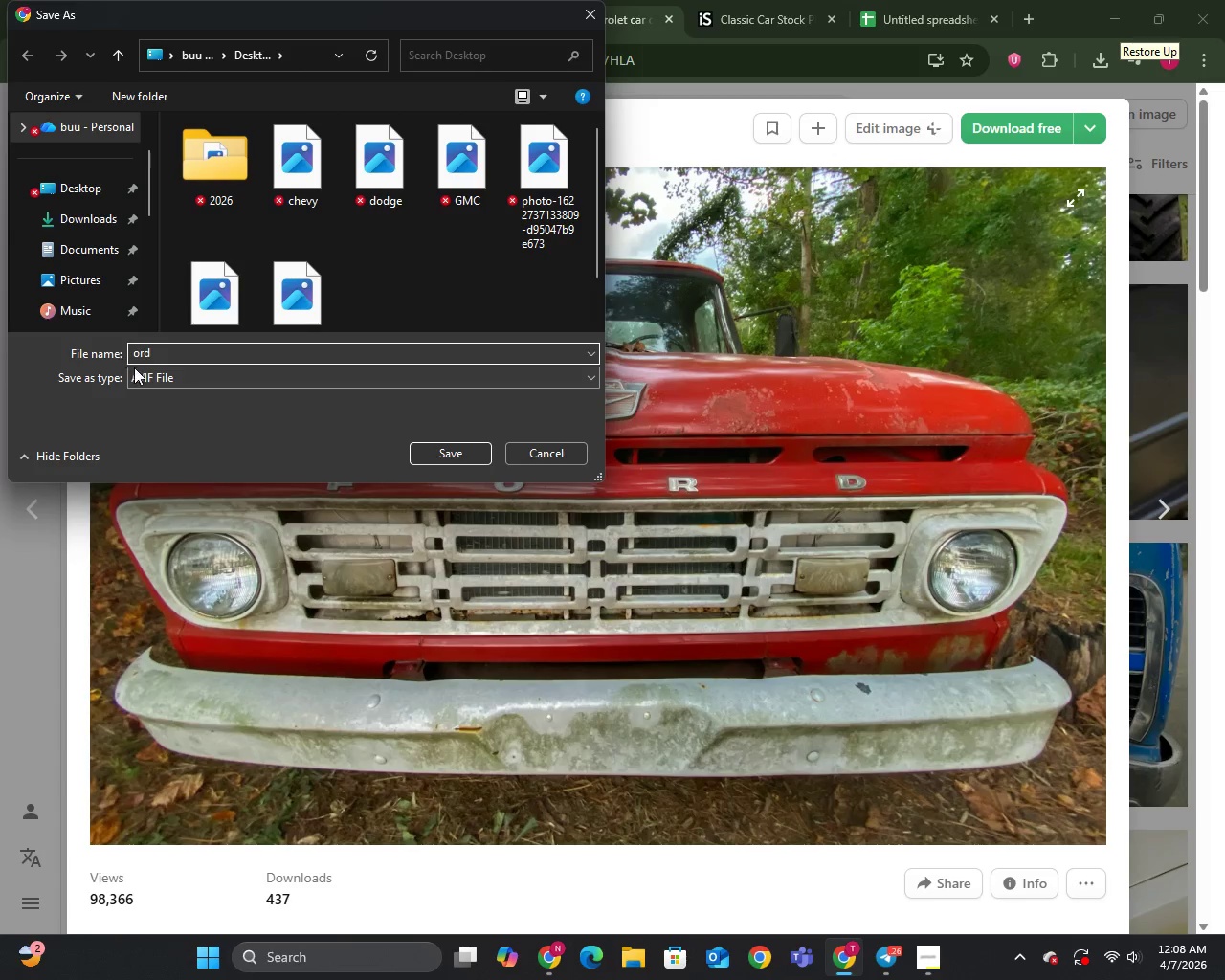 
left_click([133, 353])
 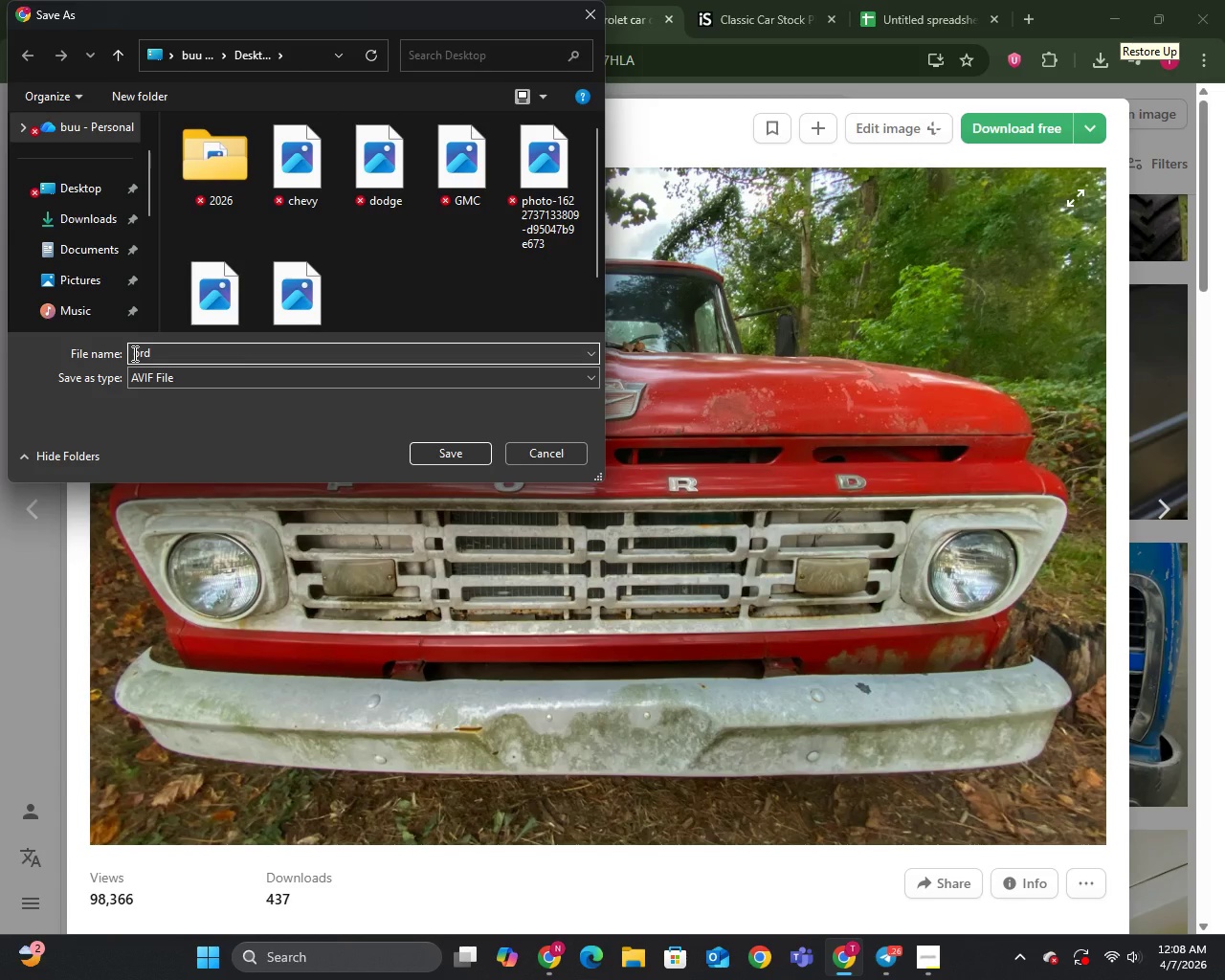 
key(F)
 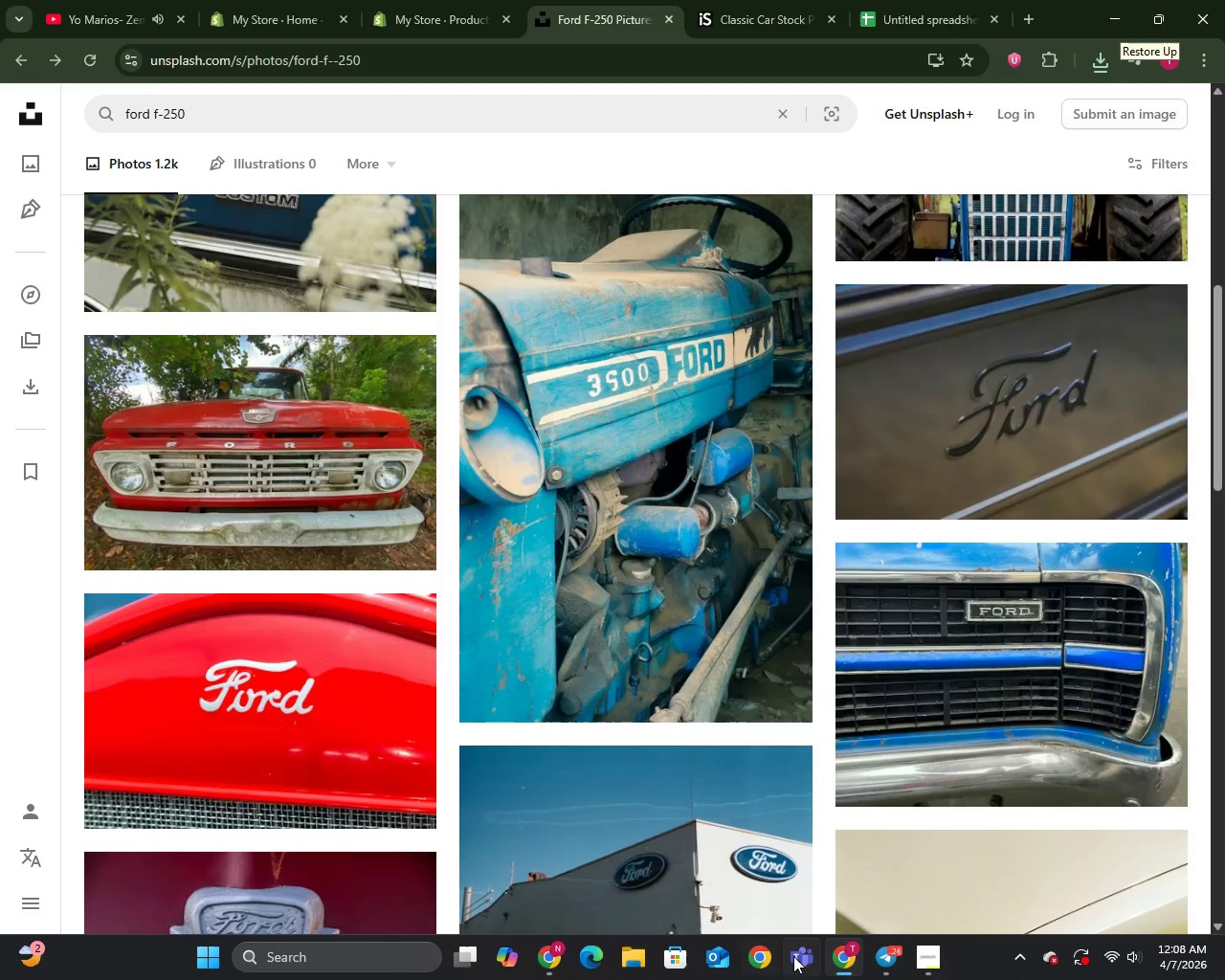 
wait(6.61)
 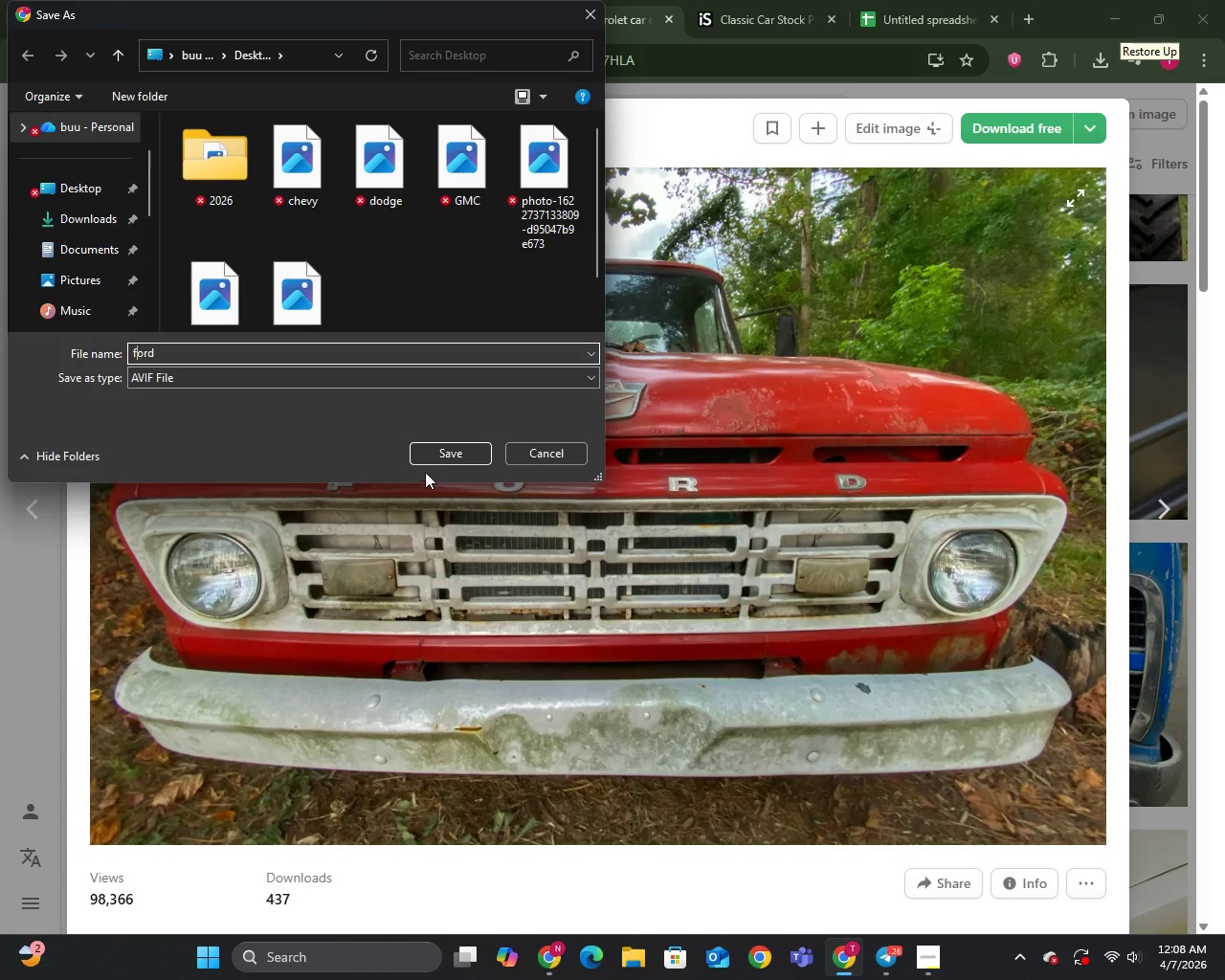 
left_click([447, 0])
 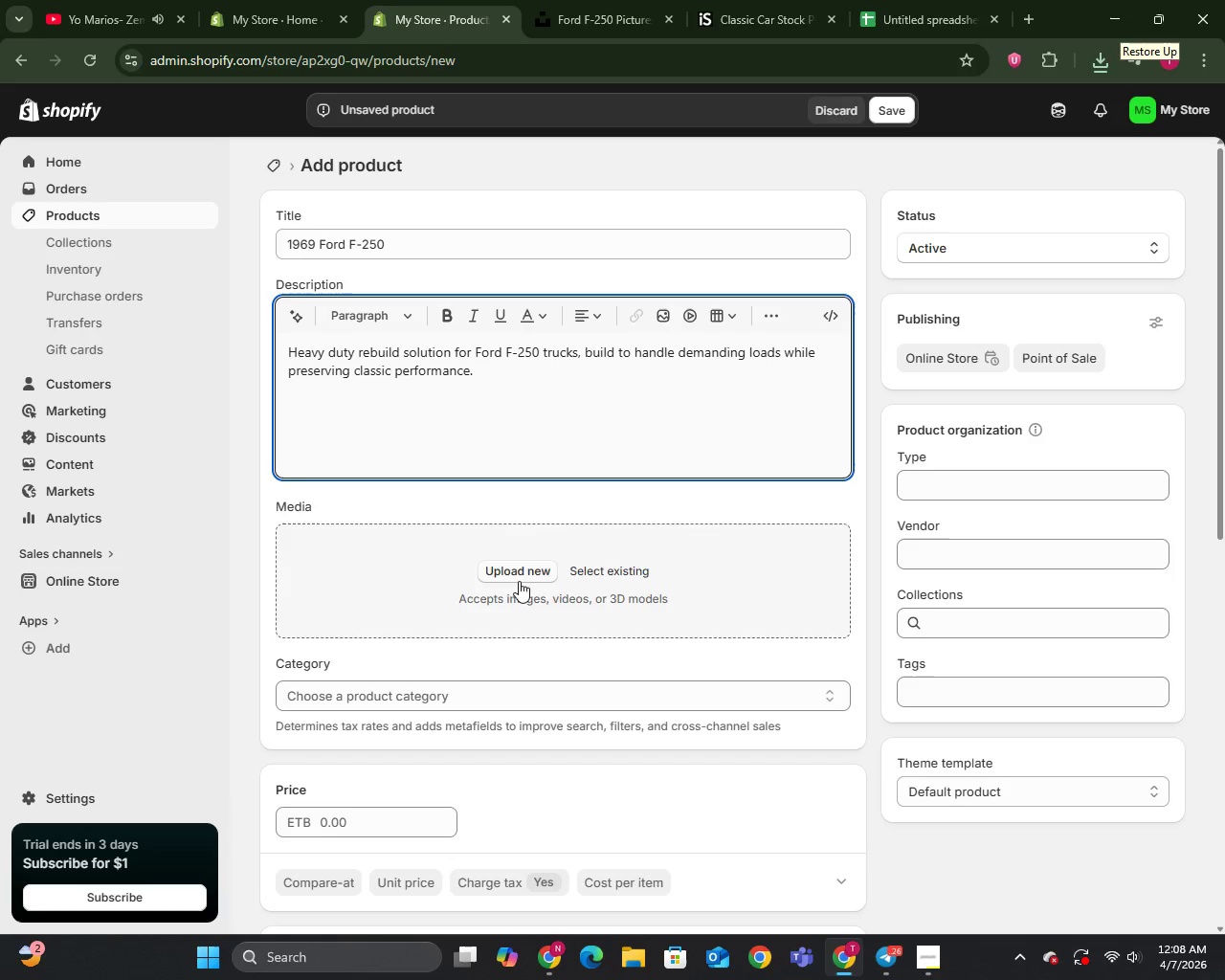 
left_click([520, 569])
 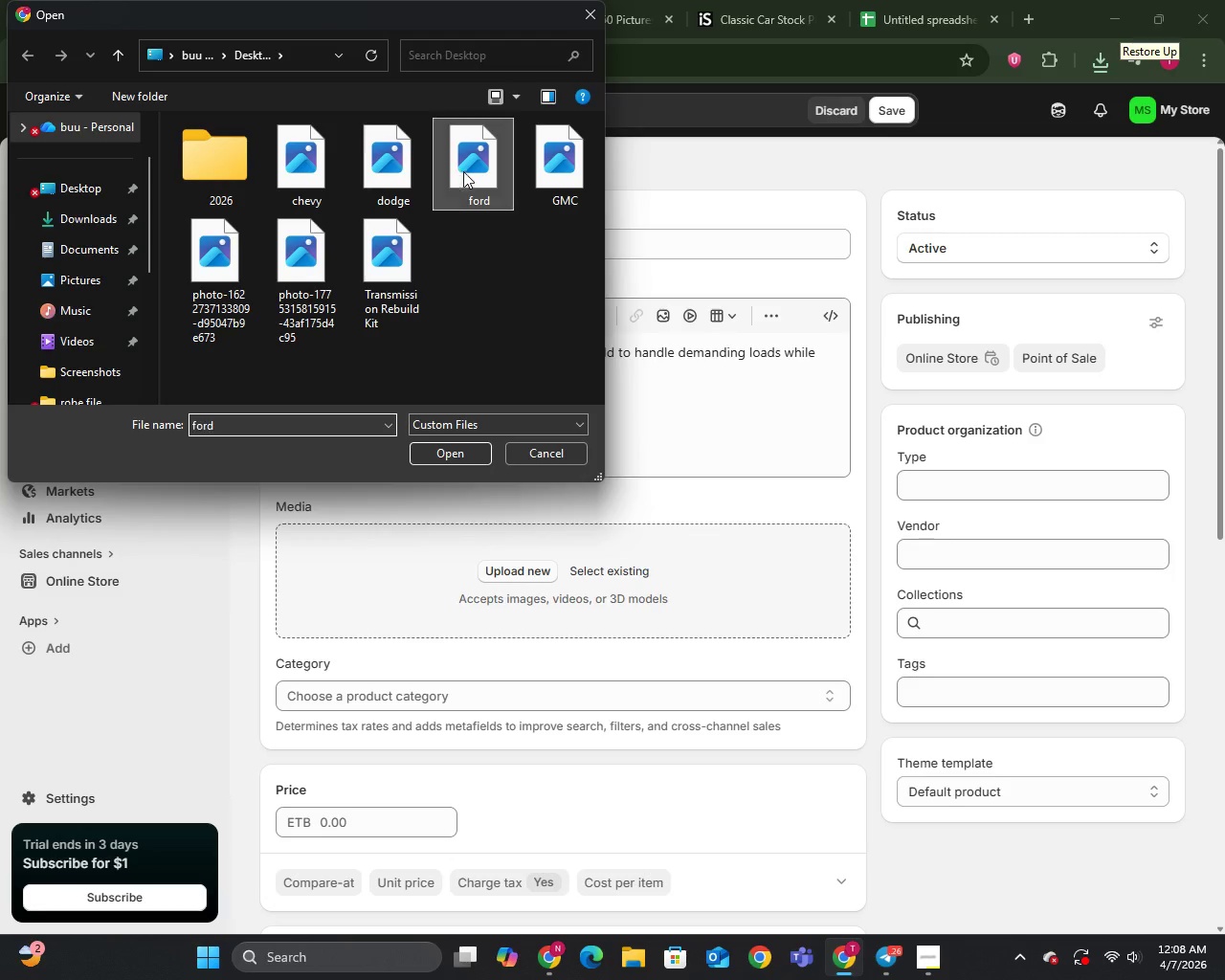 
left_click([455, 450])
 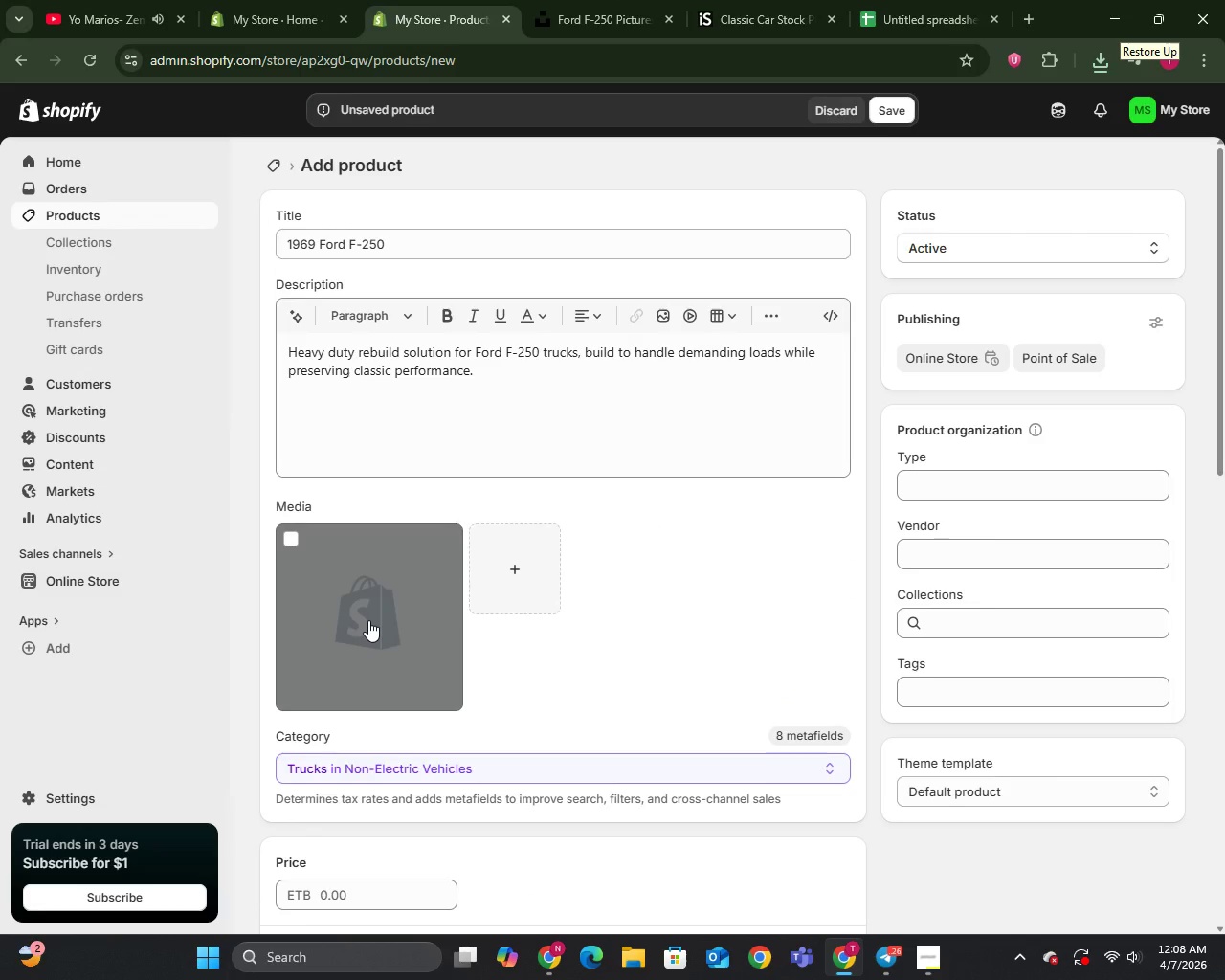 
wait(7.39)
 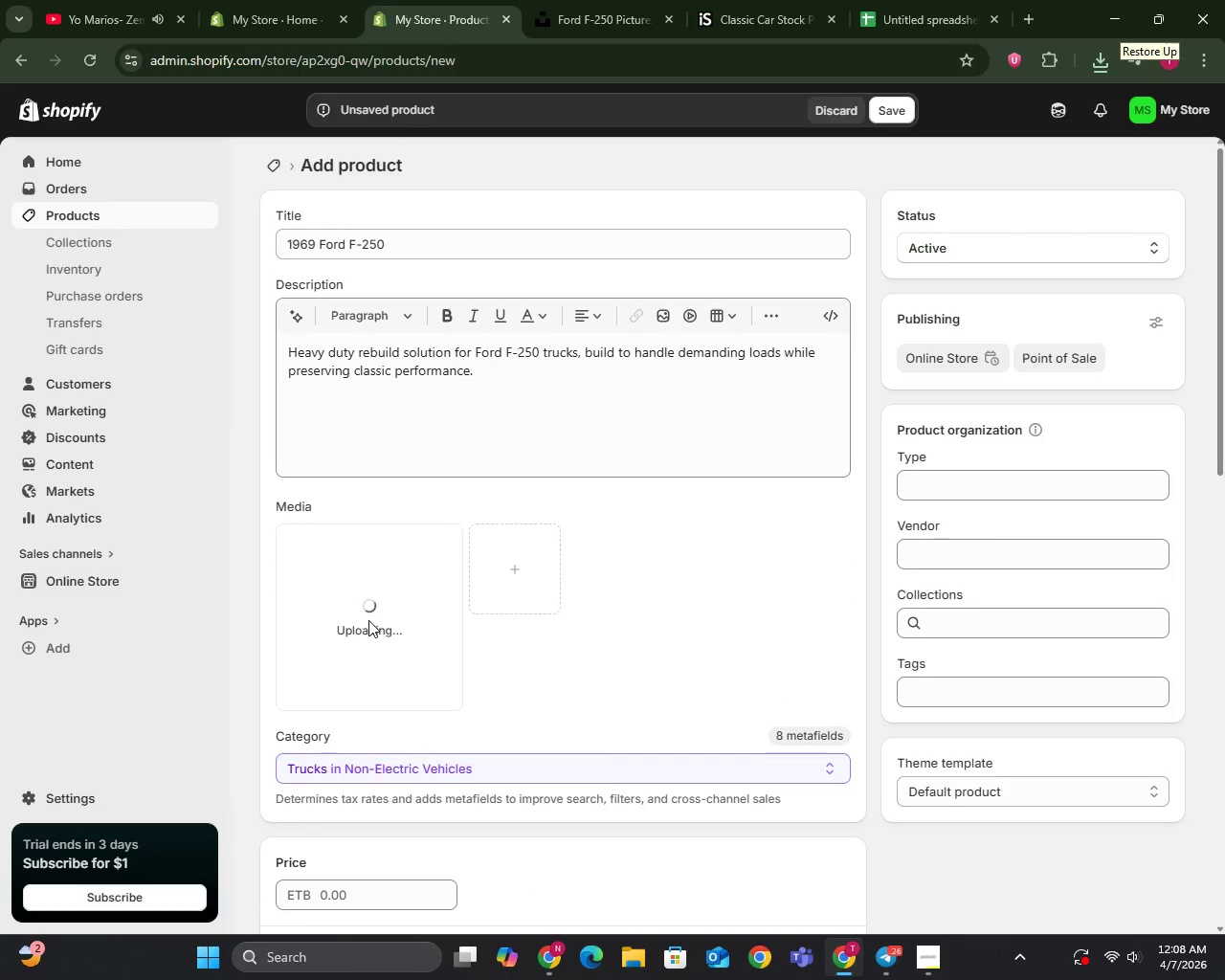 
left_click([411, 604])
 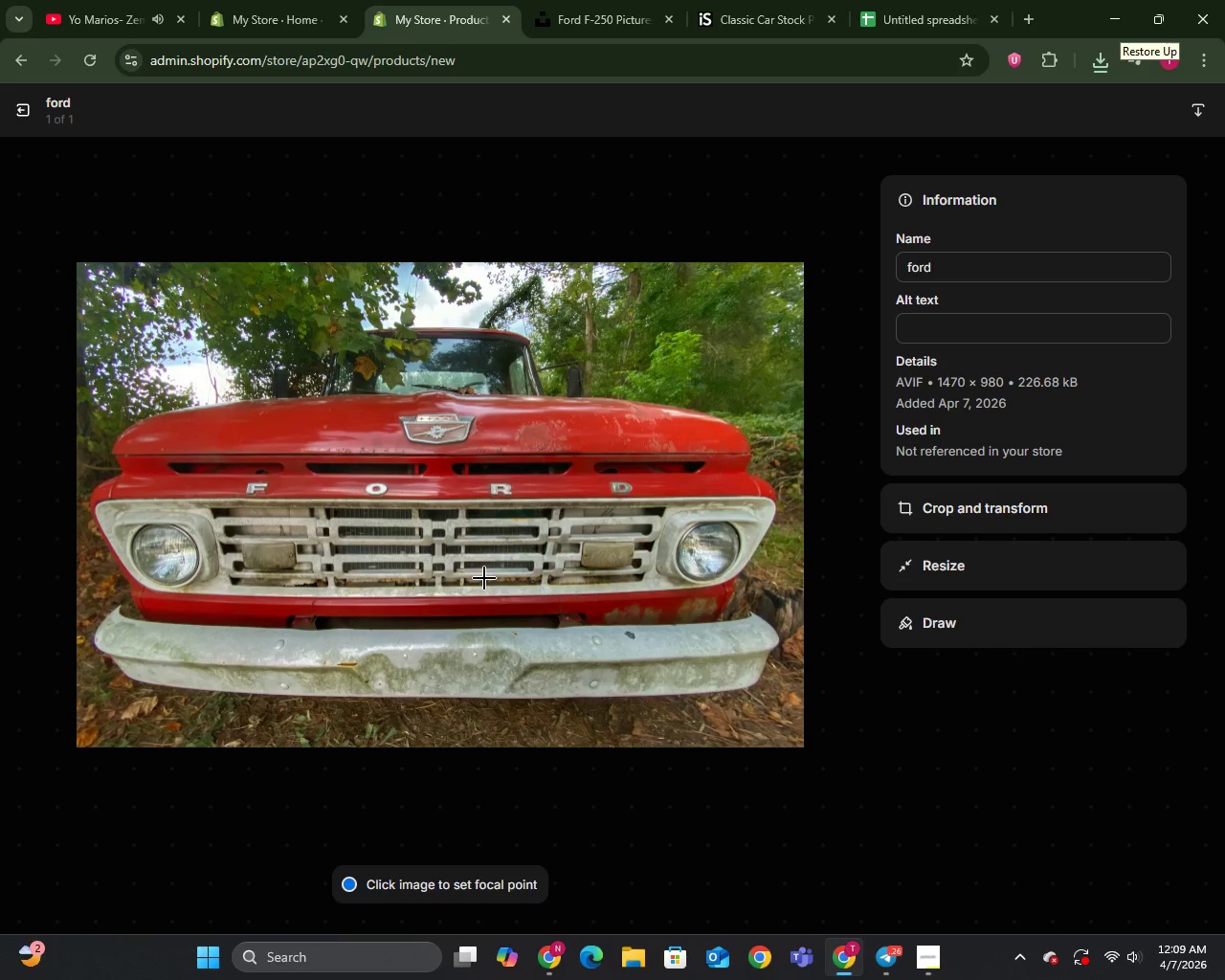 
wait(5.28)
 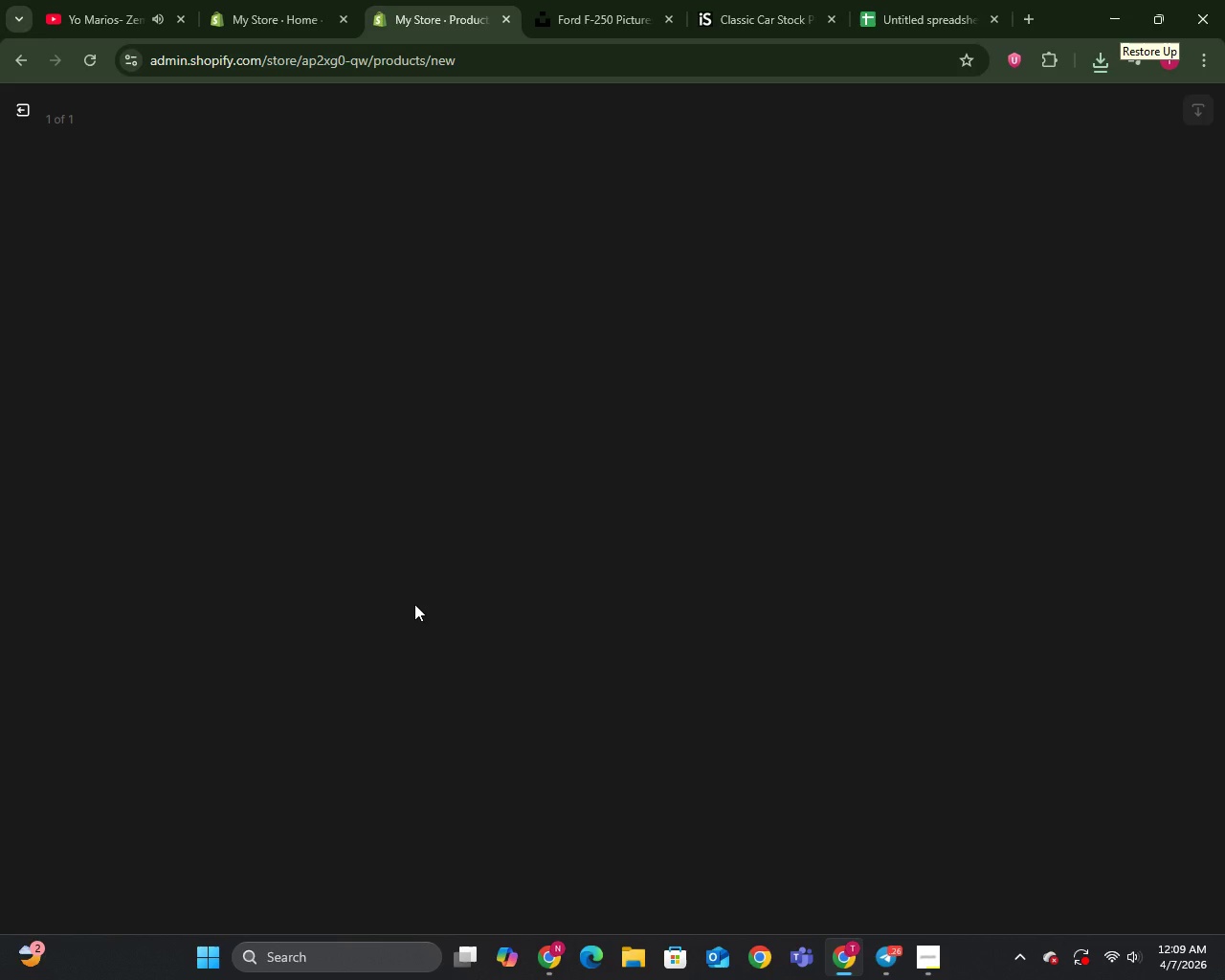 
left_click([941, 318])
 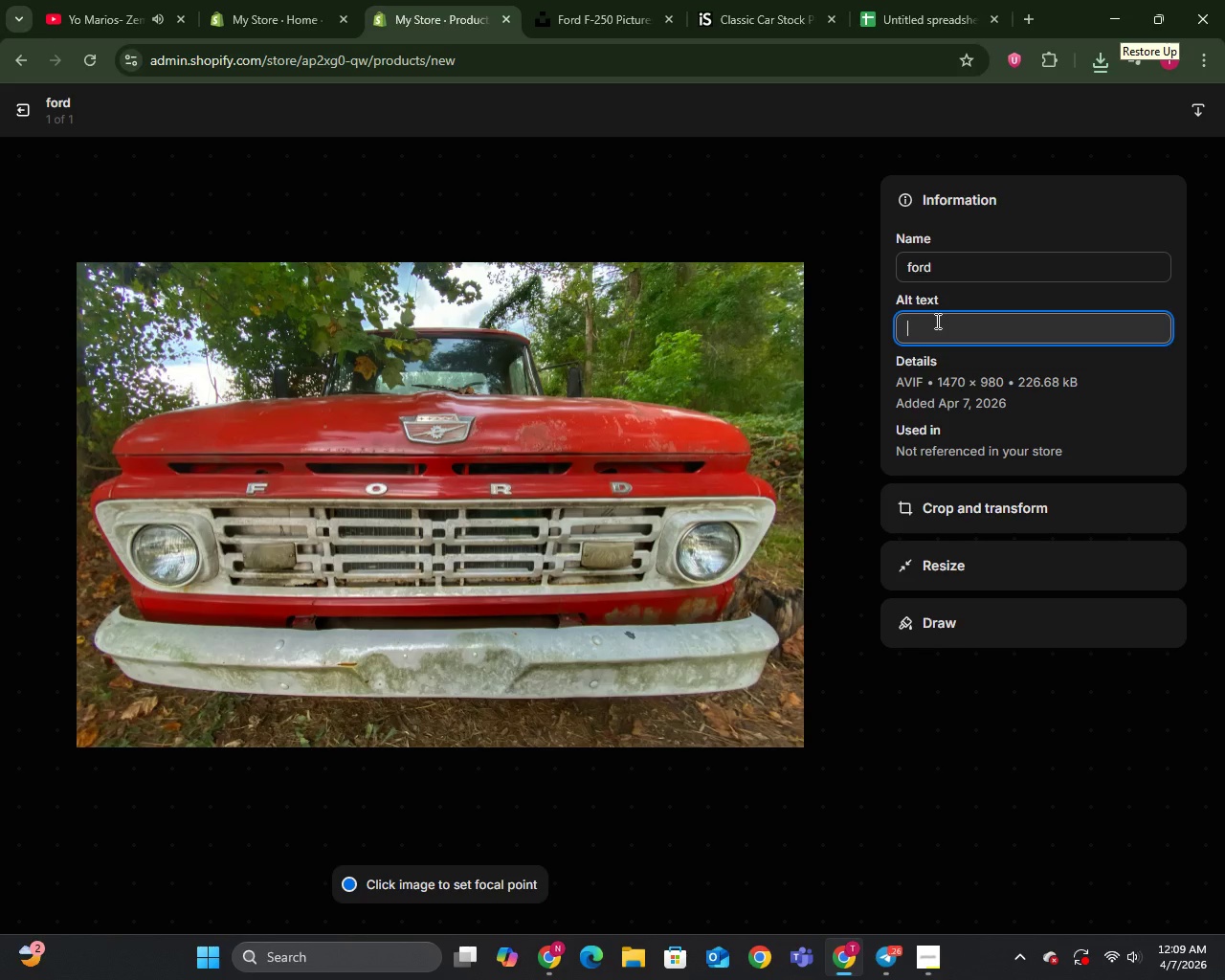 
wait(5.67)
 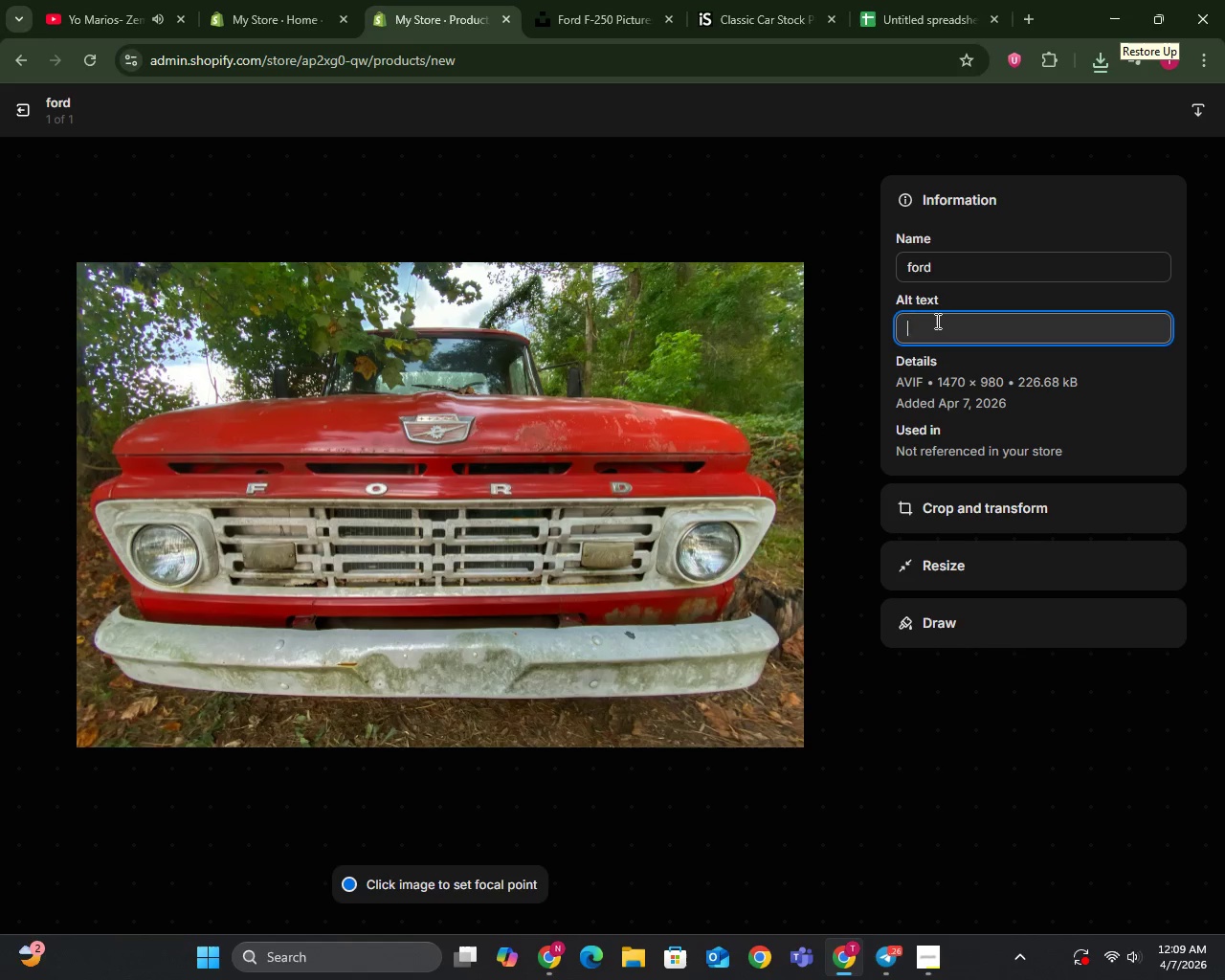 
type(Ford F-250 heavy duty transmission rebuild kit components)
 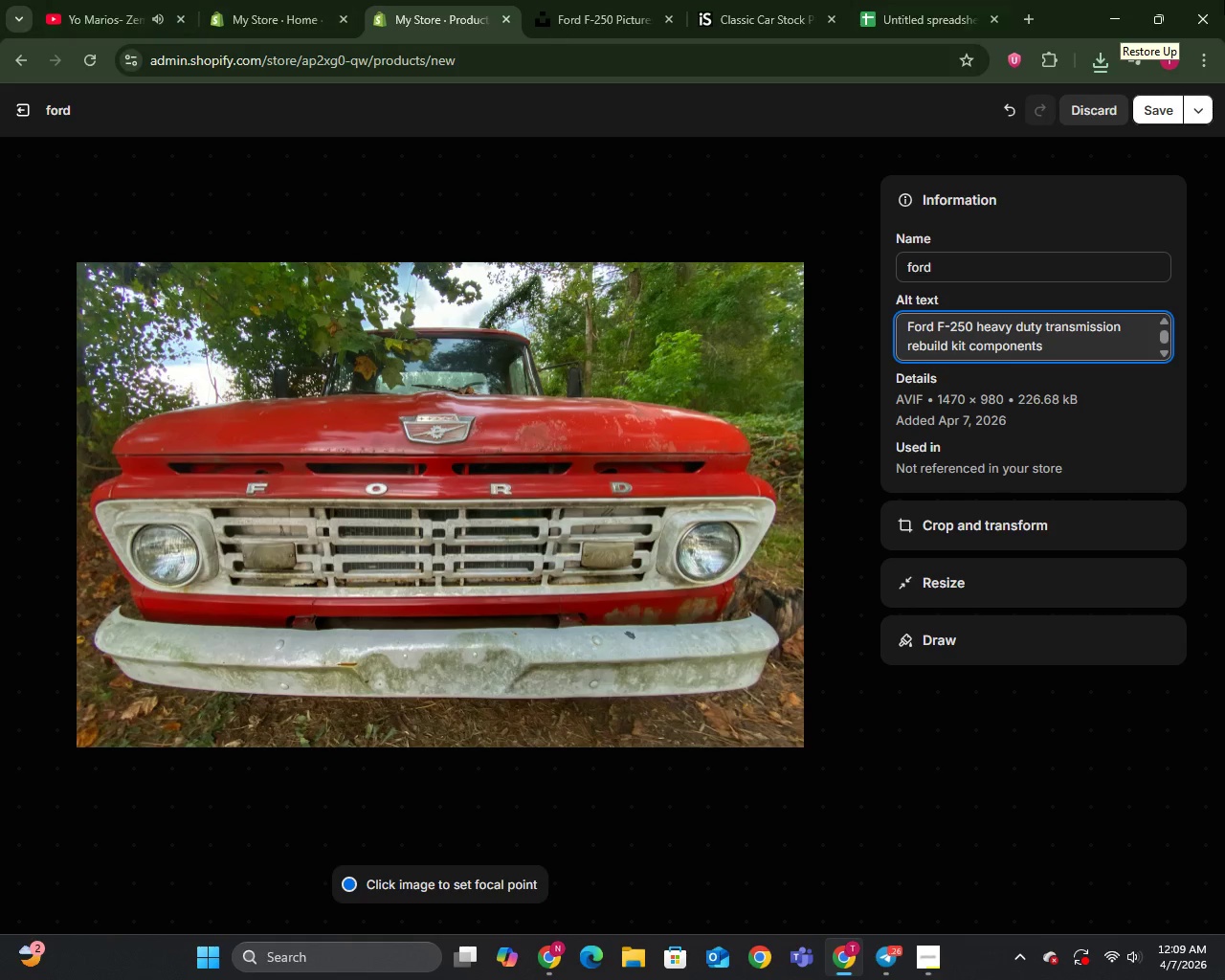 
left_click([1161, 99])
 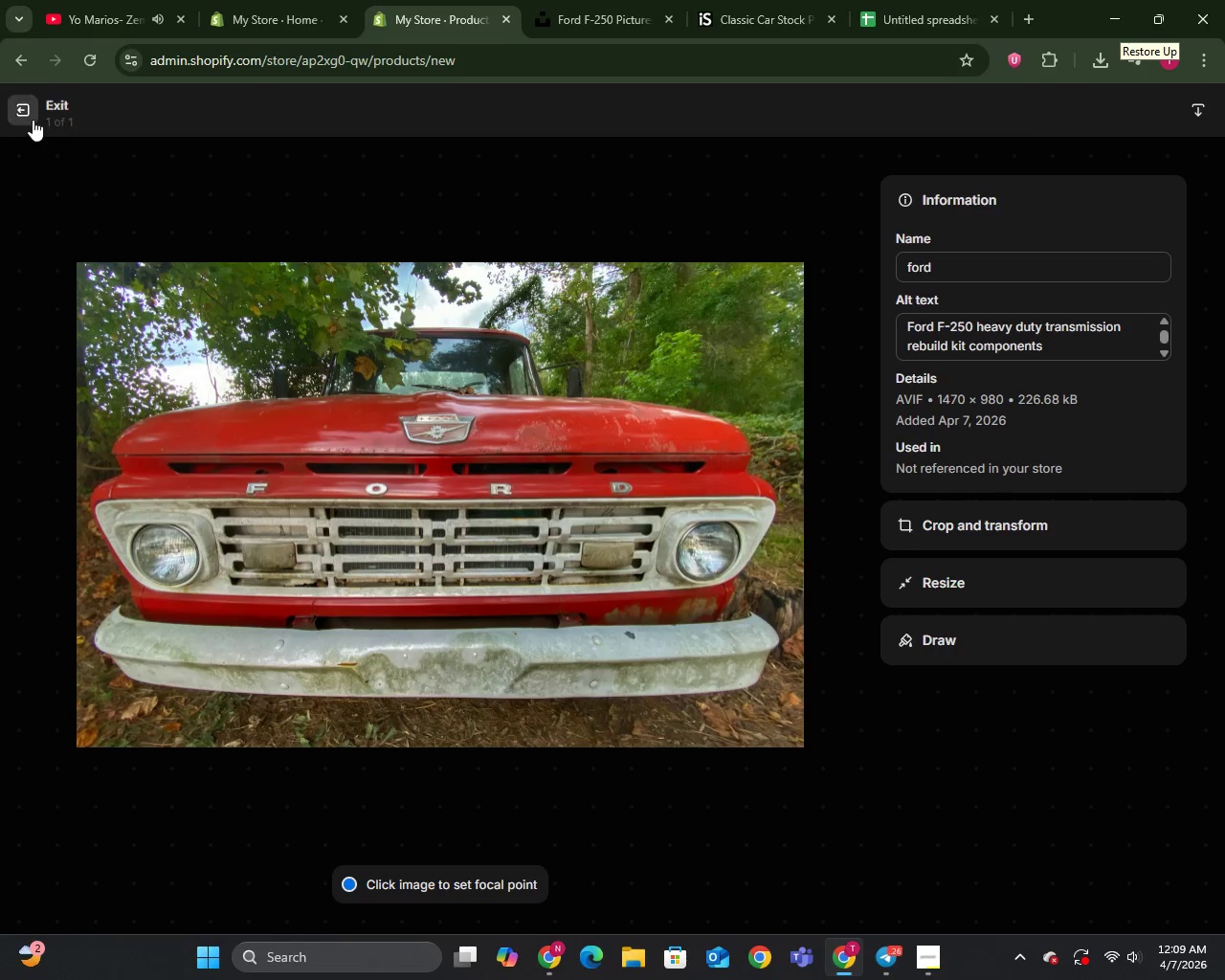 
left_click([21, 105])
 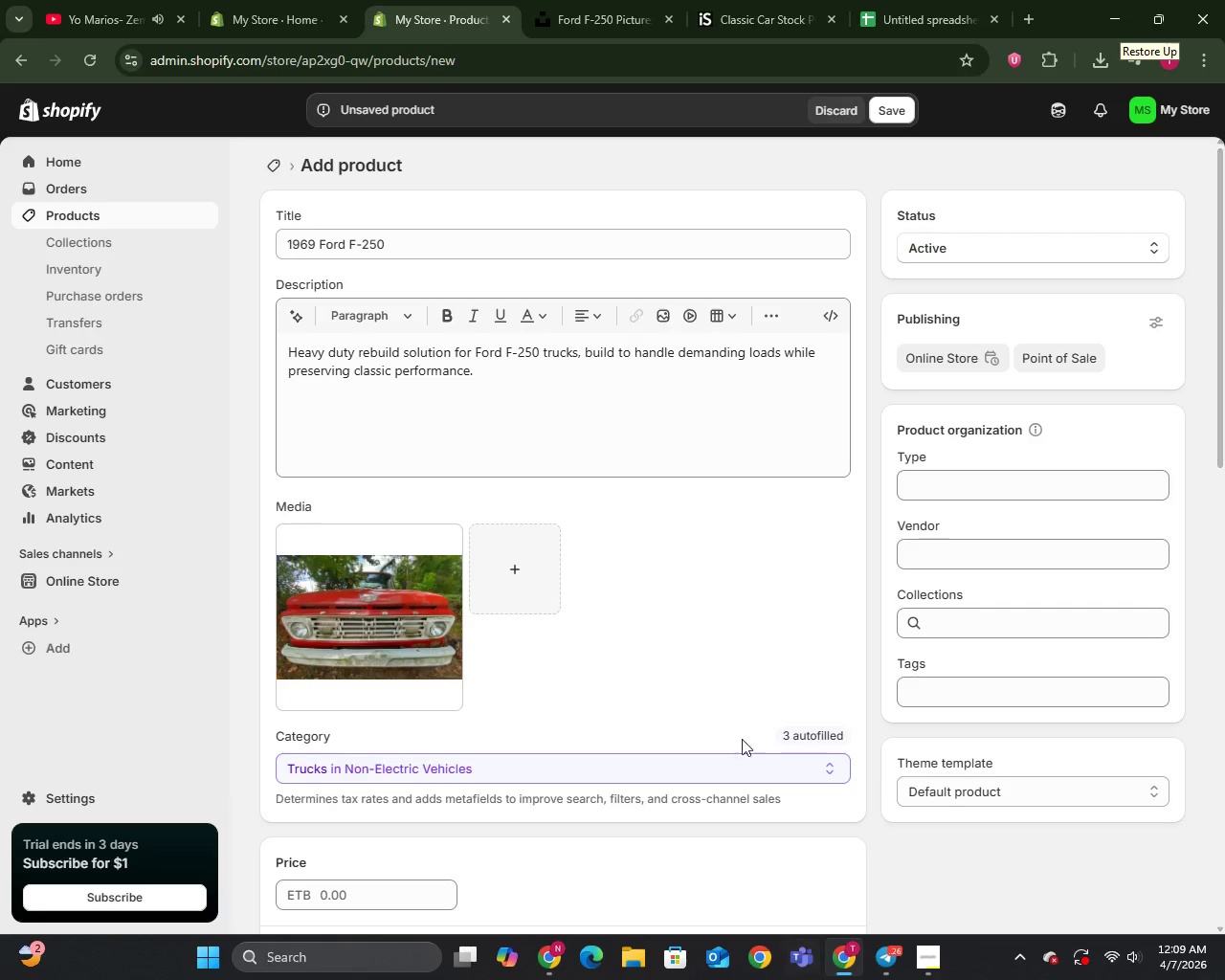 
scroll: coordinate [680, 610], scroll_direction: down, amount: 3.0
 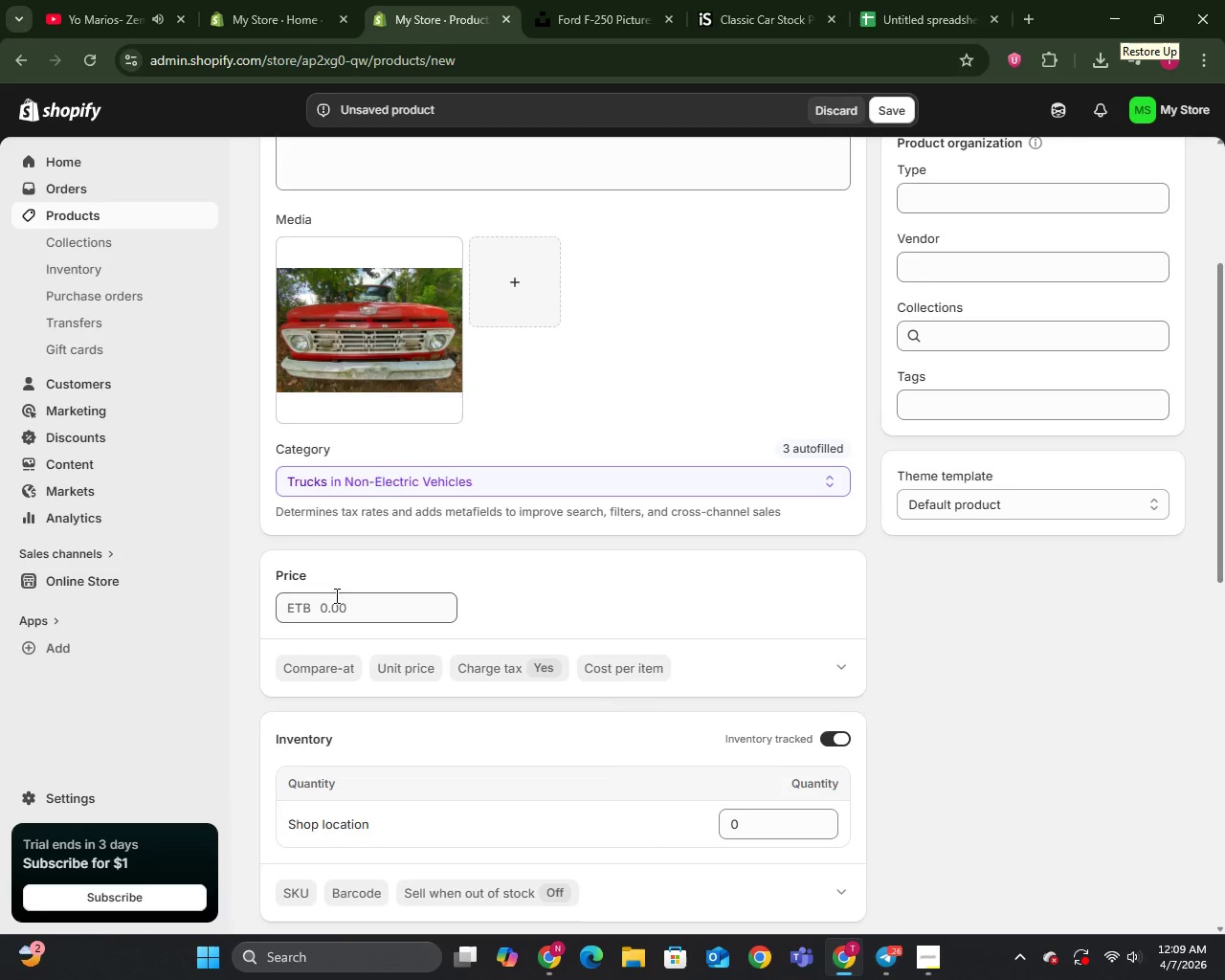 
left_click([338, 598])
 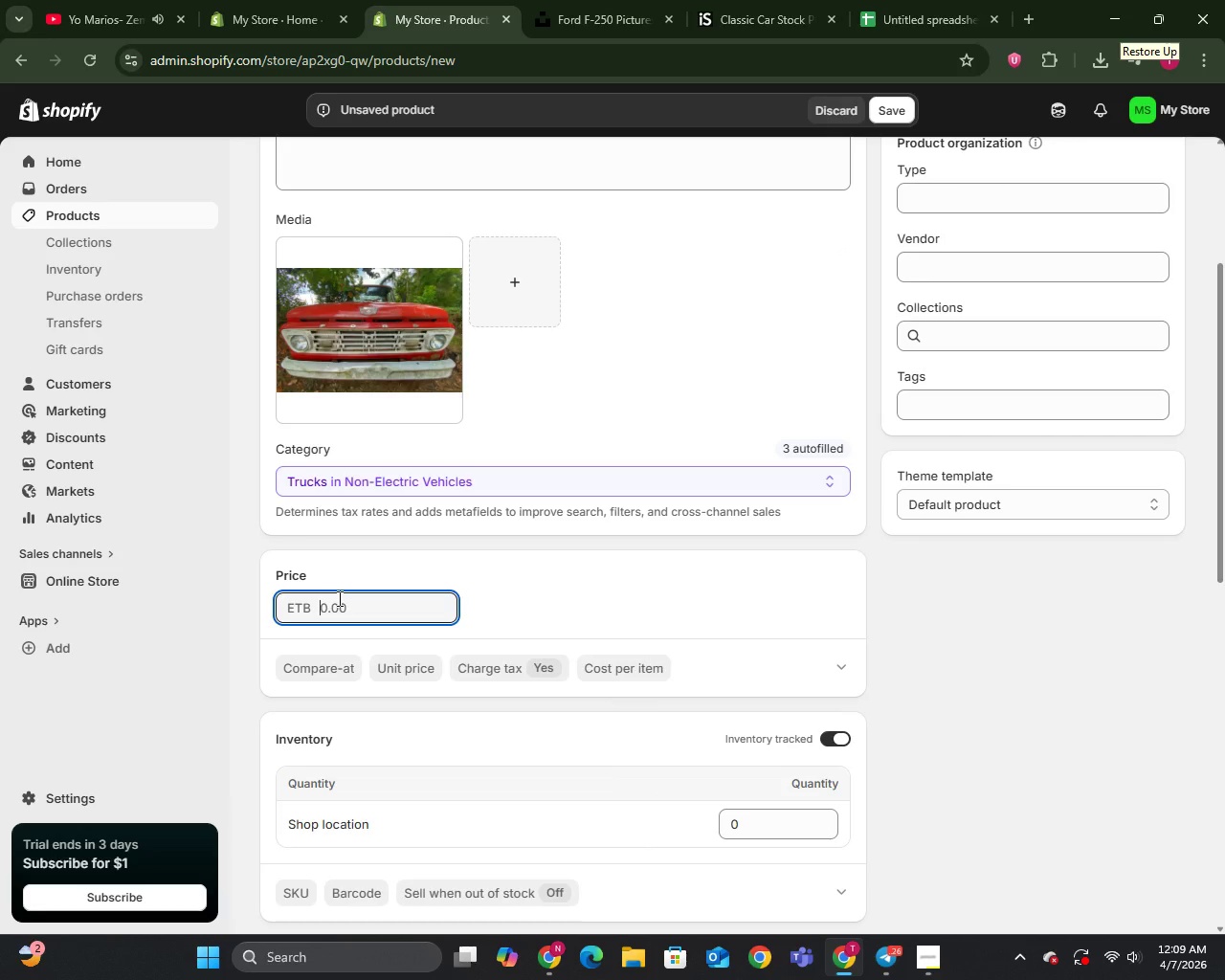 
type(899)
 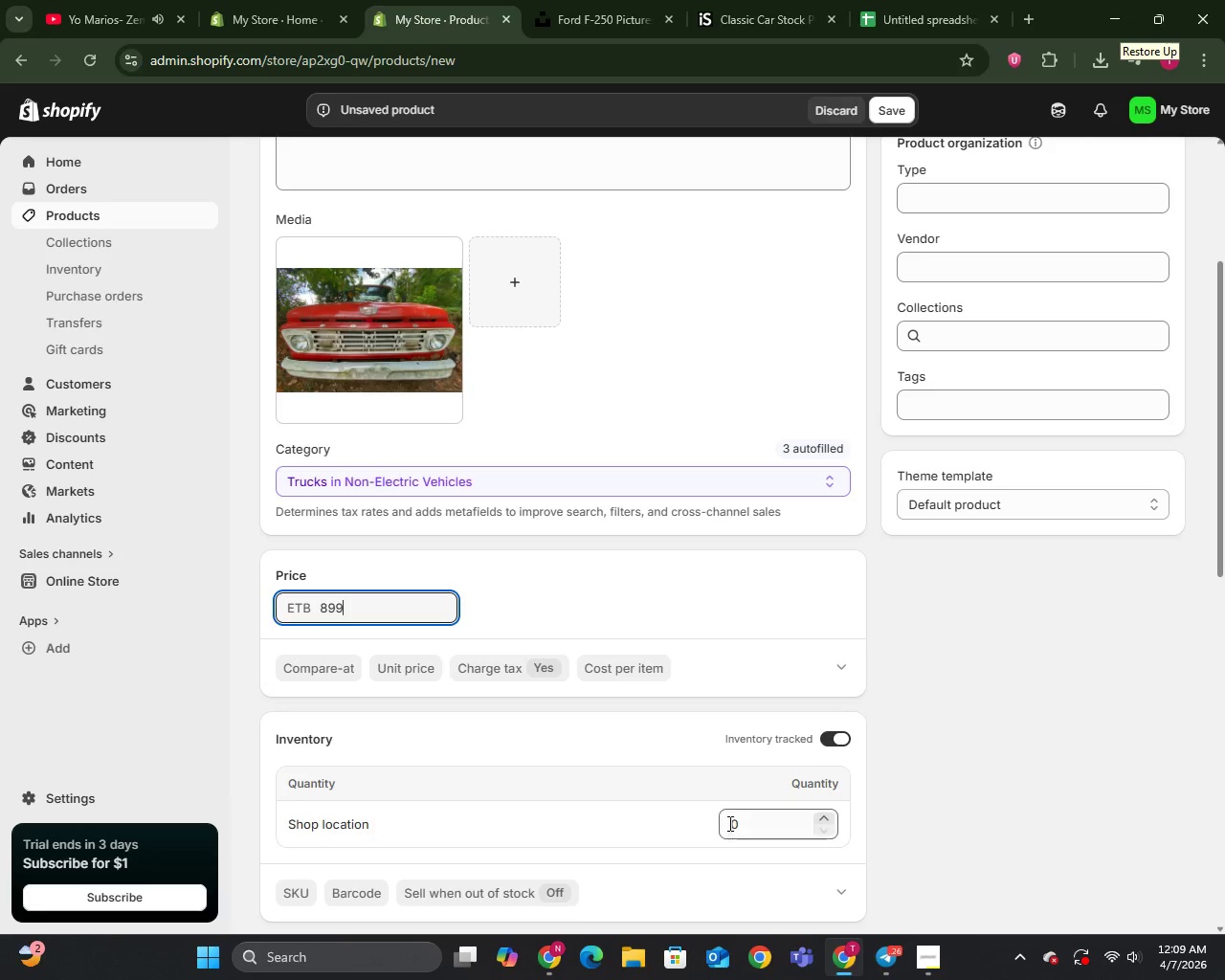 
left_click([736, 822])
 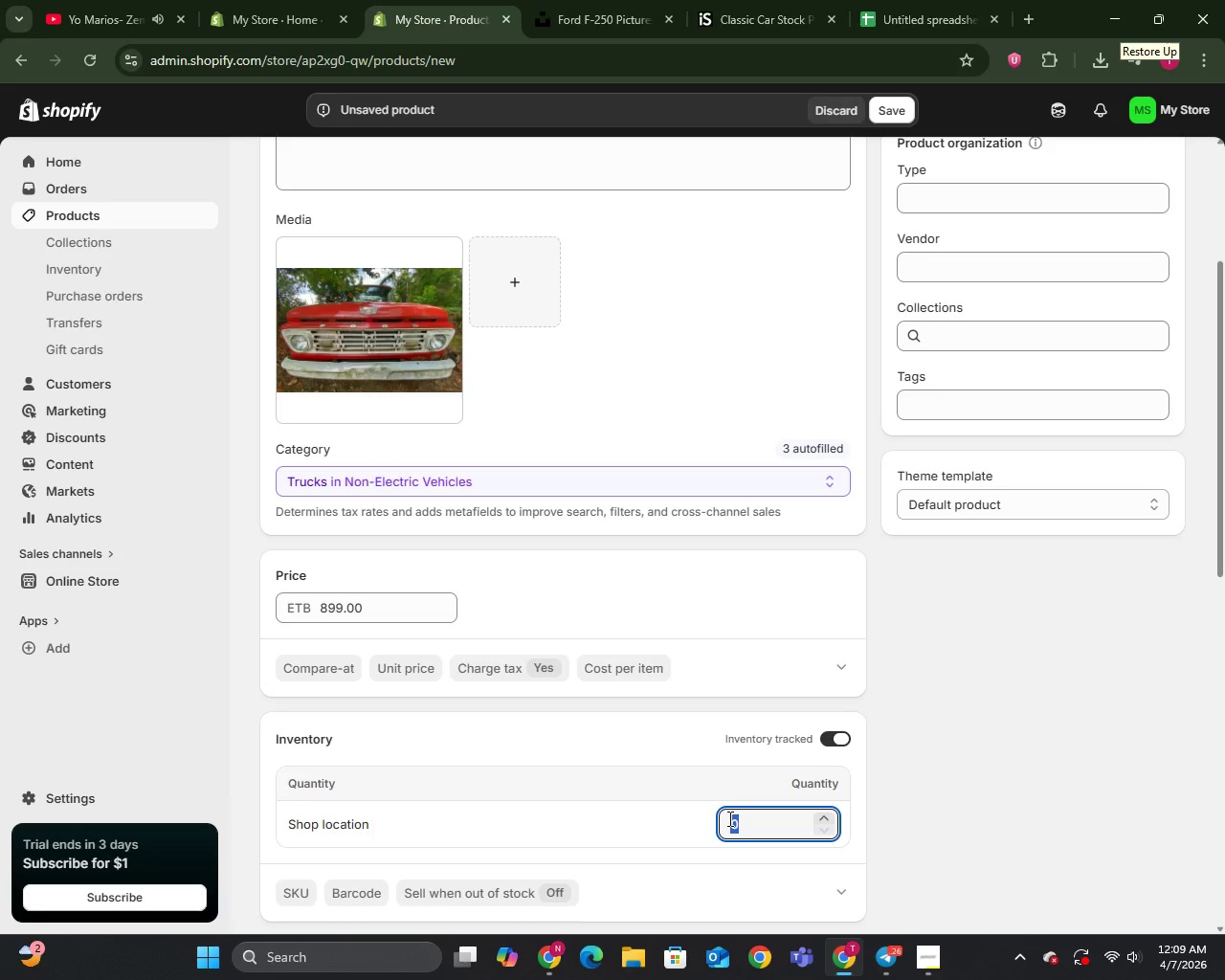 
key(2)
 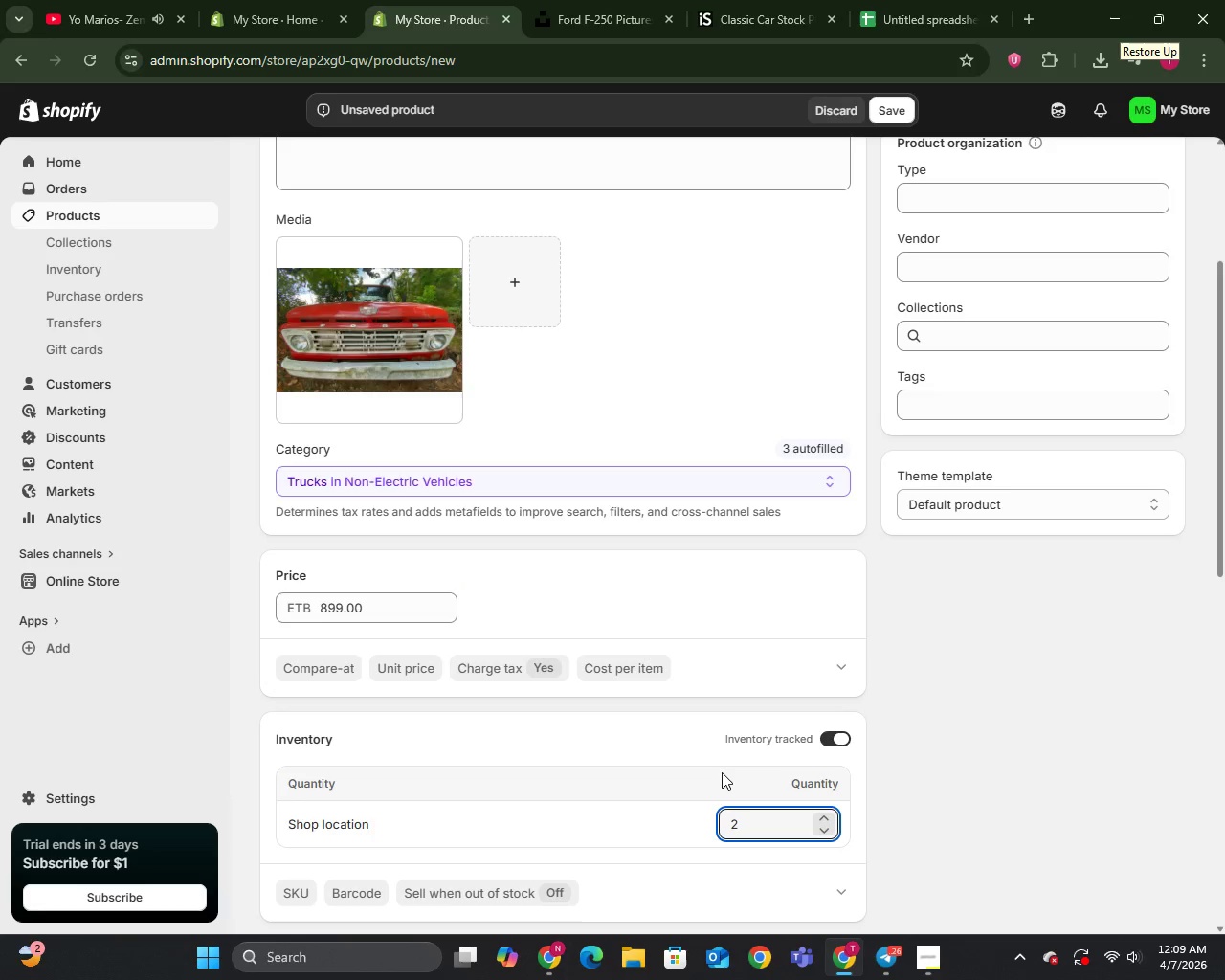 
scroll: coordinate [688, 771], scroll_direction: down, amount: 2.0
 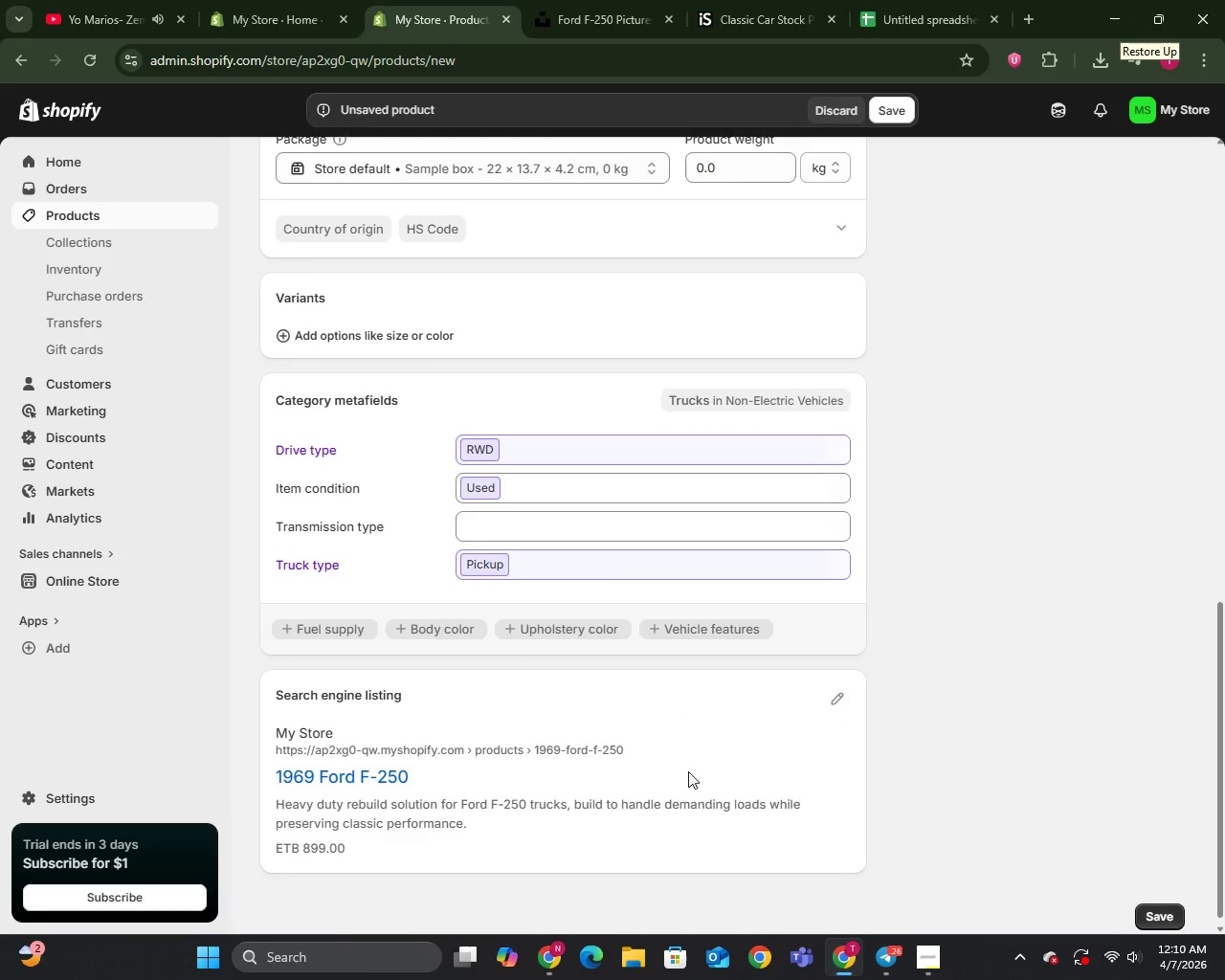 
scroll: coordinate [689, 757], scroll_direction: up, amount: 22.0
 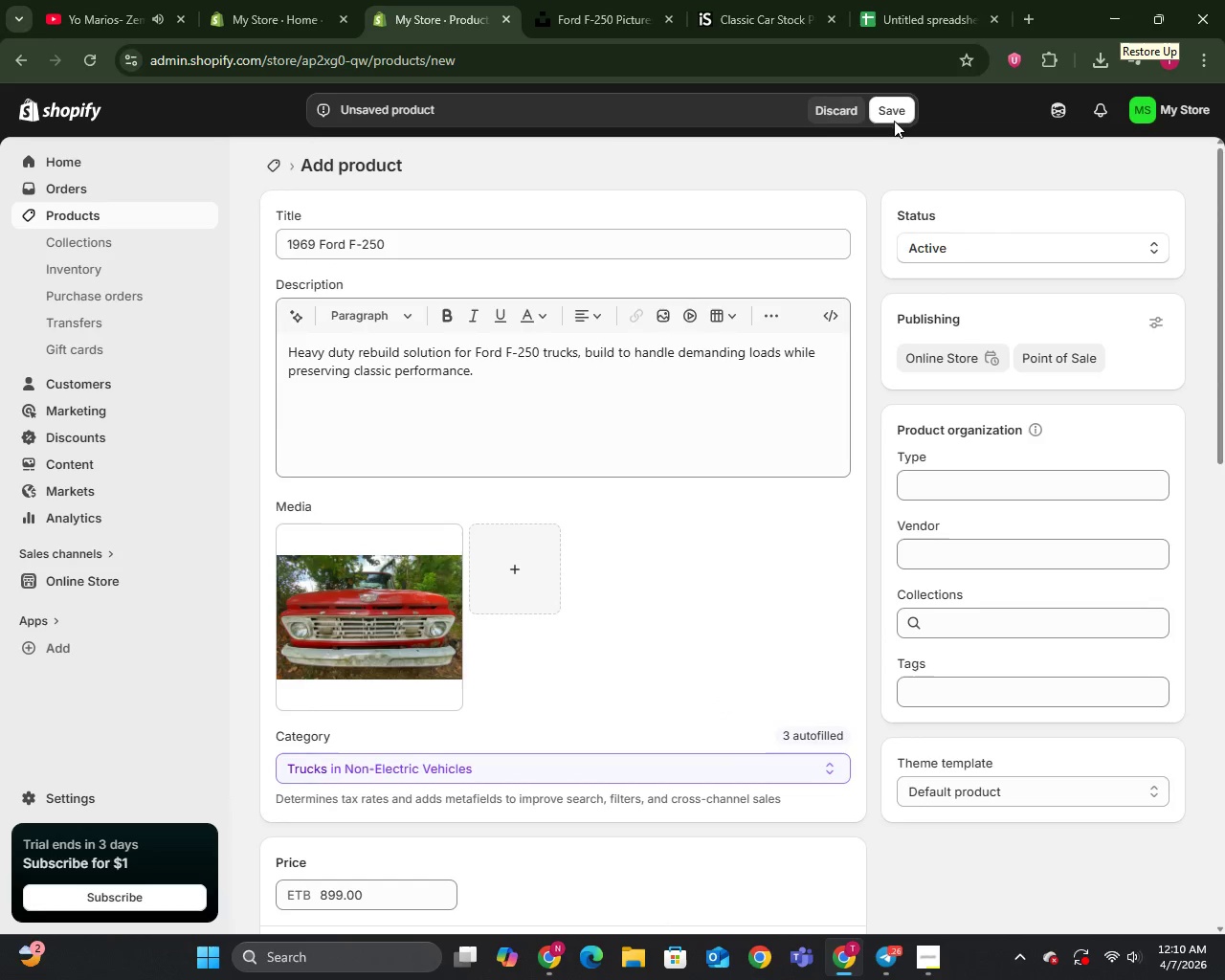 
left_click([895, 115])
 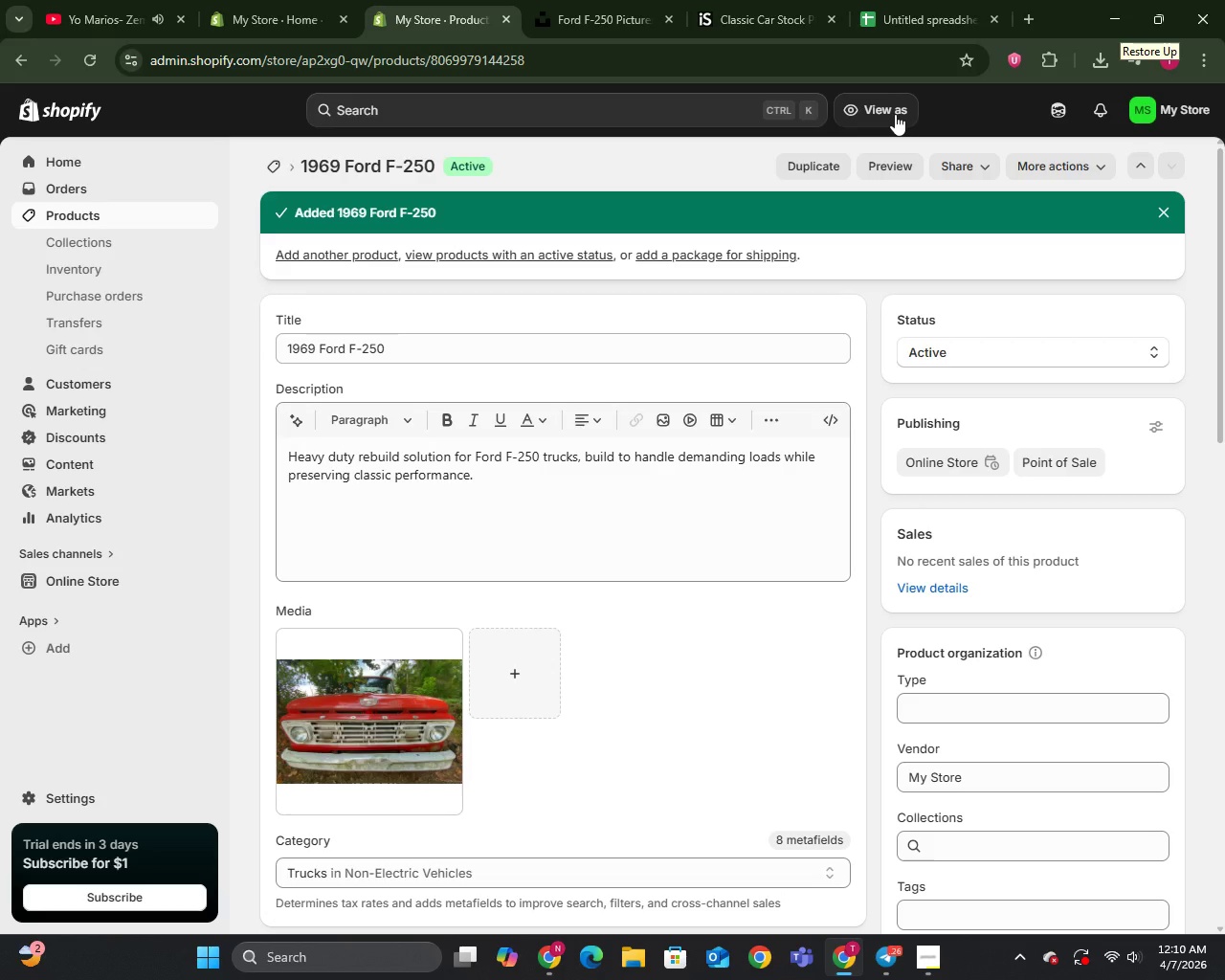 
wait(38.34)
 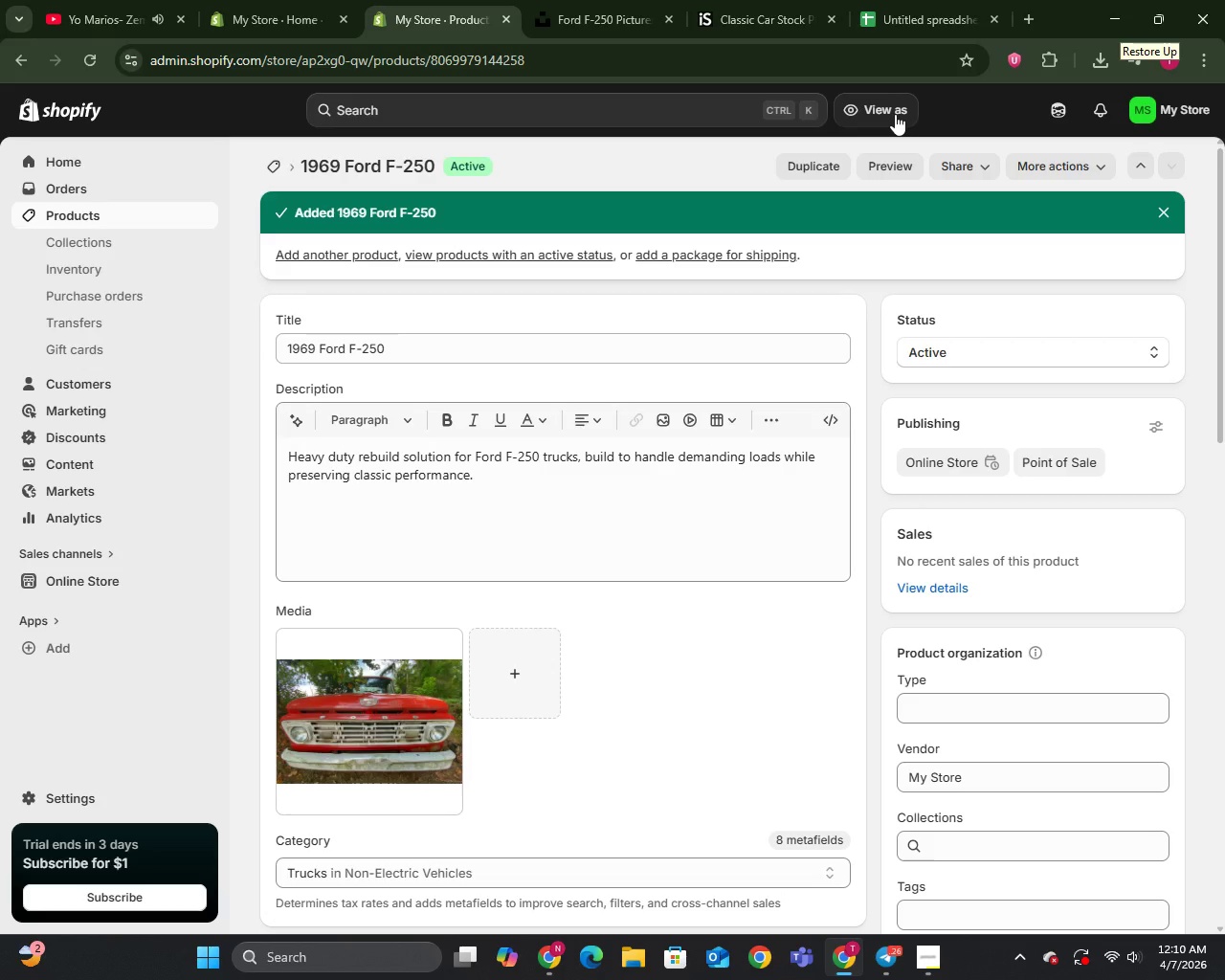 
left_click([98, 161])
 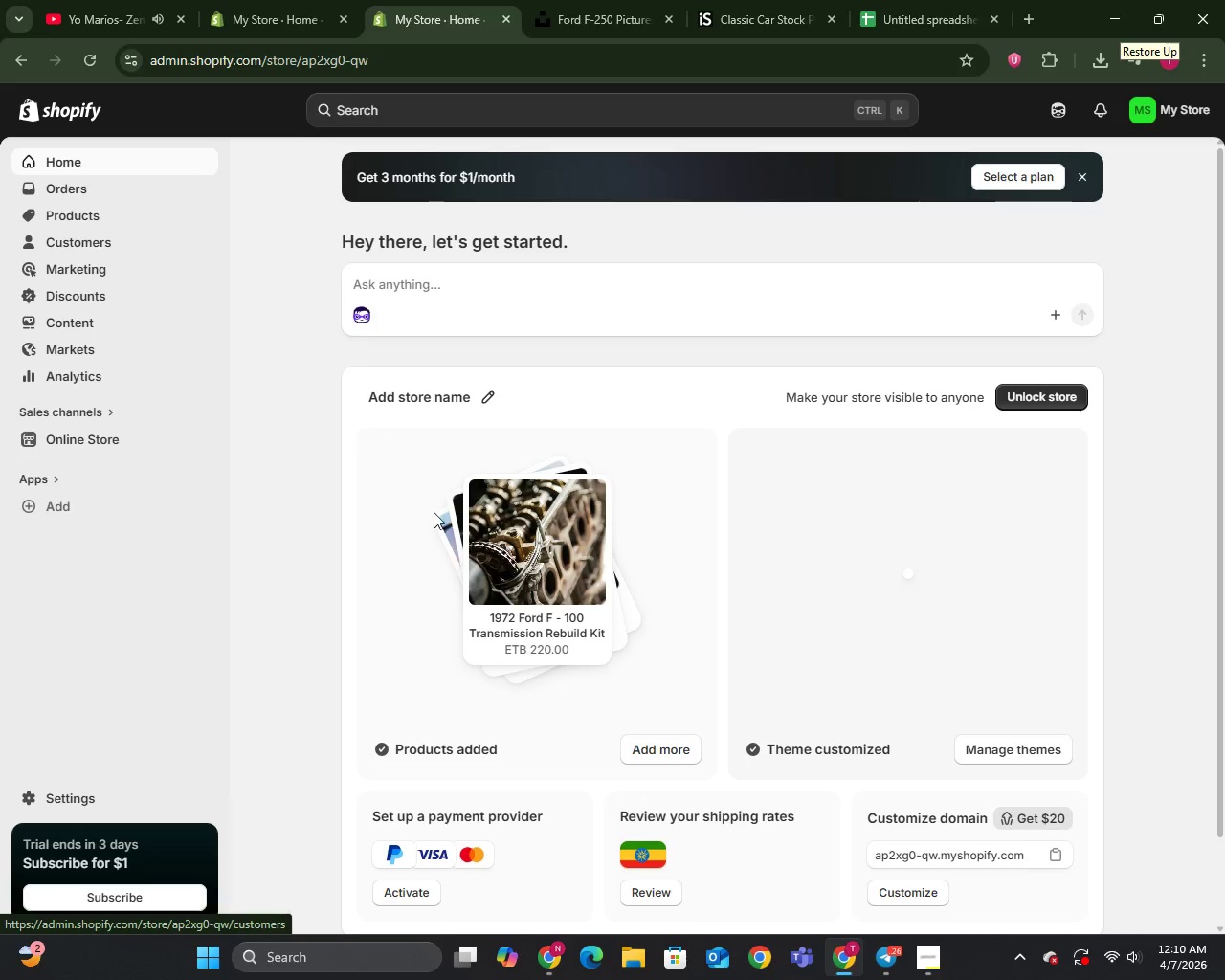 
wait(6.67)
 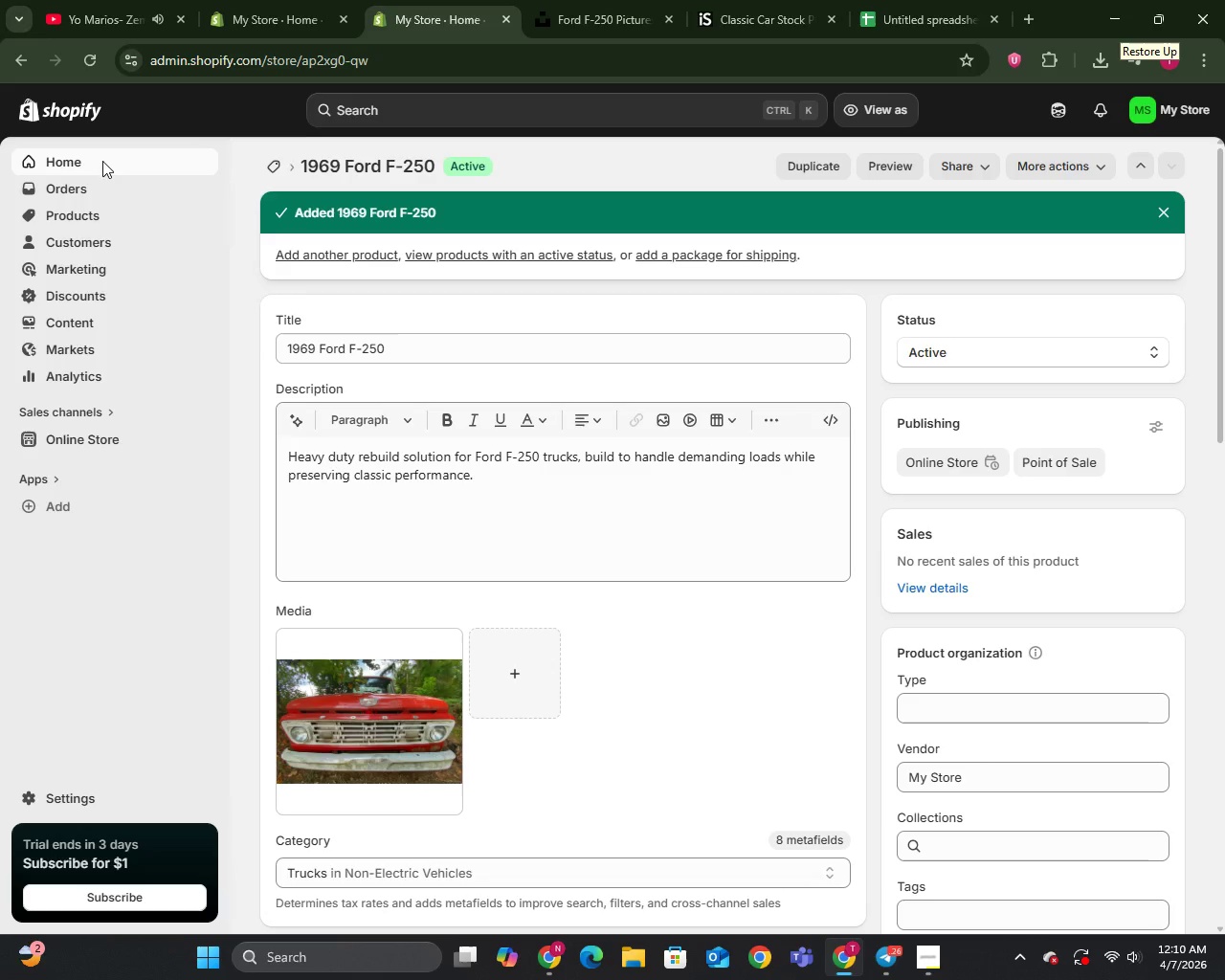 
left_click([515, 565])
 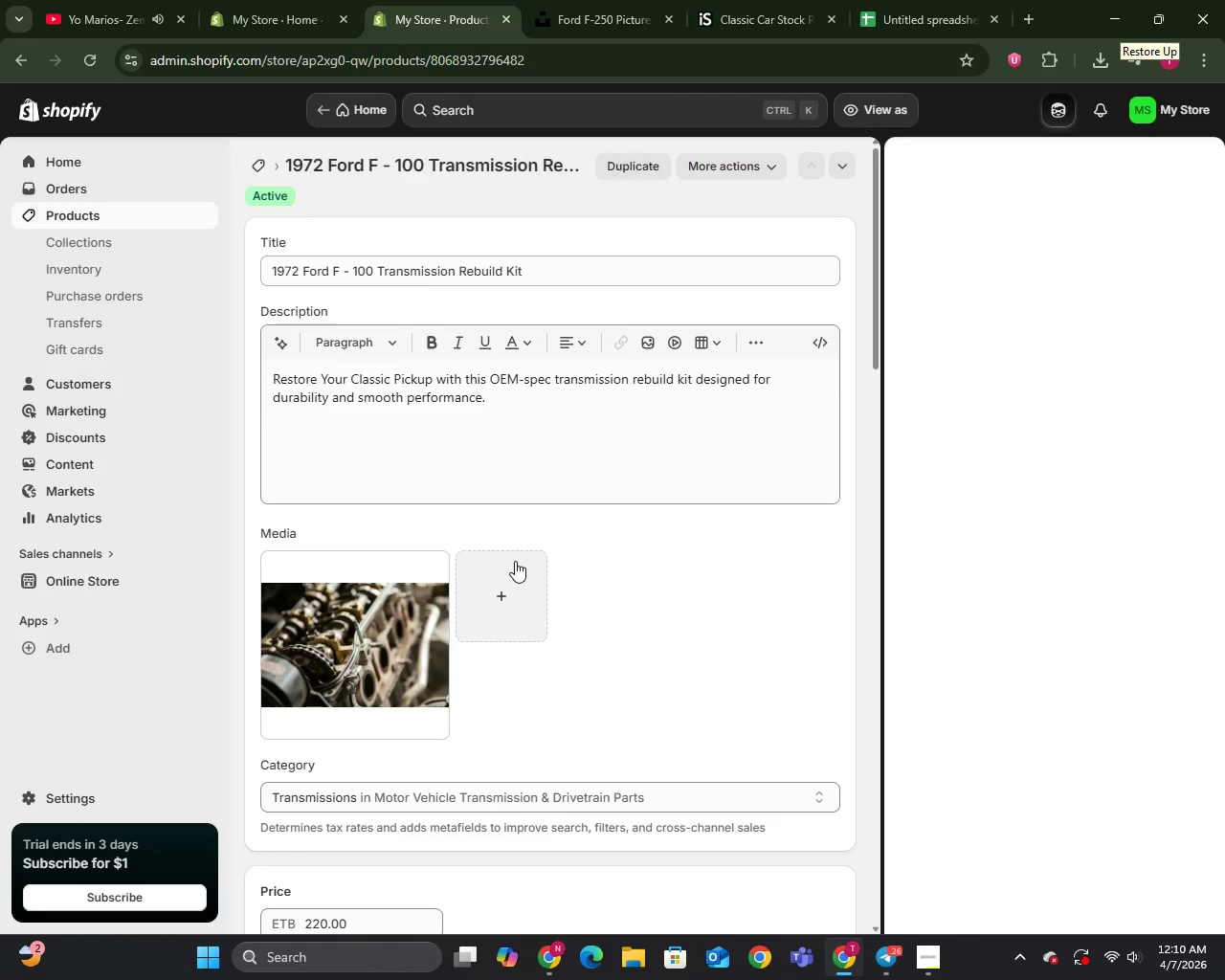 
scroll: coordinate [477, 512], scroll_direction: down, amount: 18.0
 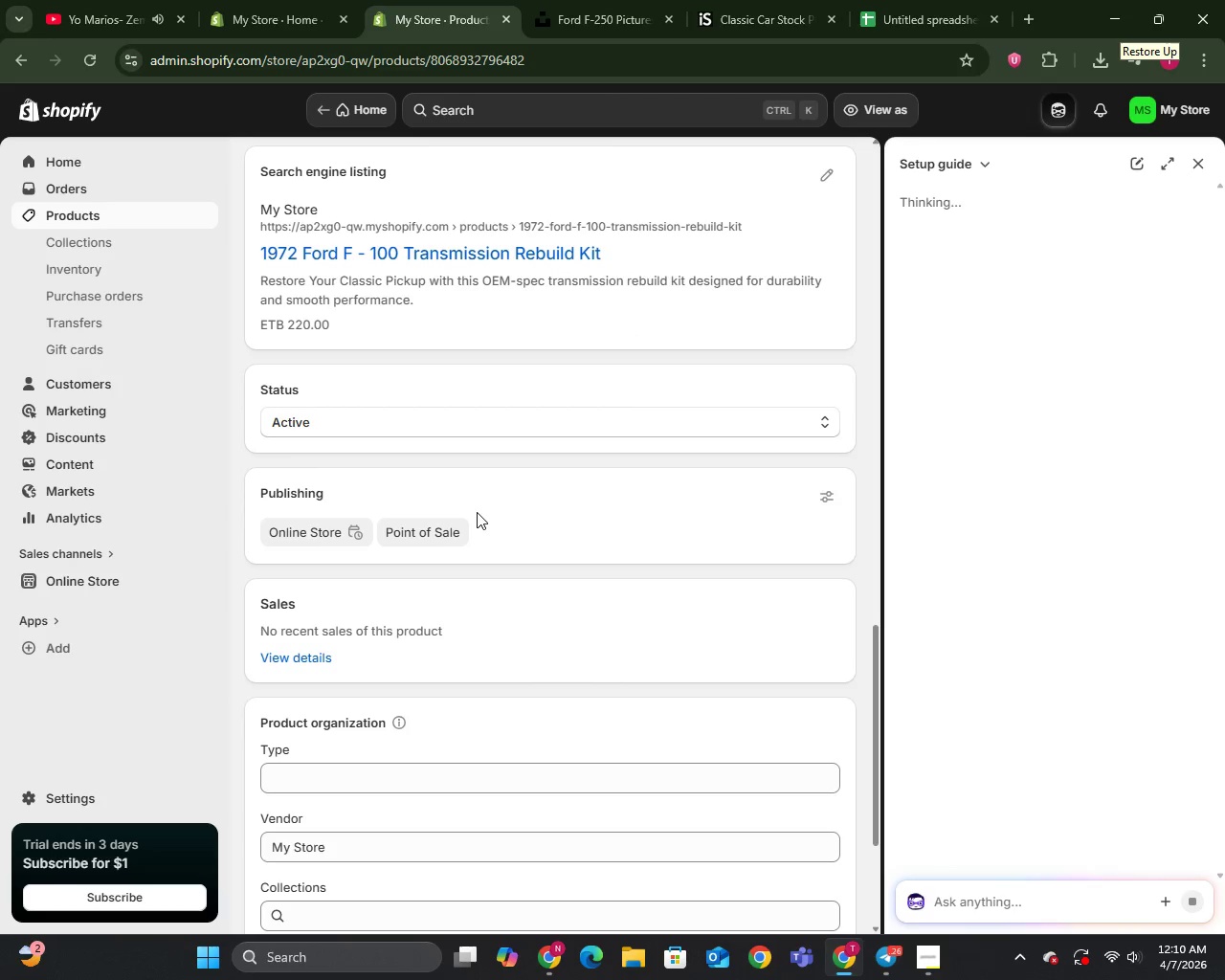 
scroll: coordinate [477, 512], scroll_direction: up, amount: 2.0
 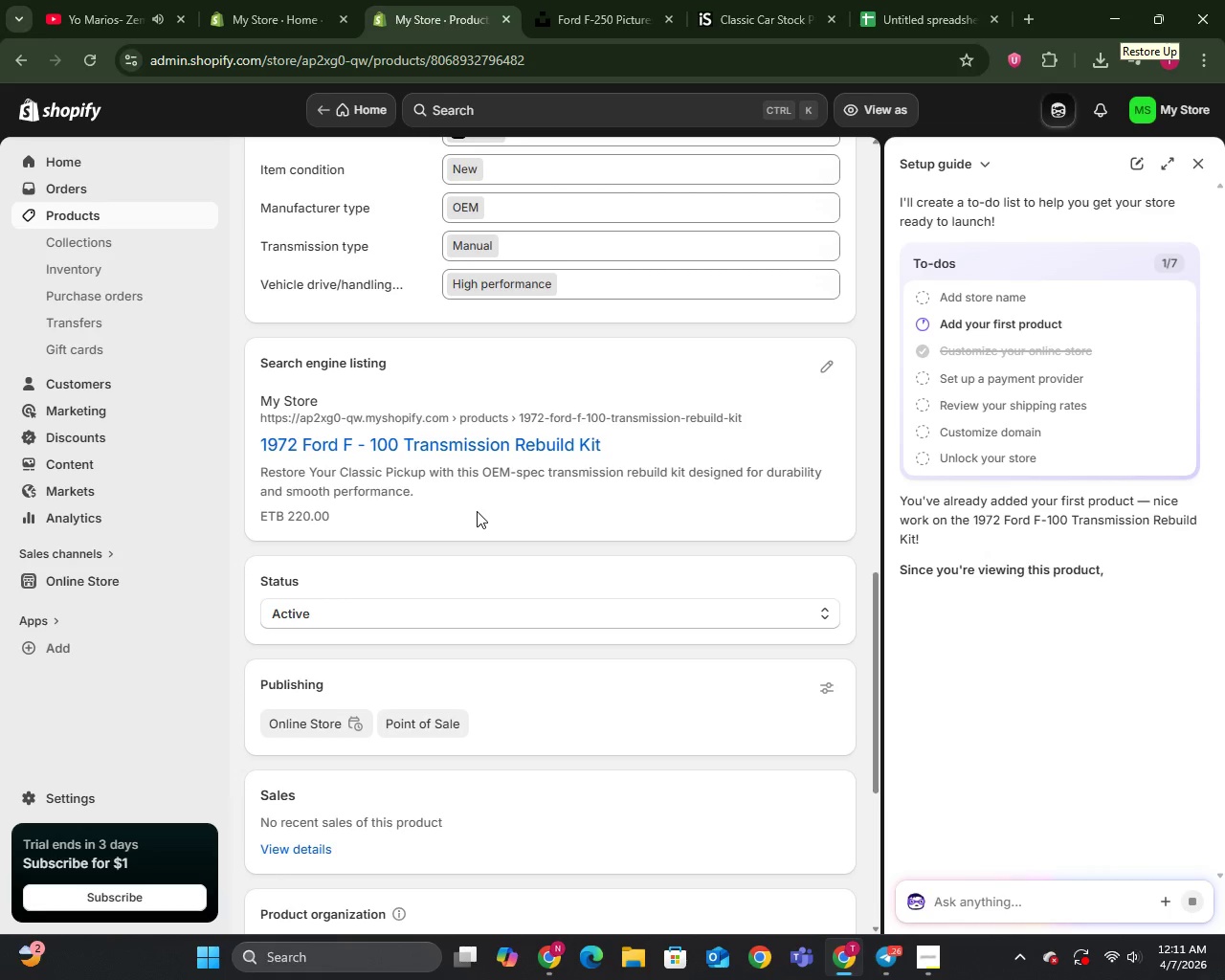 
wait(15.82)
 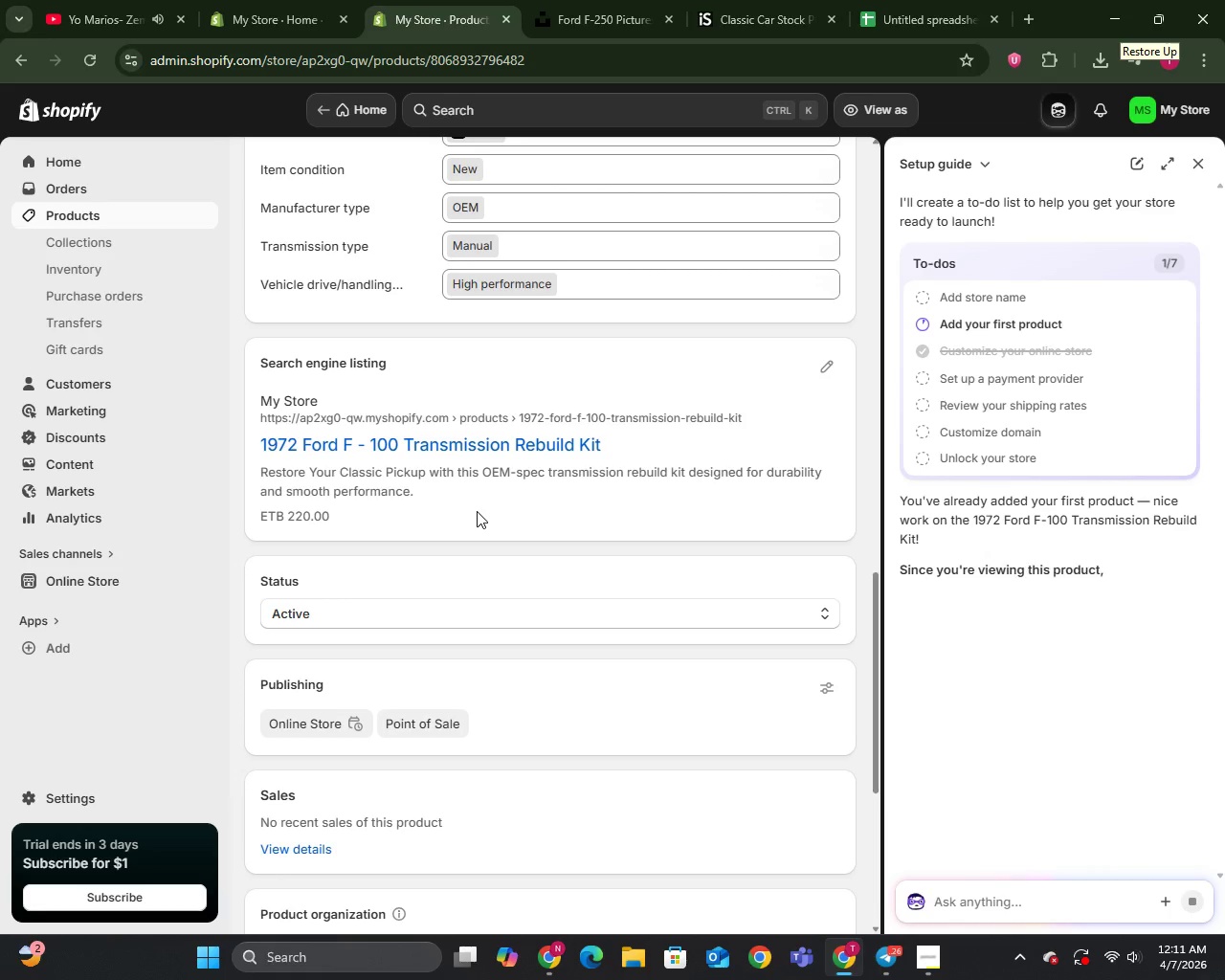 
scroll: coordinate [475, 507], scroll_direction: up, amount: 3.0
 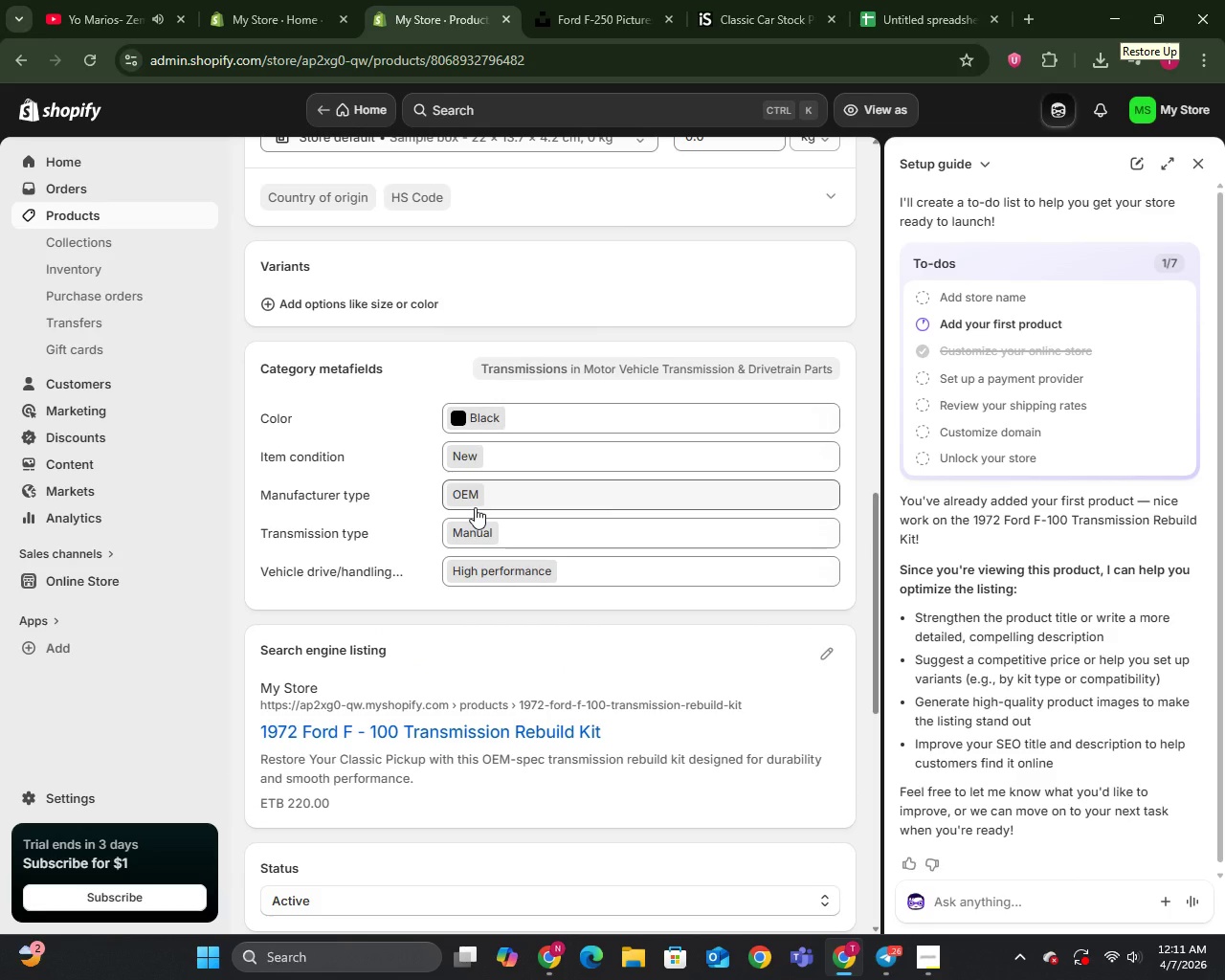 
scroll: coordinate [475, 507], scroll_direction: down, amount: 5.0
 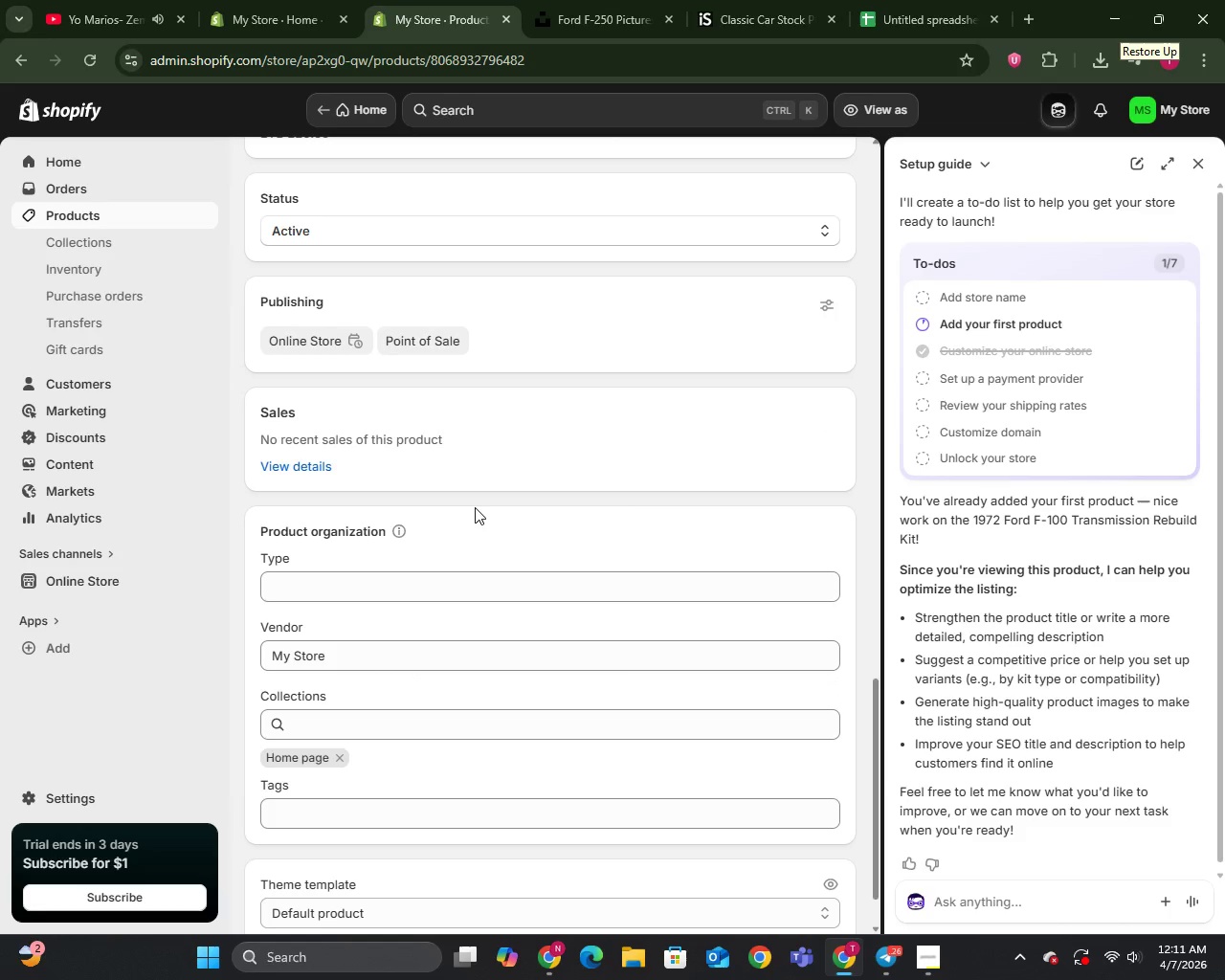 
scroll: coordinate [475, 507], scroll_direction: up, amount: 10.0
 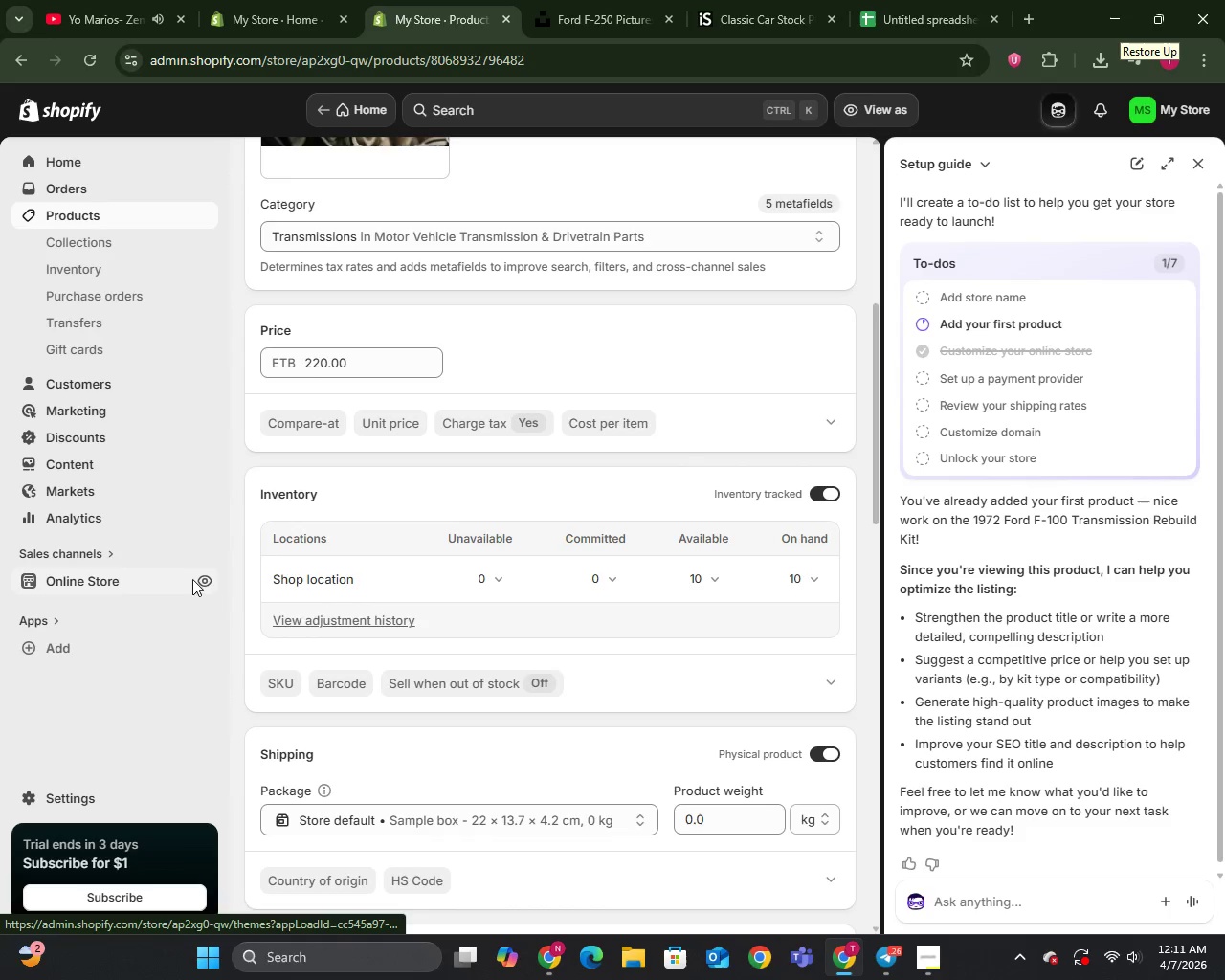 
left_click([156, 584])
 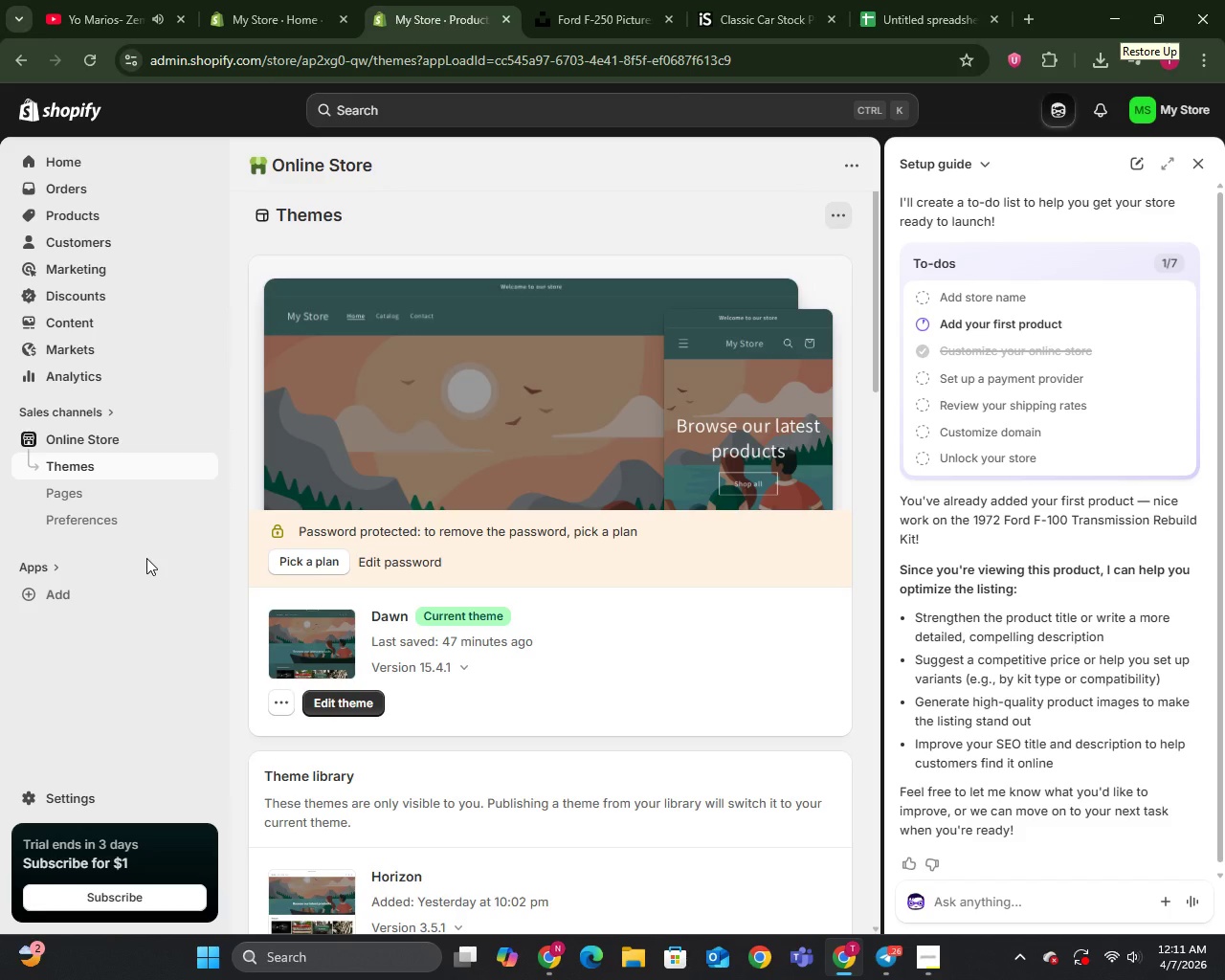 
wait(15.45)
 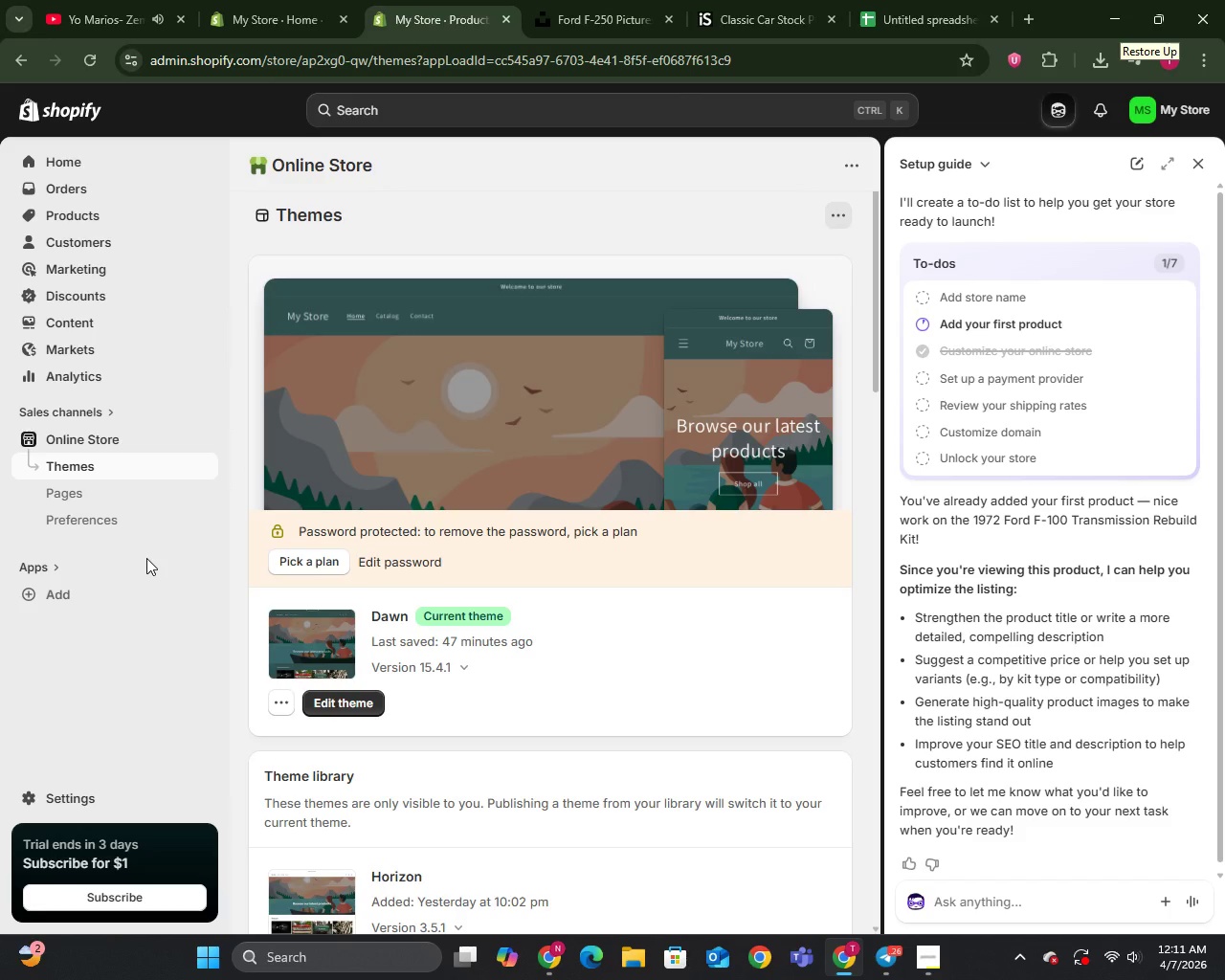 
left_click([95, 210])
 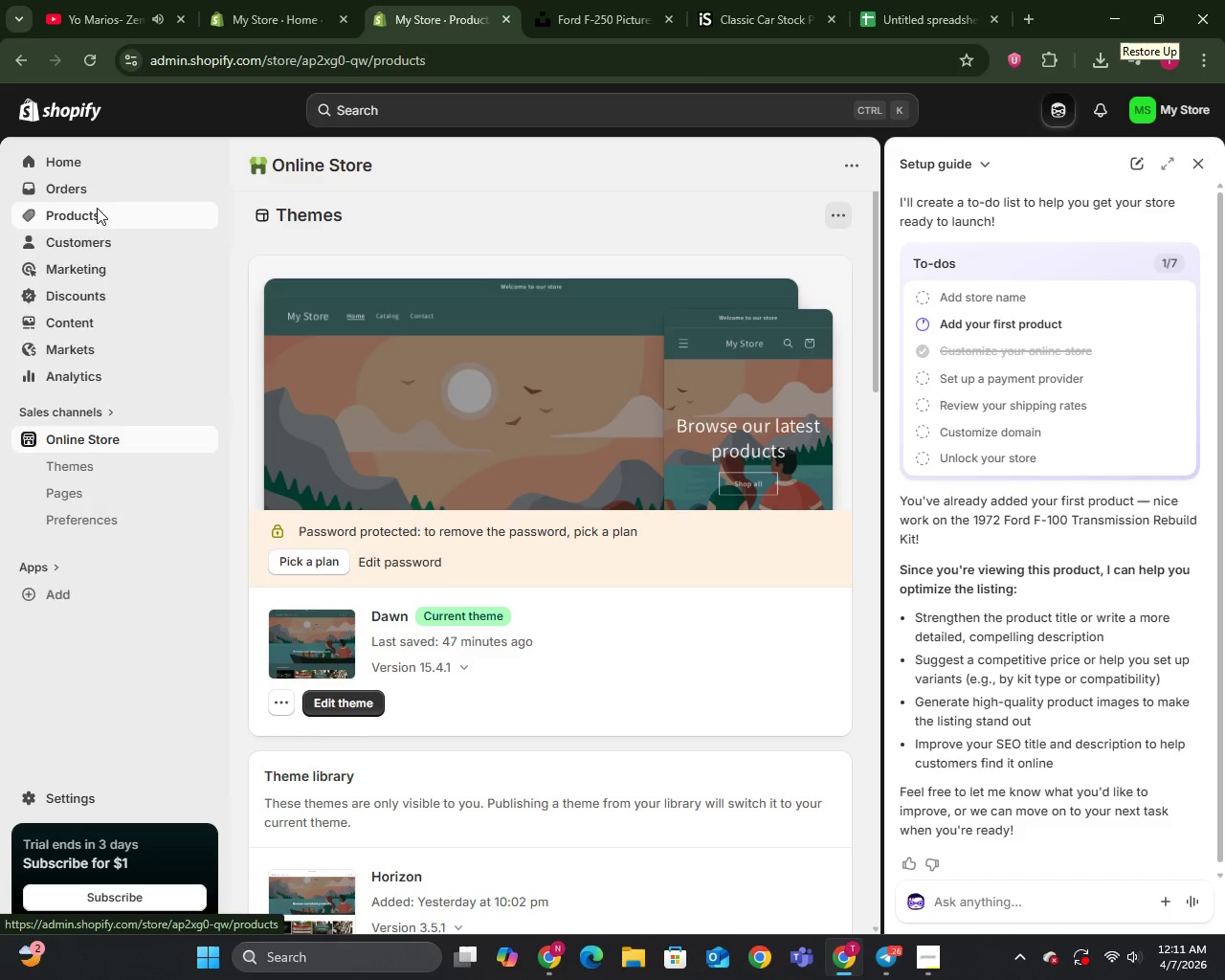 
mouse_move([117, 226])
 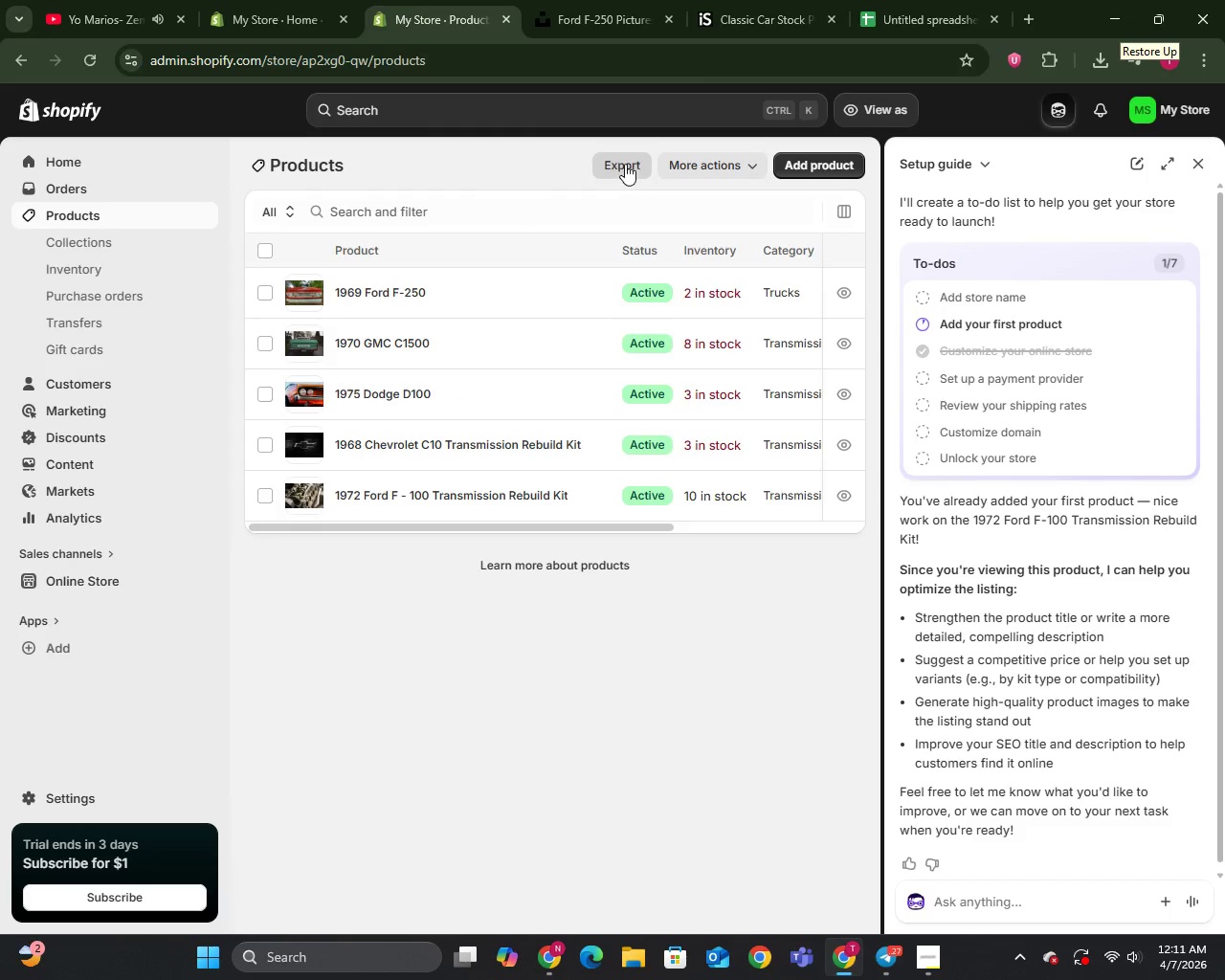 
left_click([625, 164])
 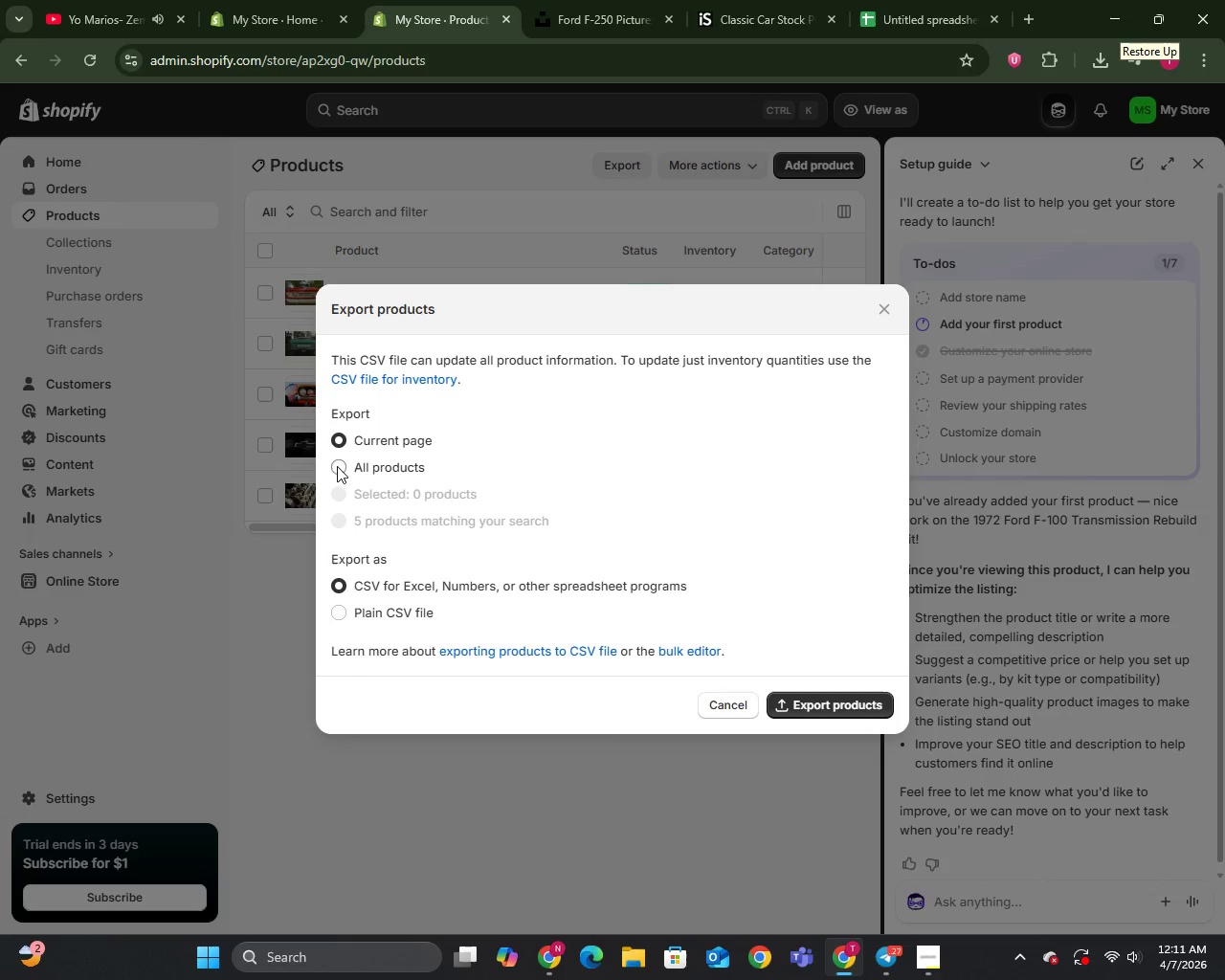 
wait(8.97)
 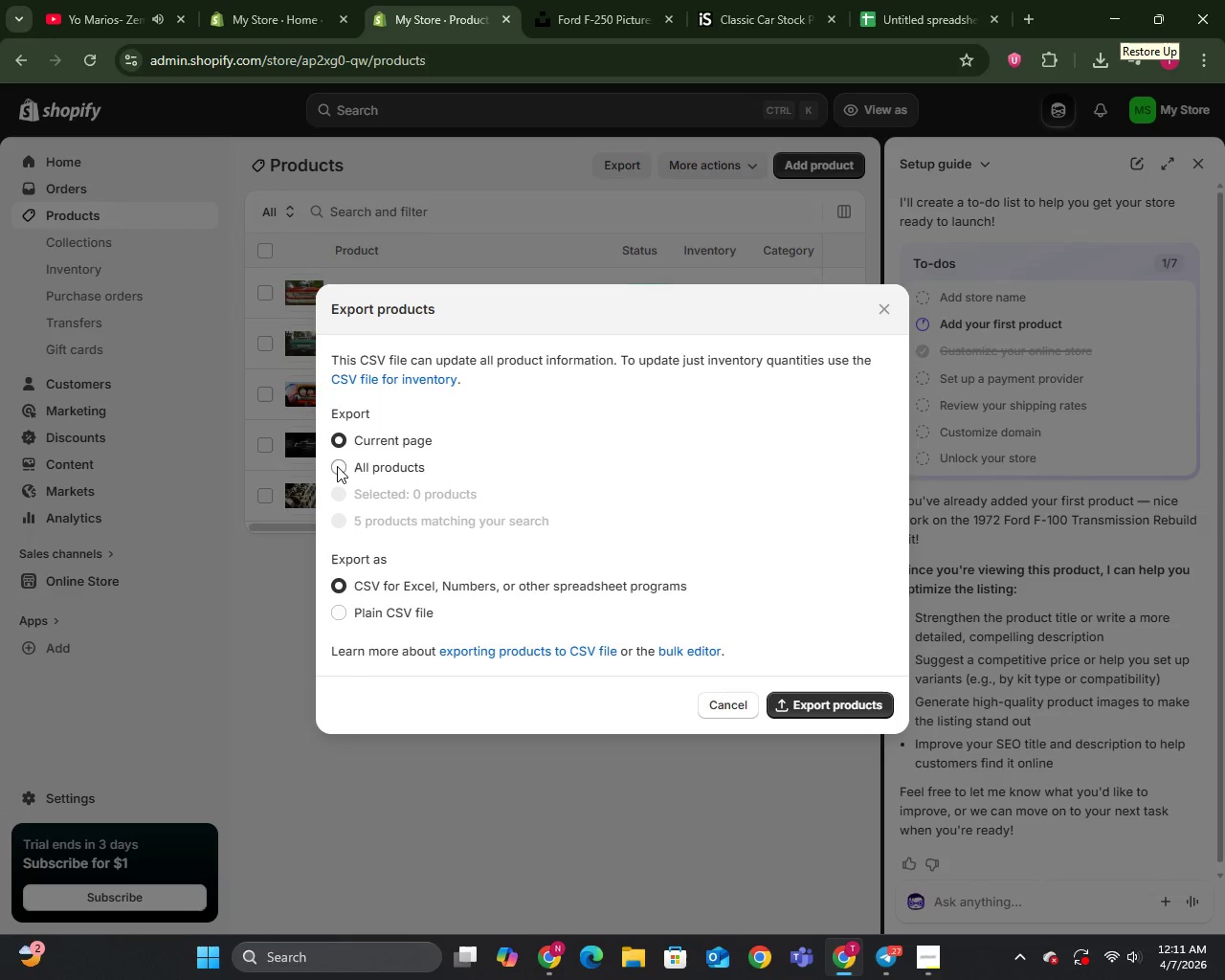 
left_click([822, 705])
 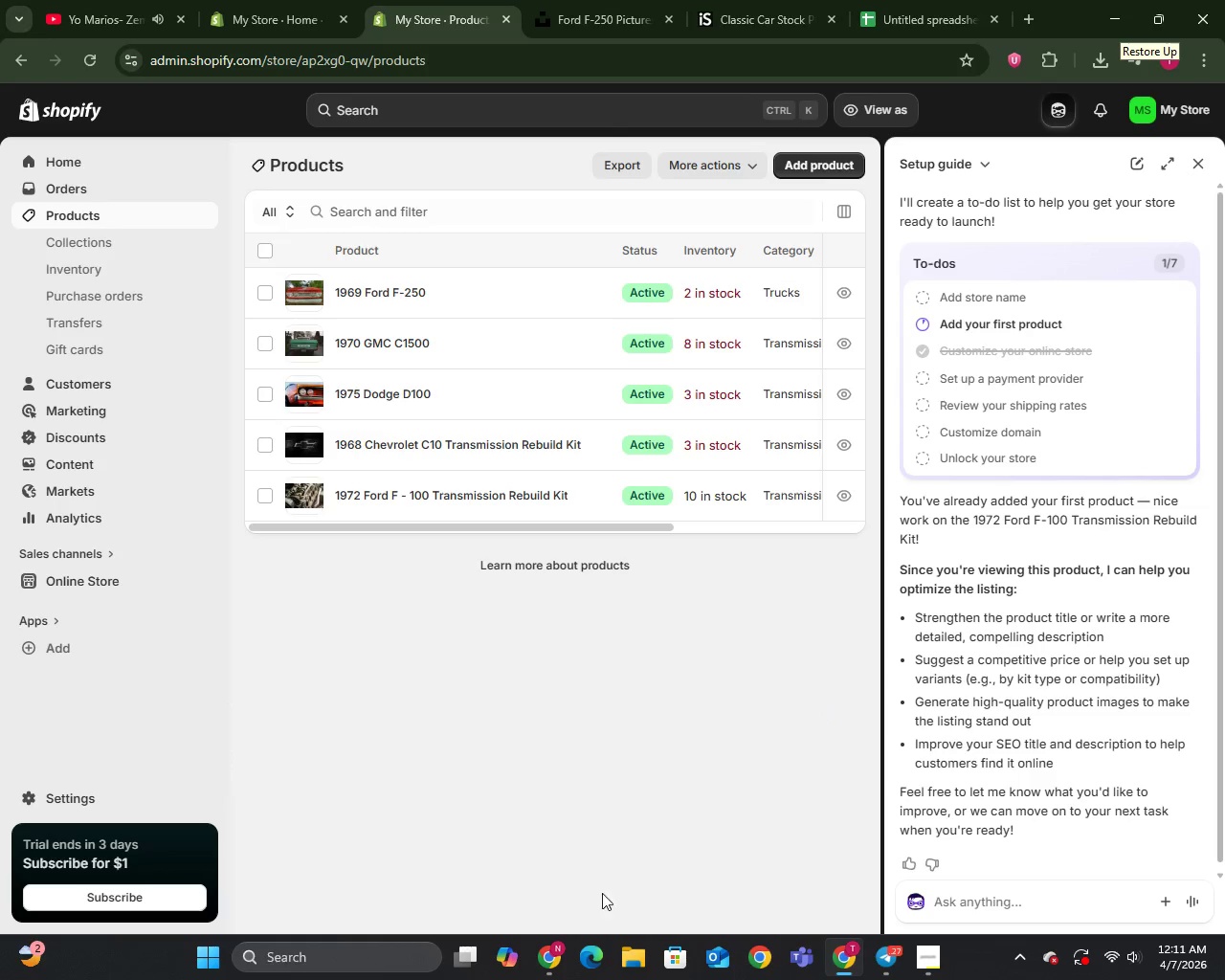 
wait(7.86)
 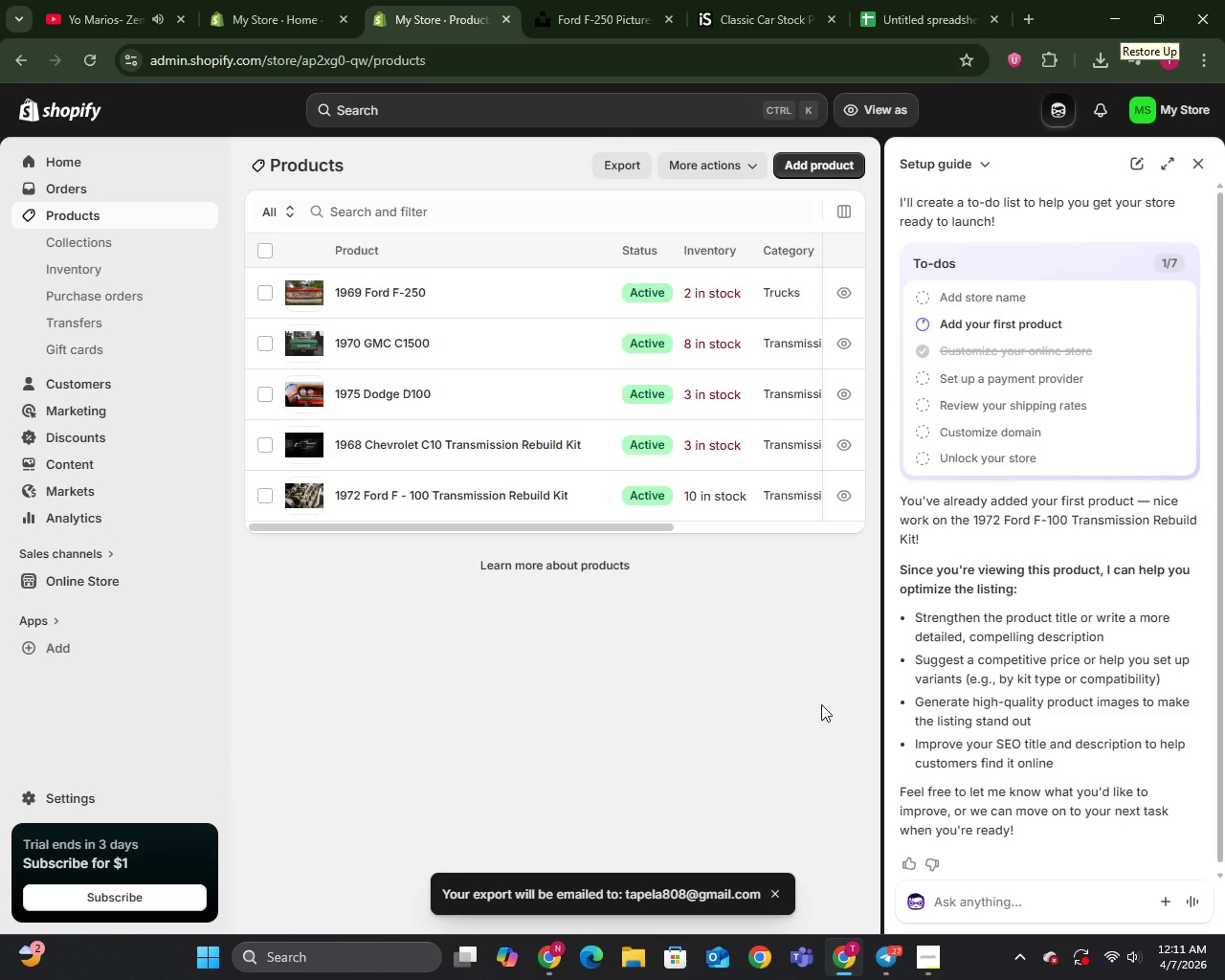 
left_click([1167, 64])
 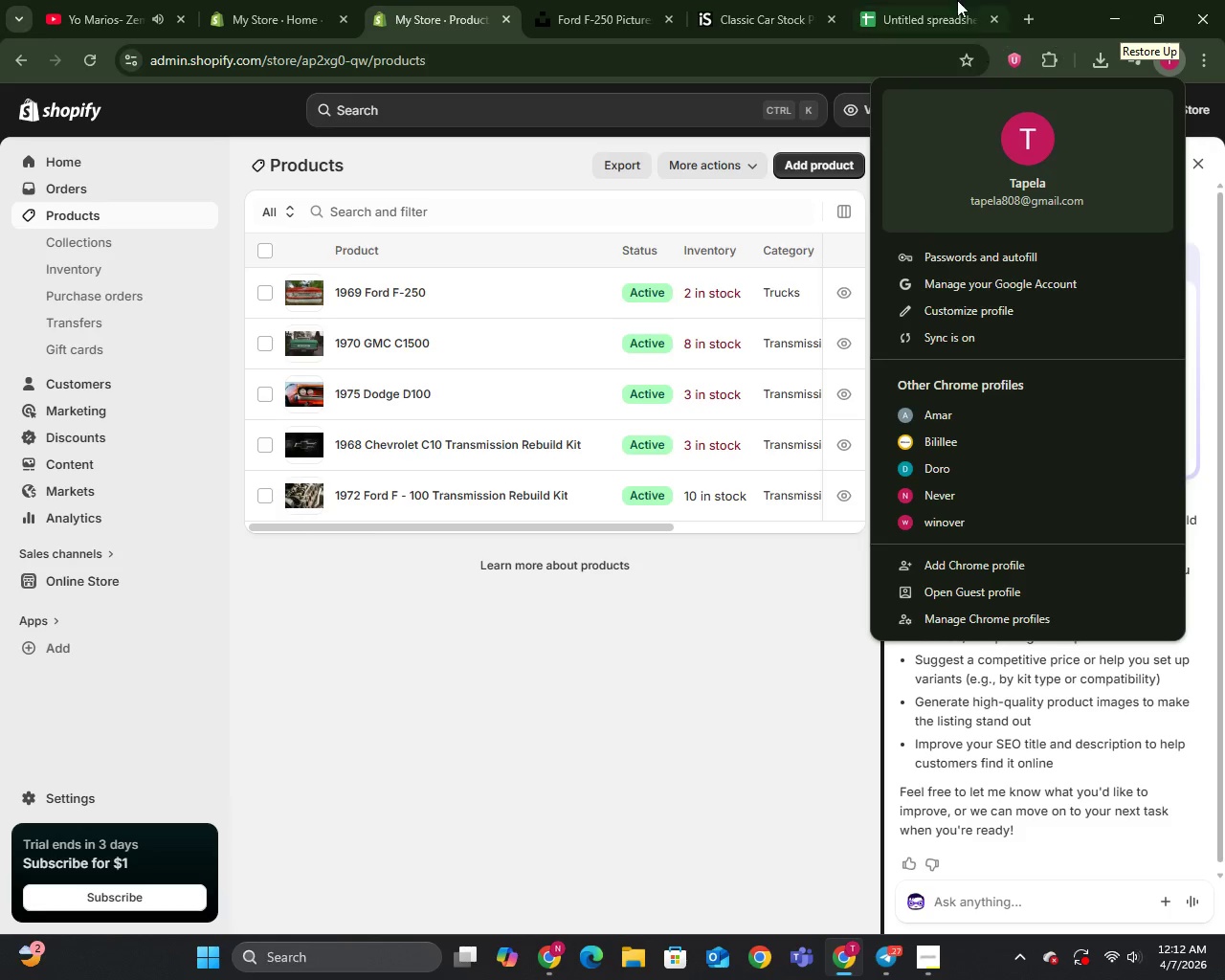 
left_click([1033, 9])
 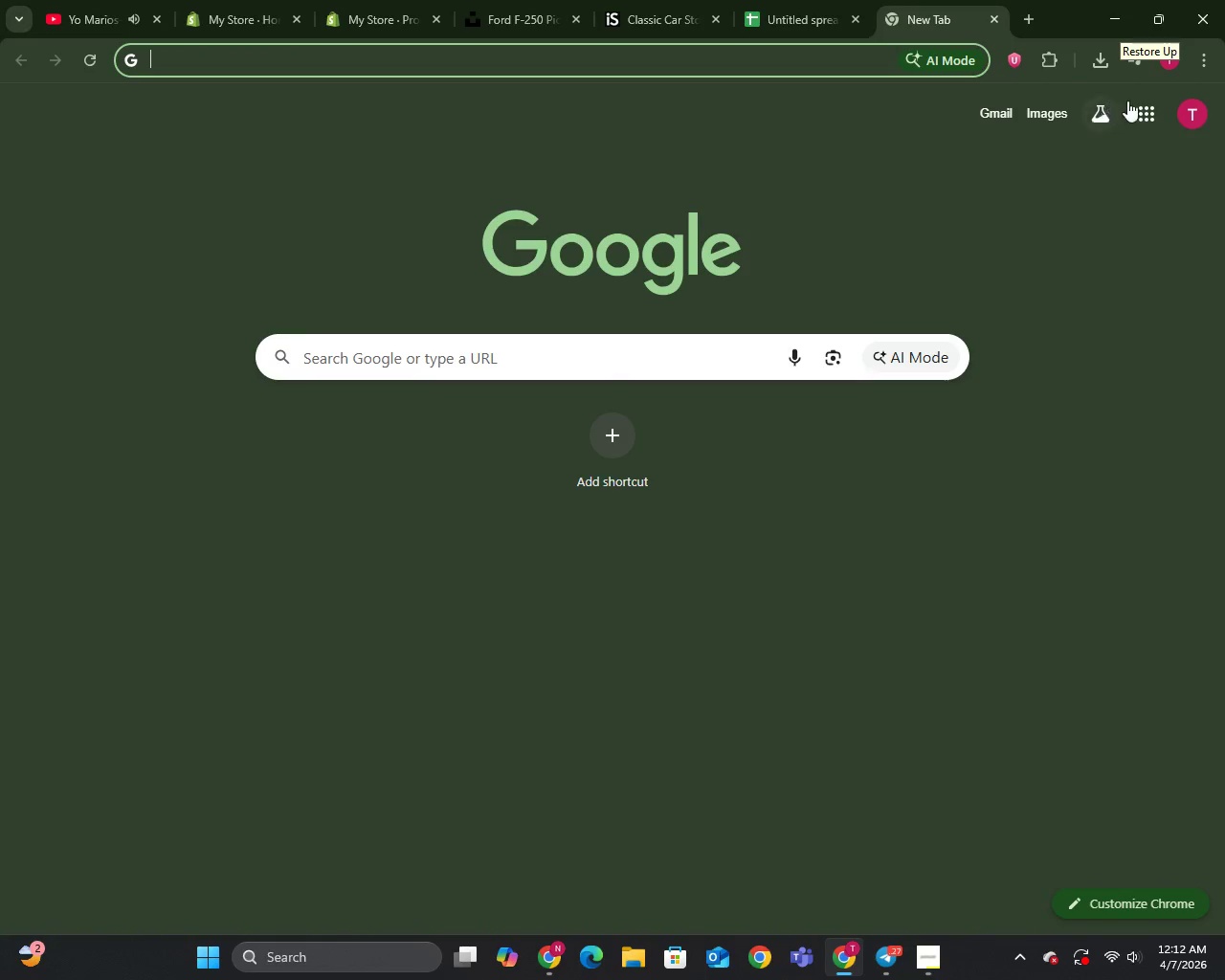 
left_click([1139, 112])
 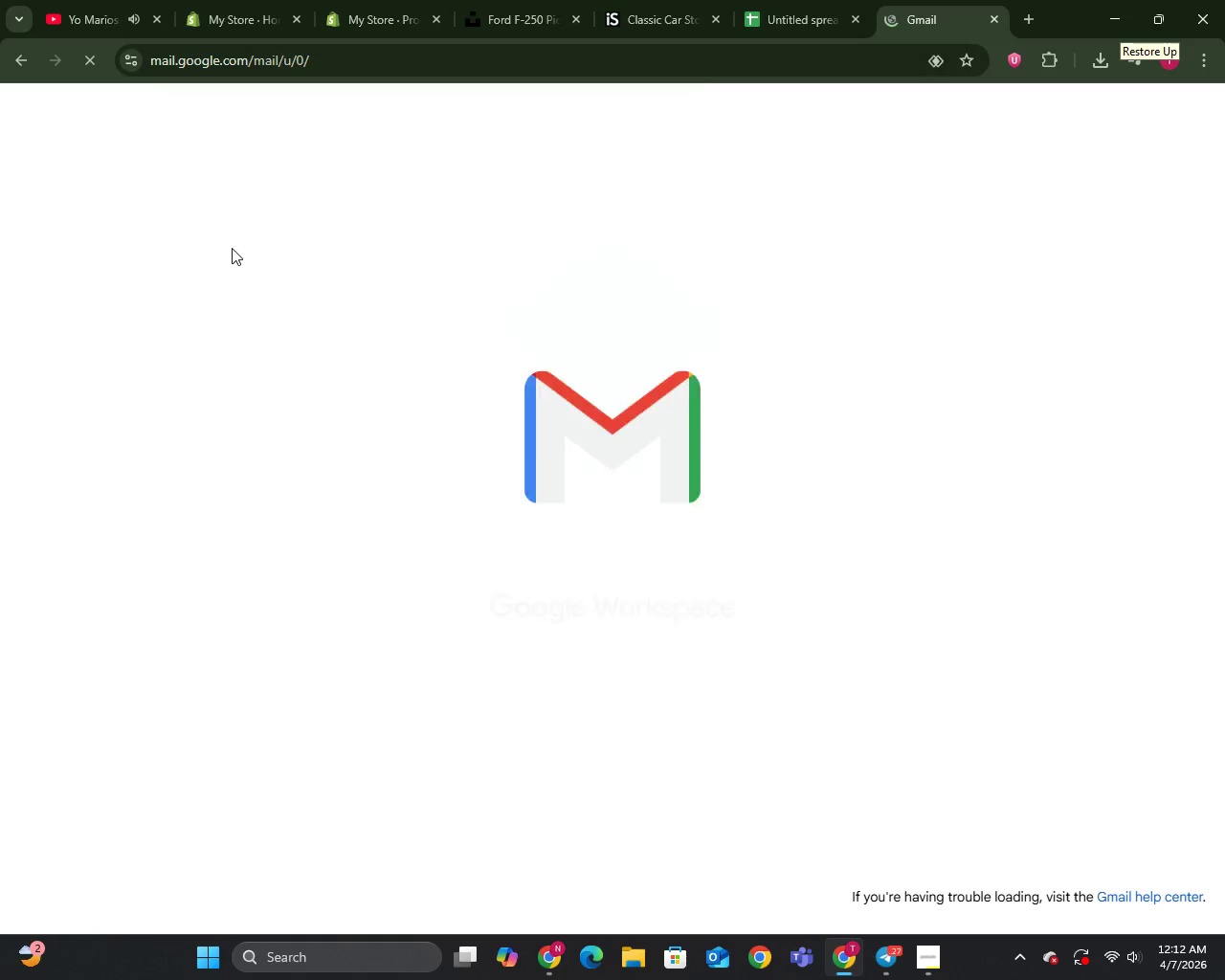 
wait(6.89)
 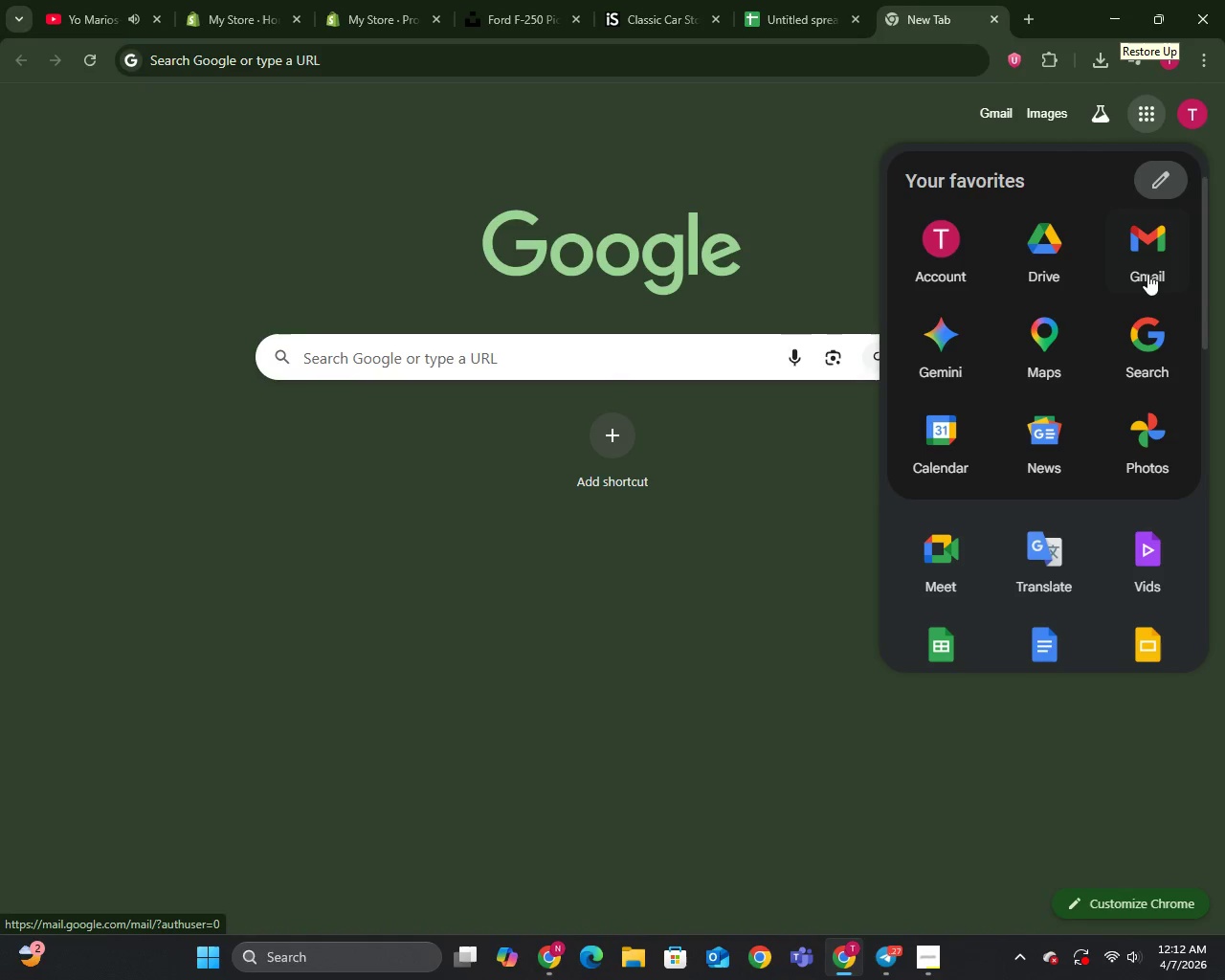 
left_click([383, 258])
 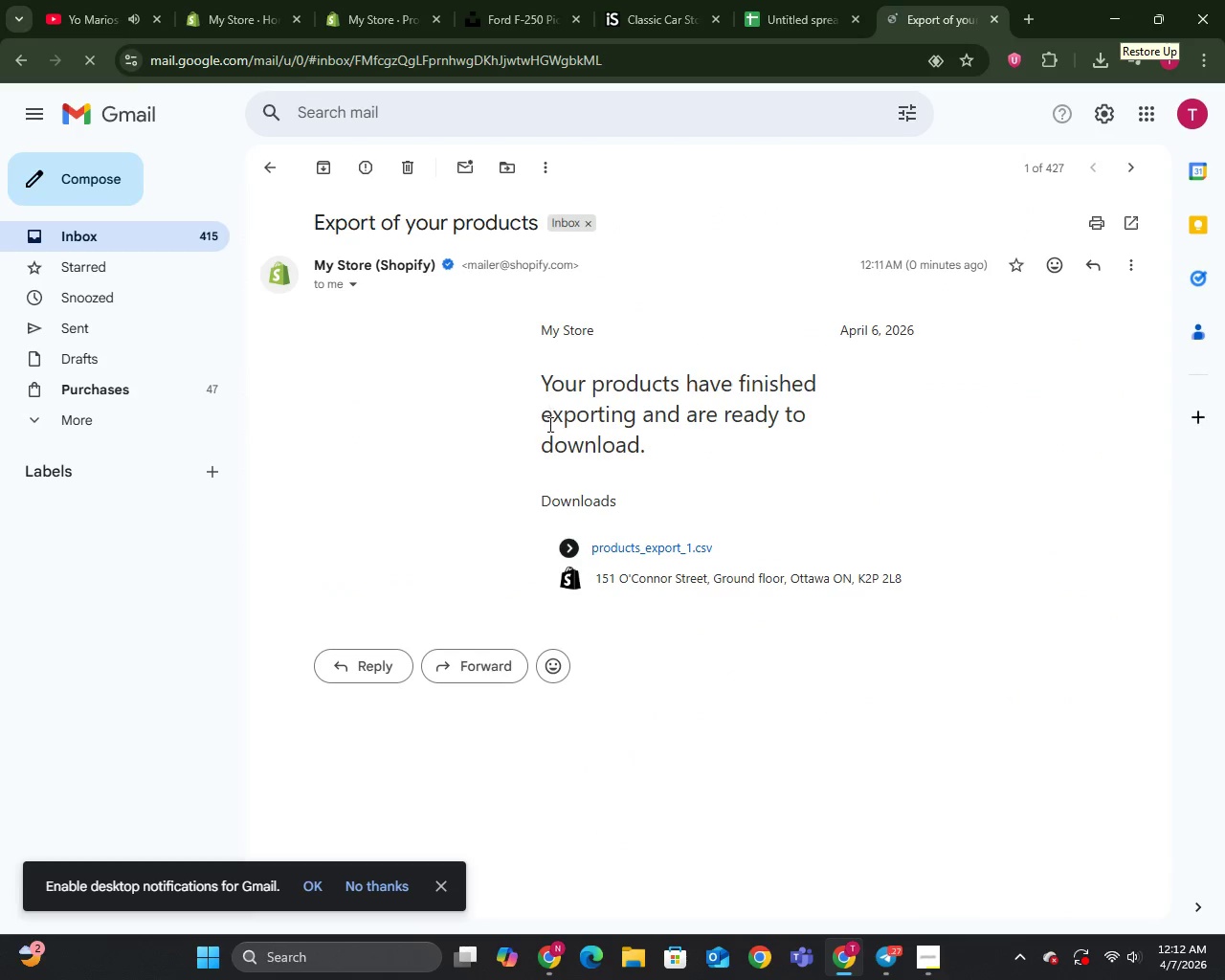 
wait(6.06)
 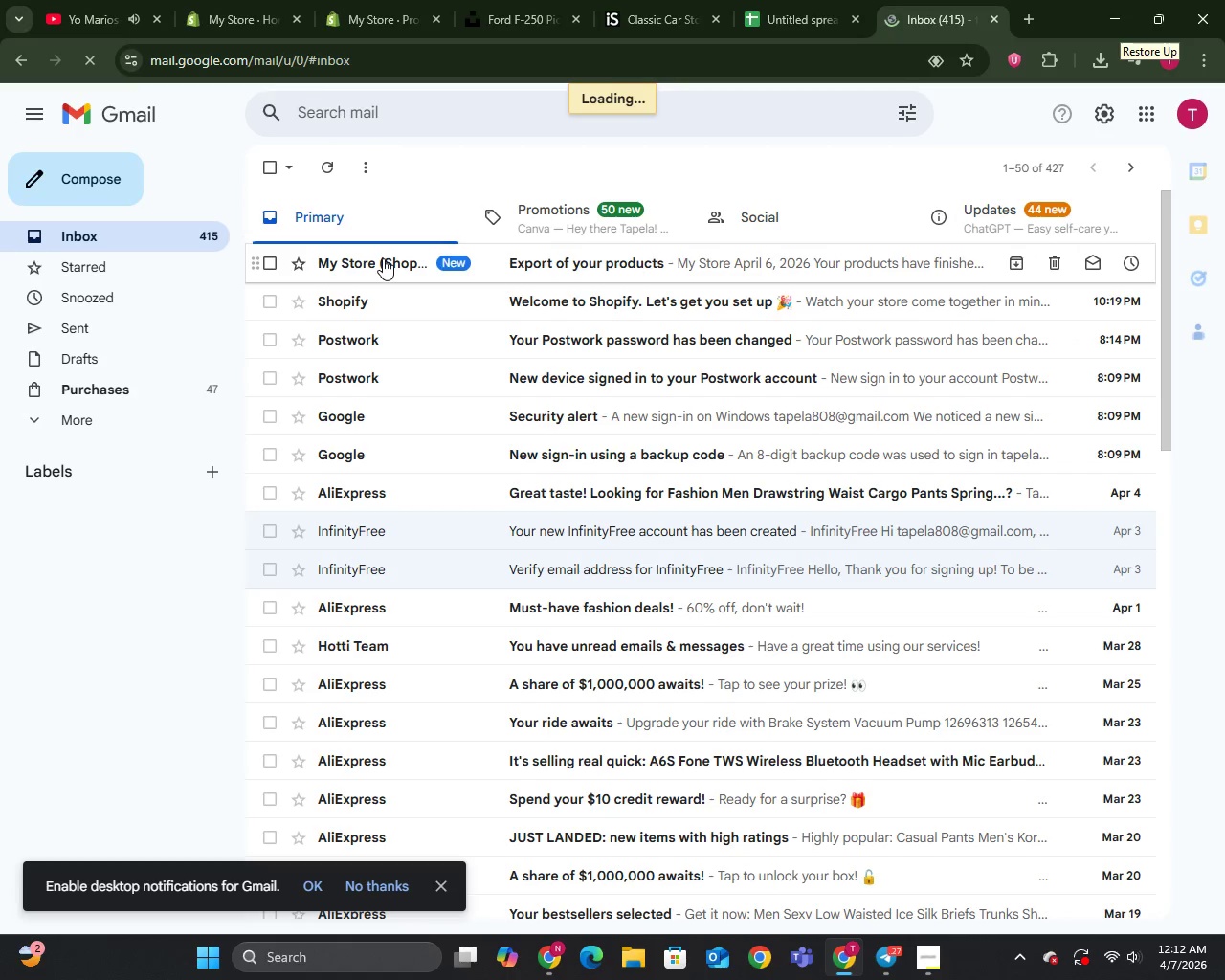 
left_click([631, 549])
 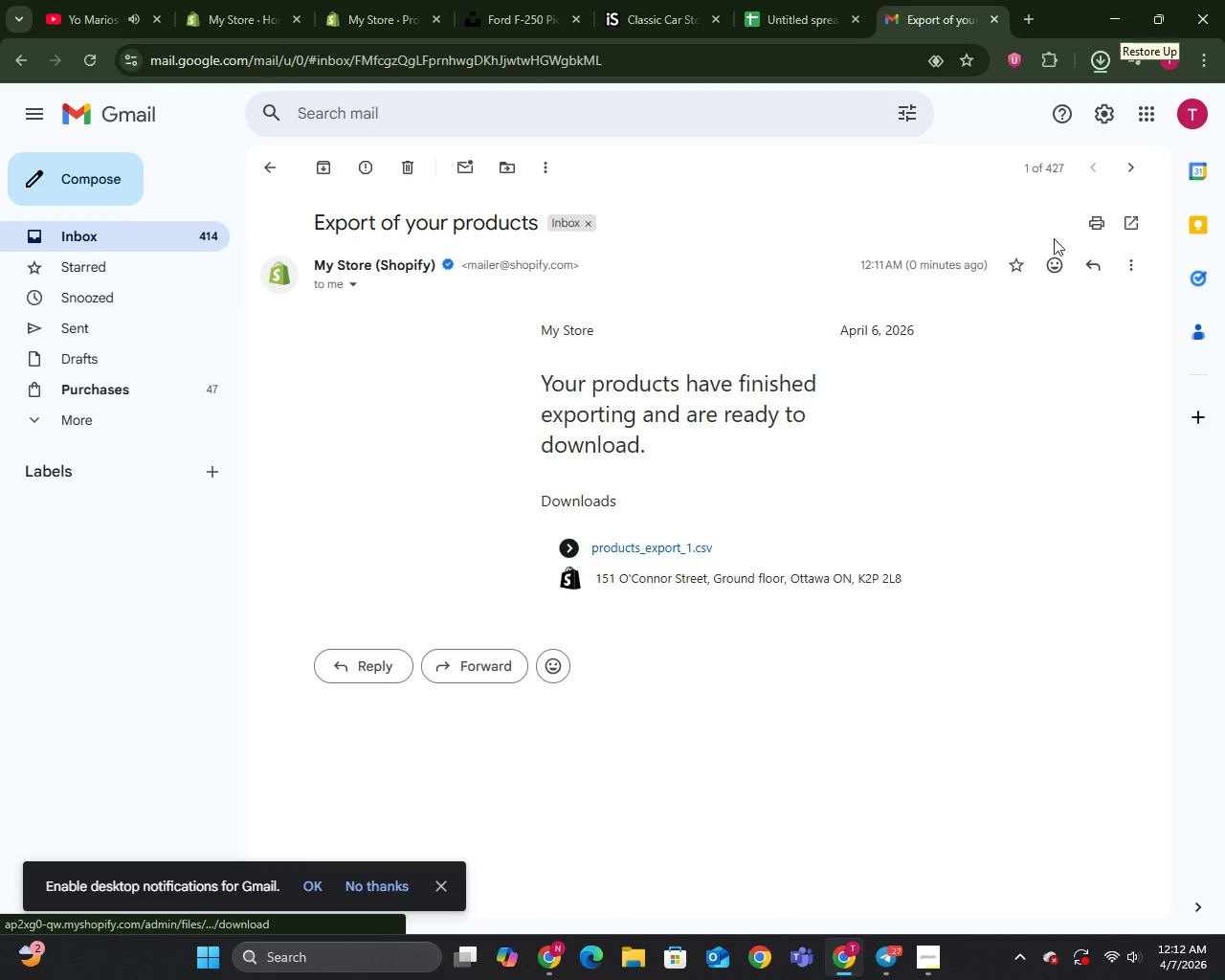 
left_click([1096, 66])
 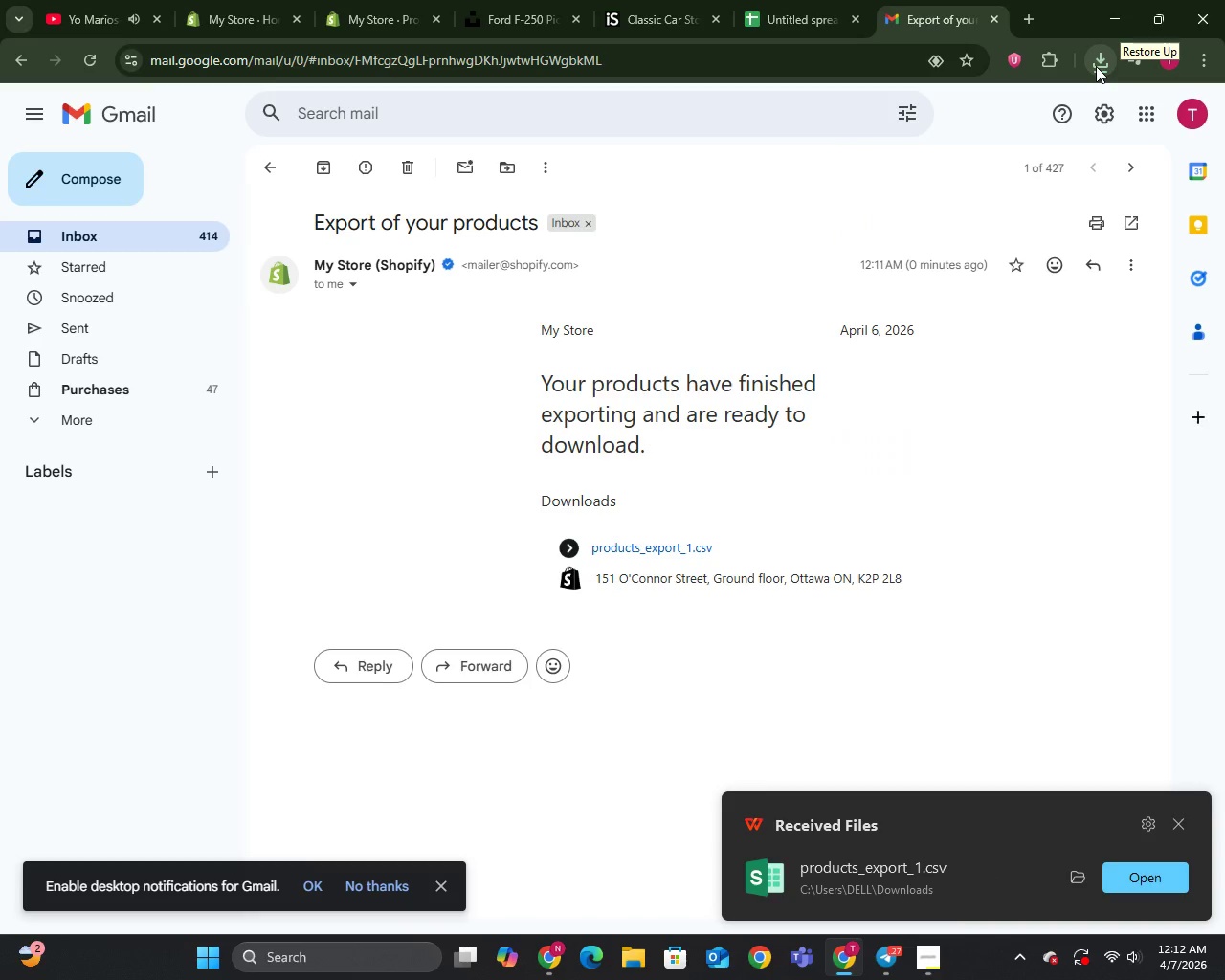 
left_click([1096, 66])
 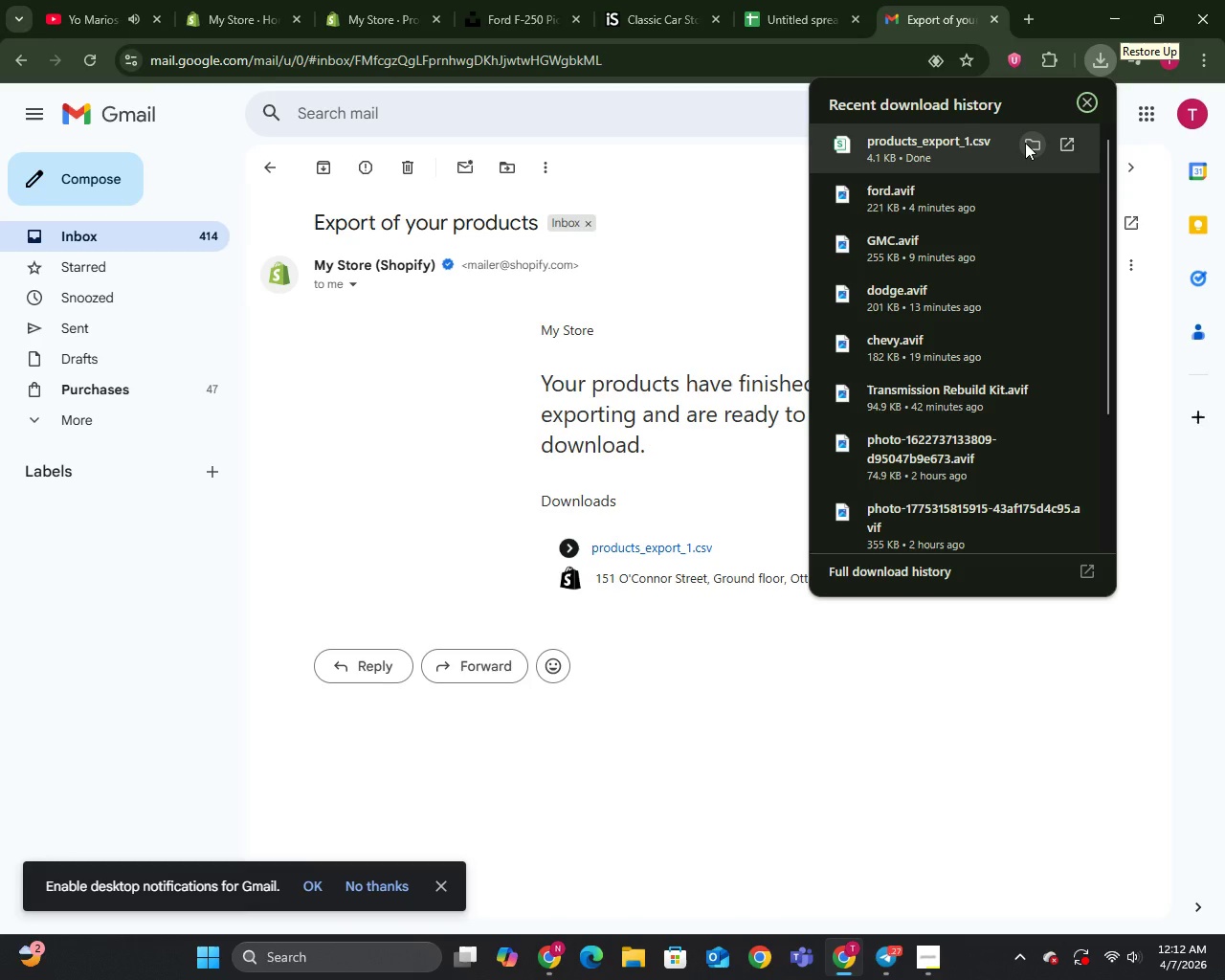 
wait(28.22)
 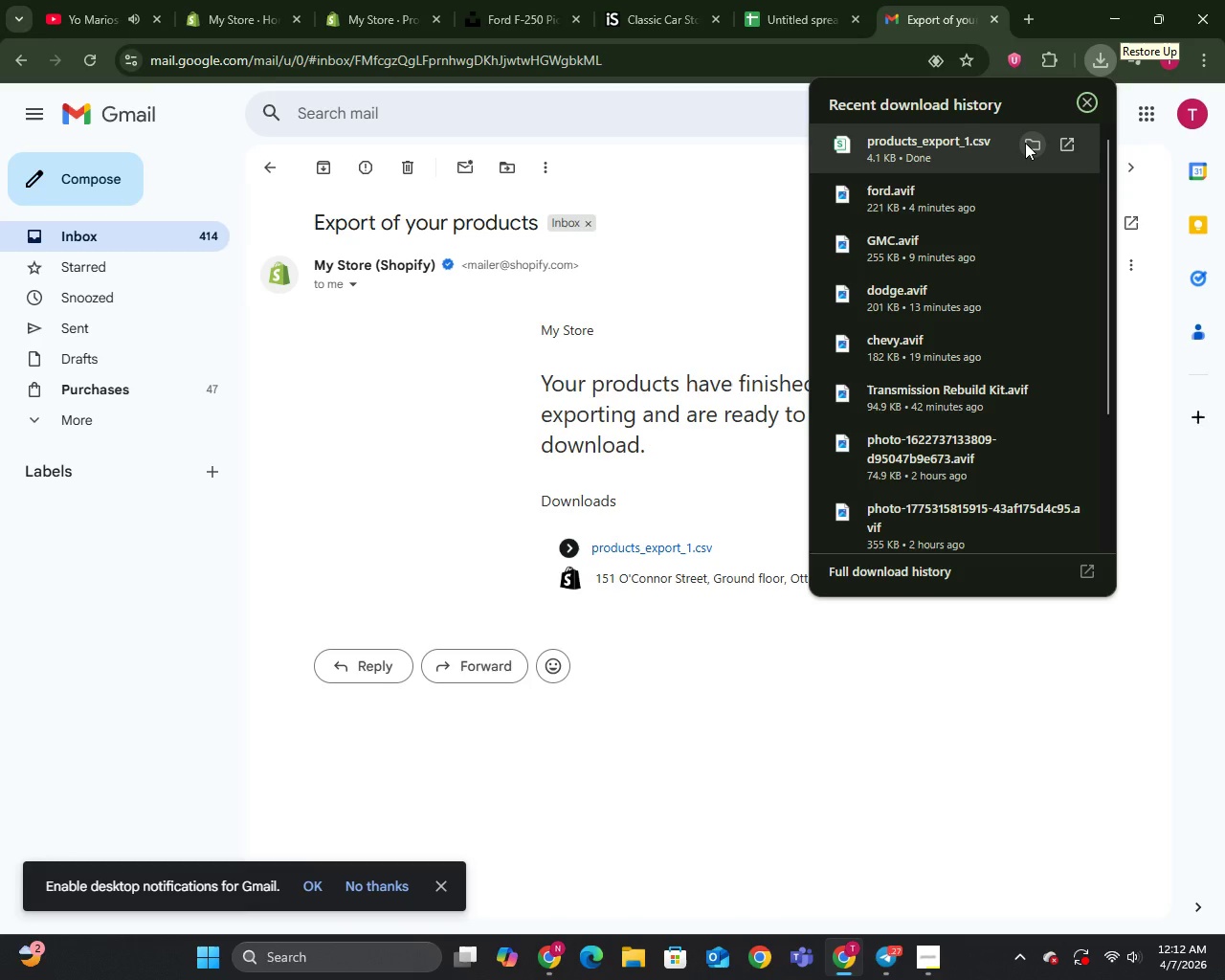 
left_click([344, 0])
 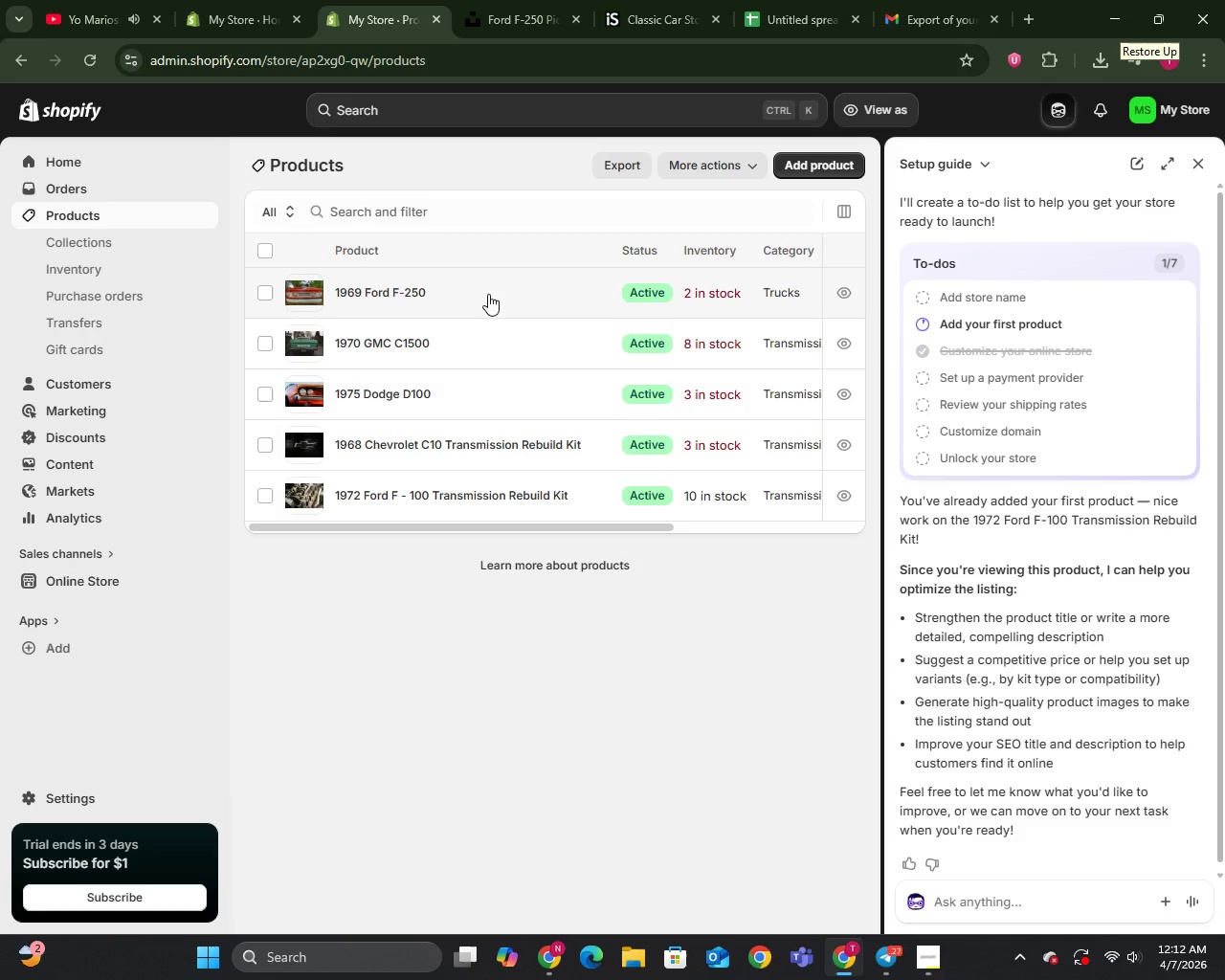 
left_click([488, 294])
 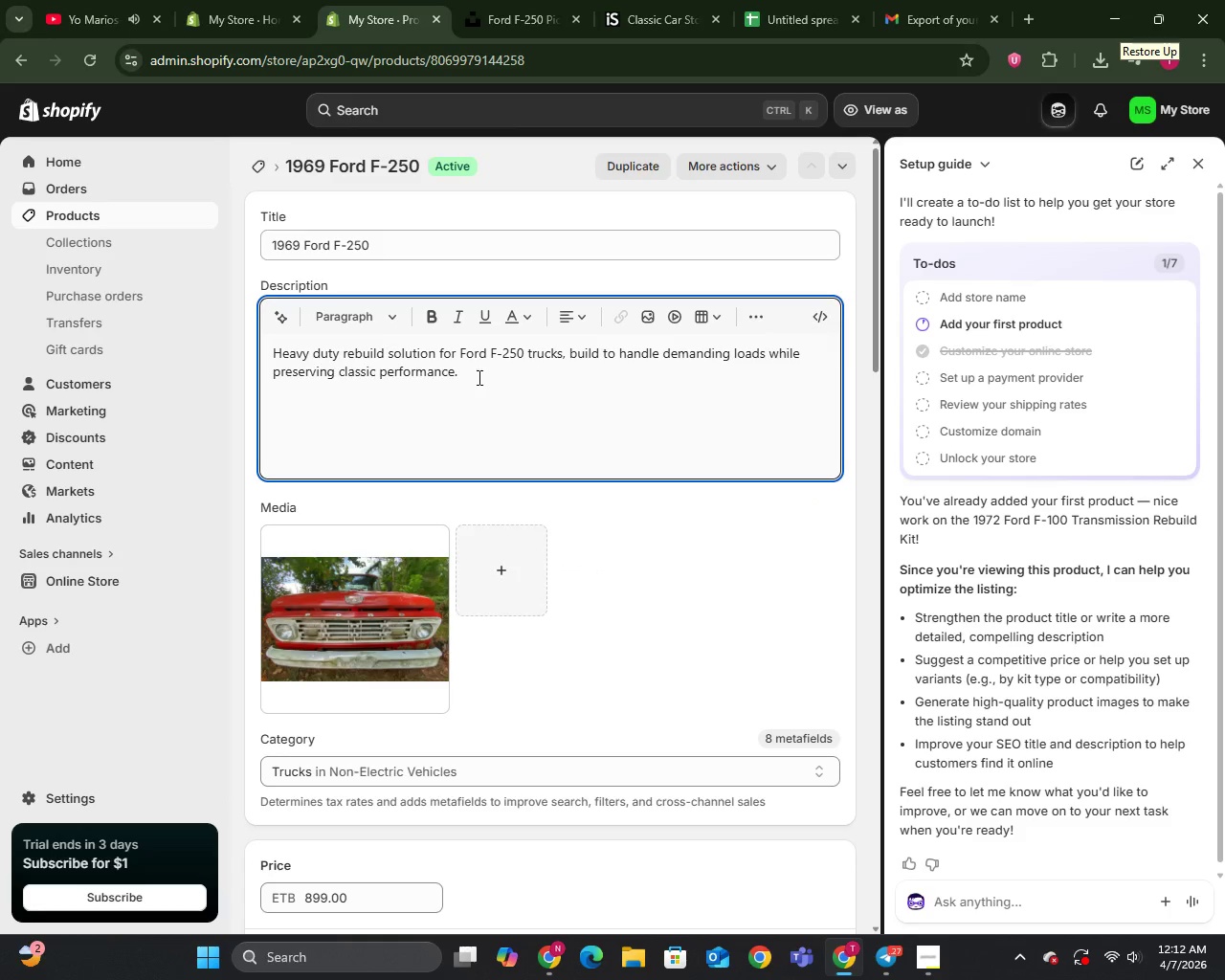 
wait(5.12)
 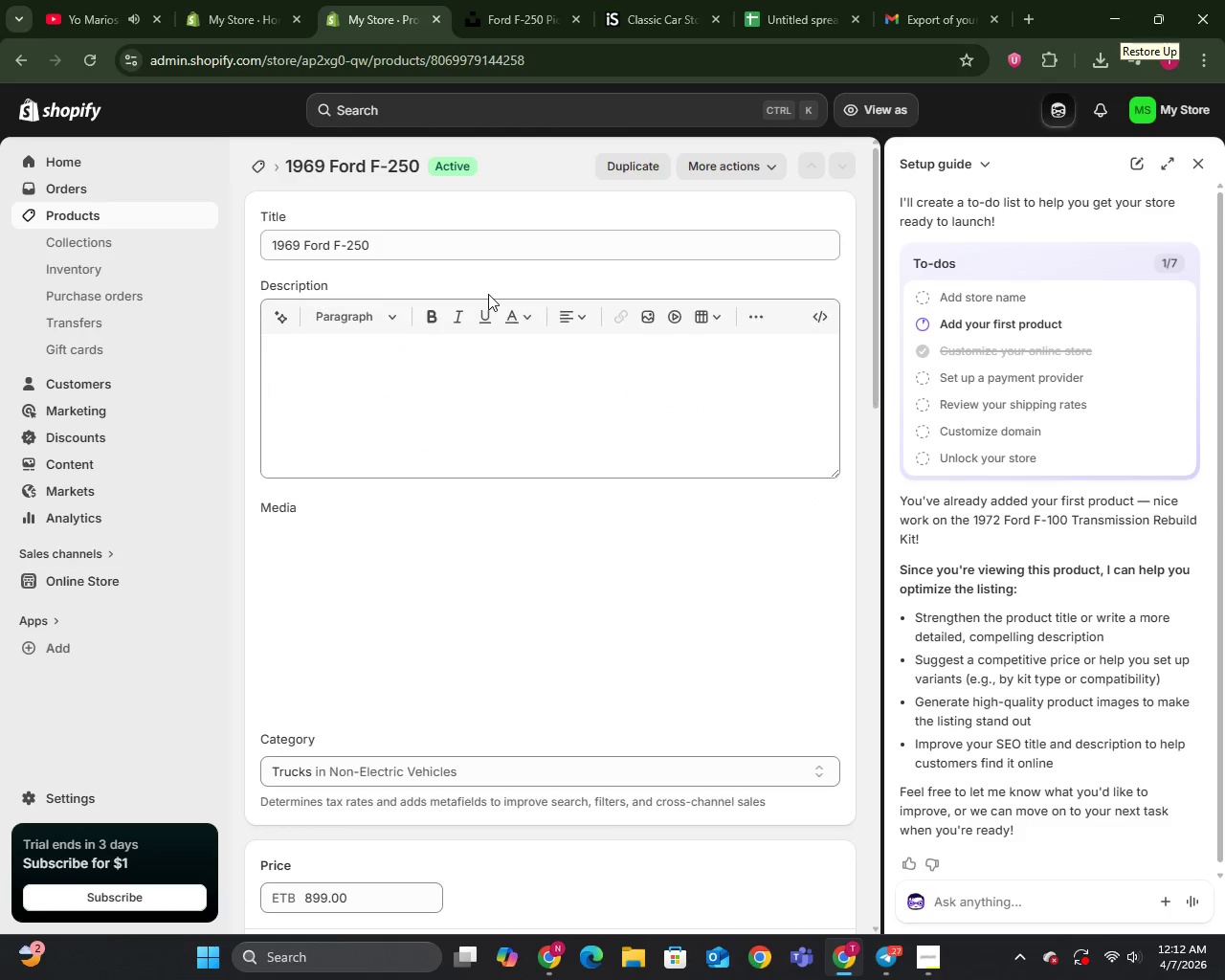 
key(Enter)
 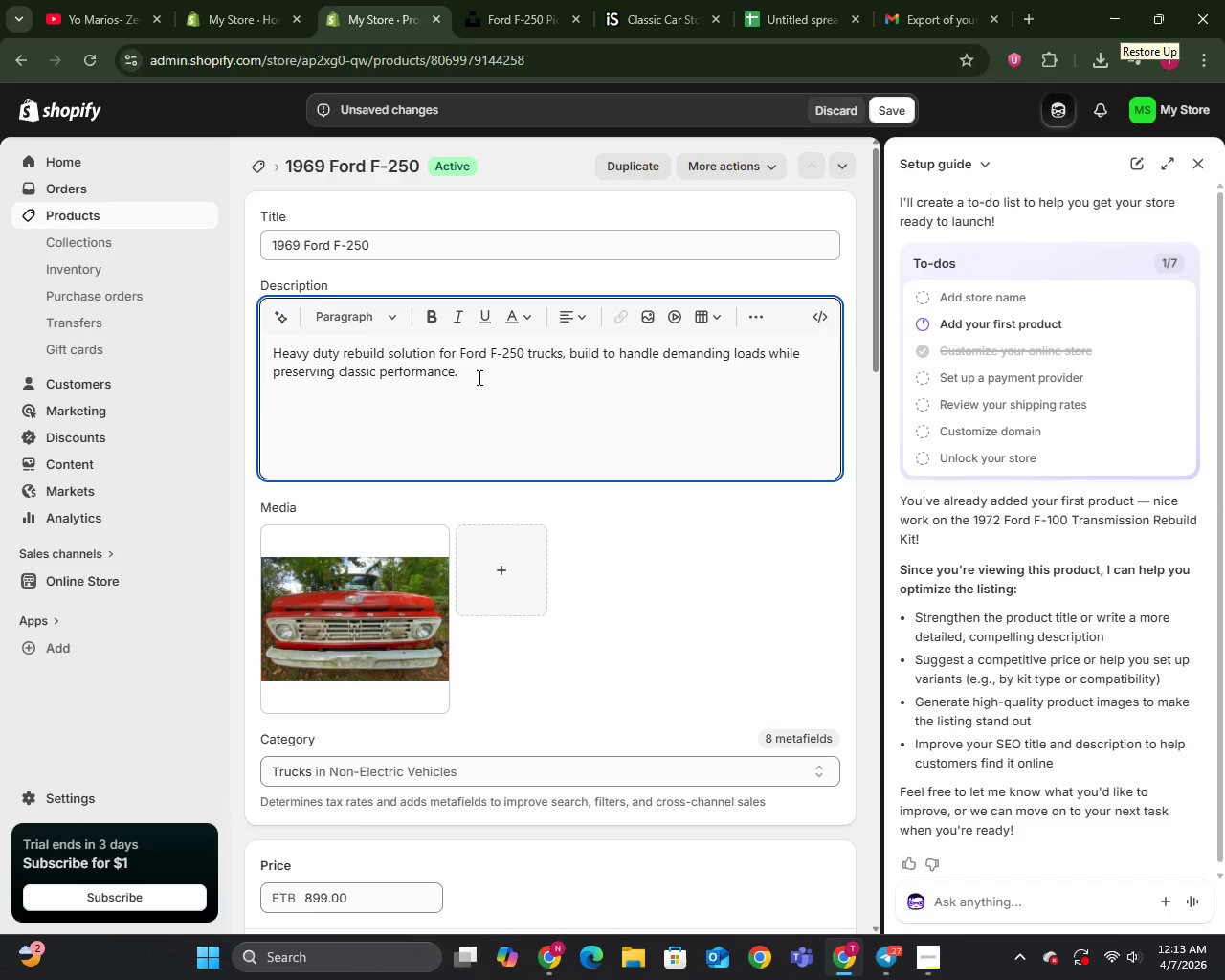 
wait(28.2)
 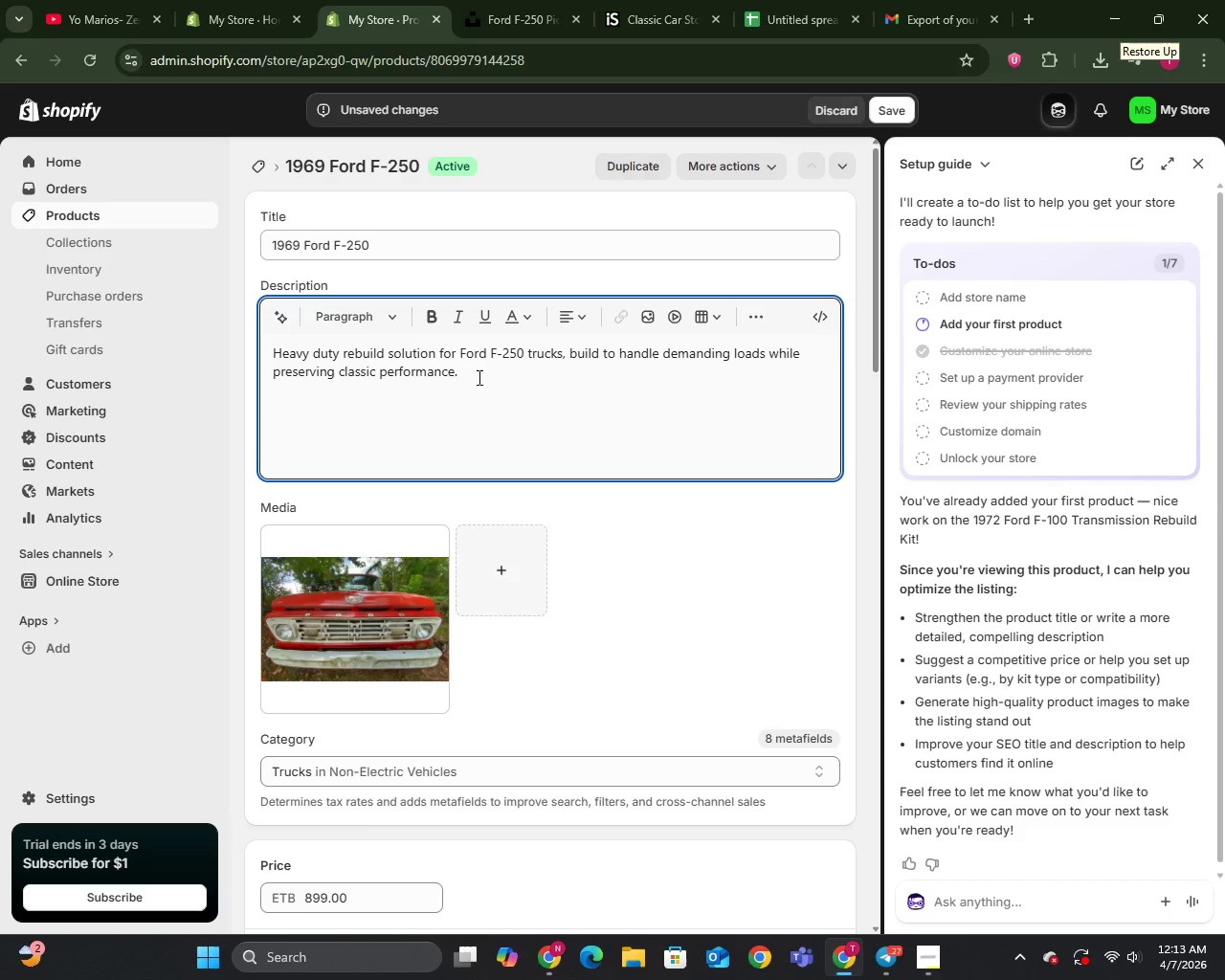 
type(Compt)
 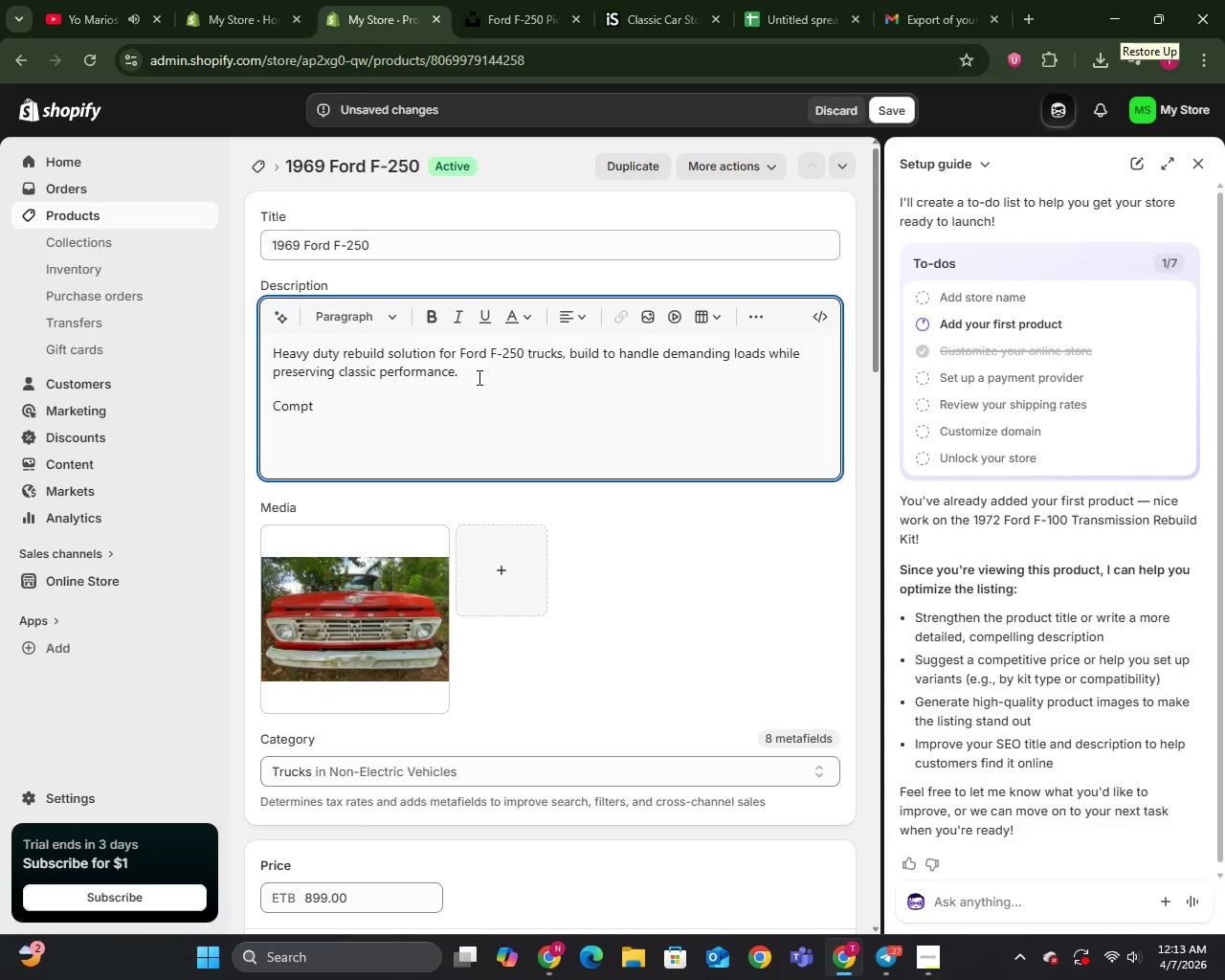 
key(Backspace)
type(atibilityv)
key(Backspace)
type( )
 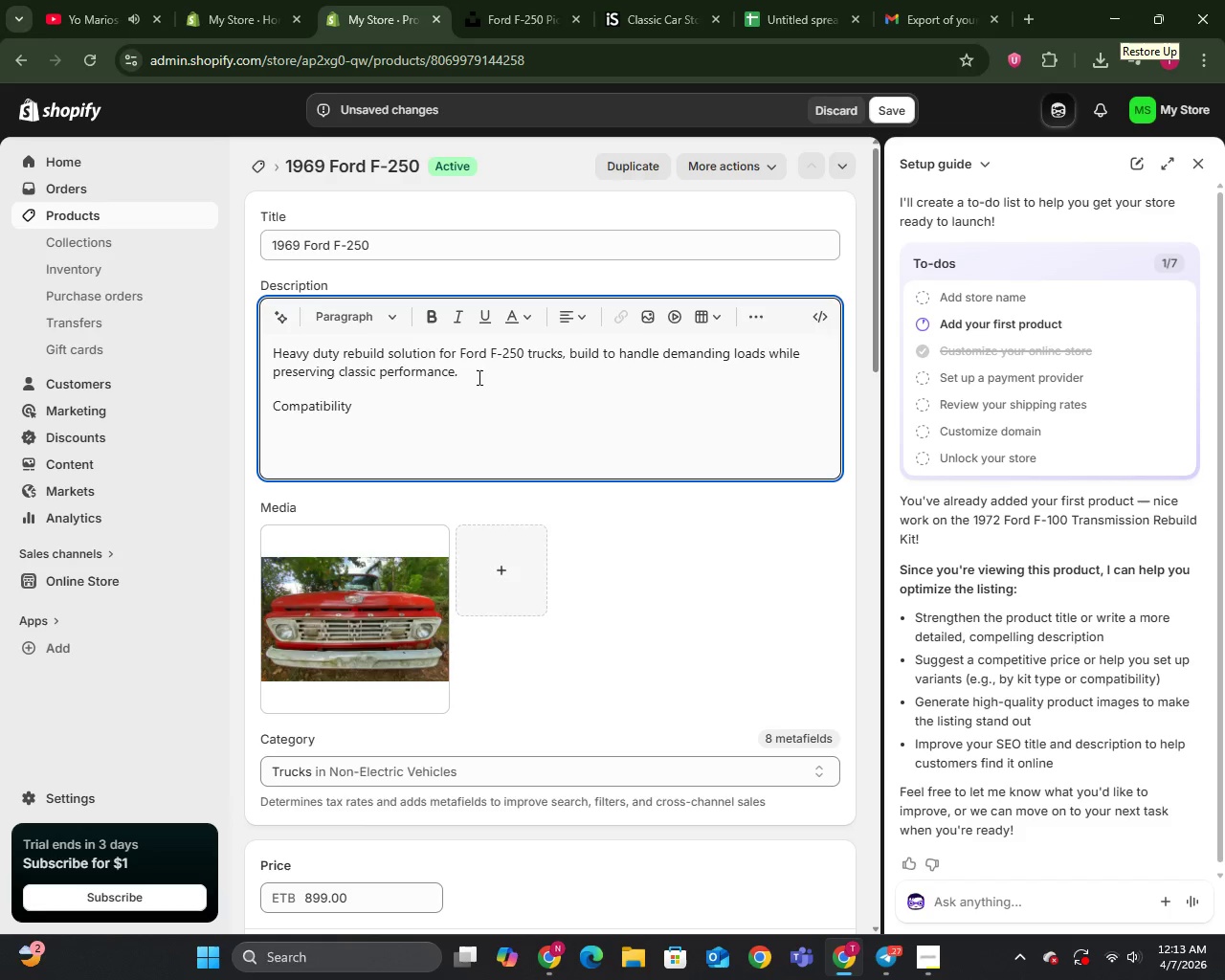 
key(Backspace)
 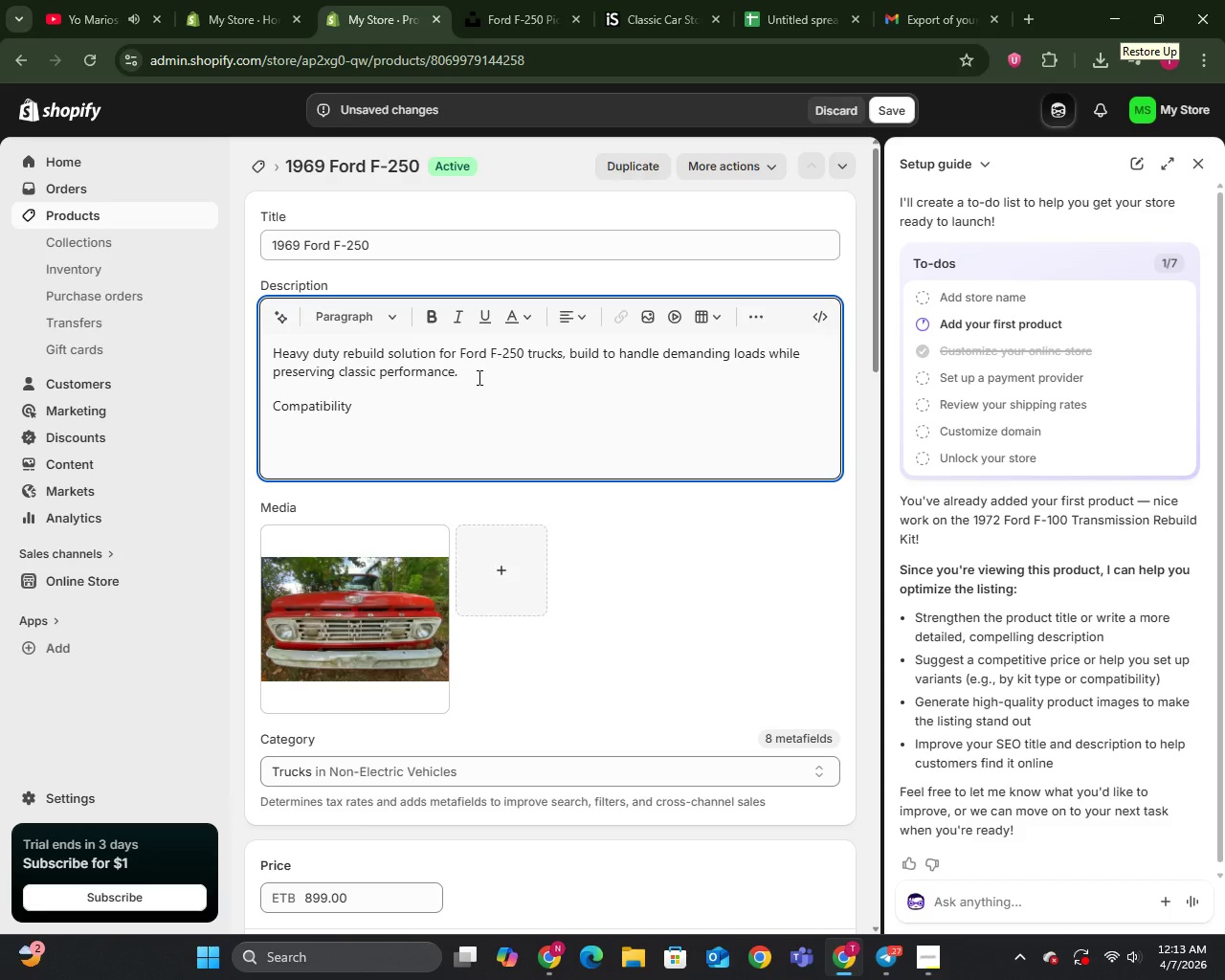 
key(Shift+Semicolon)
 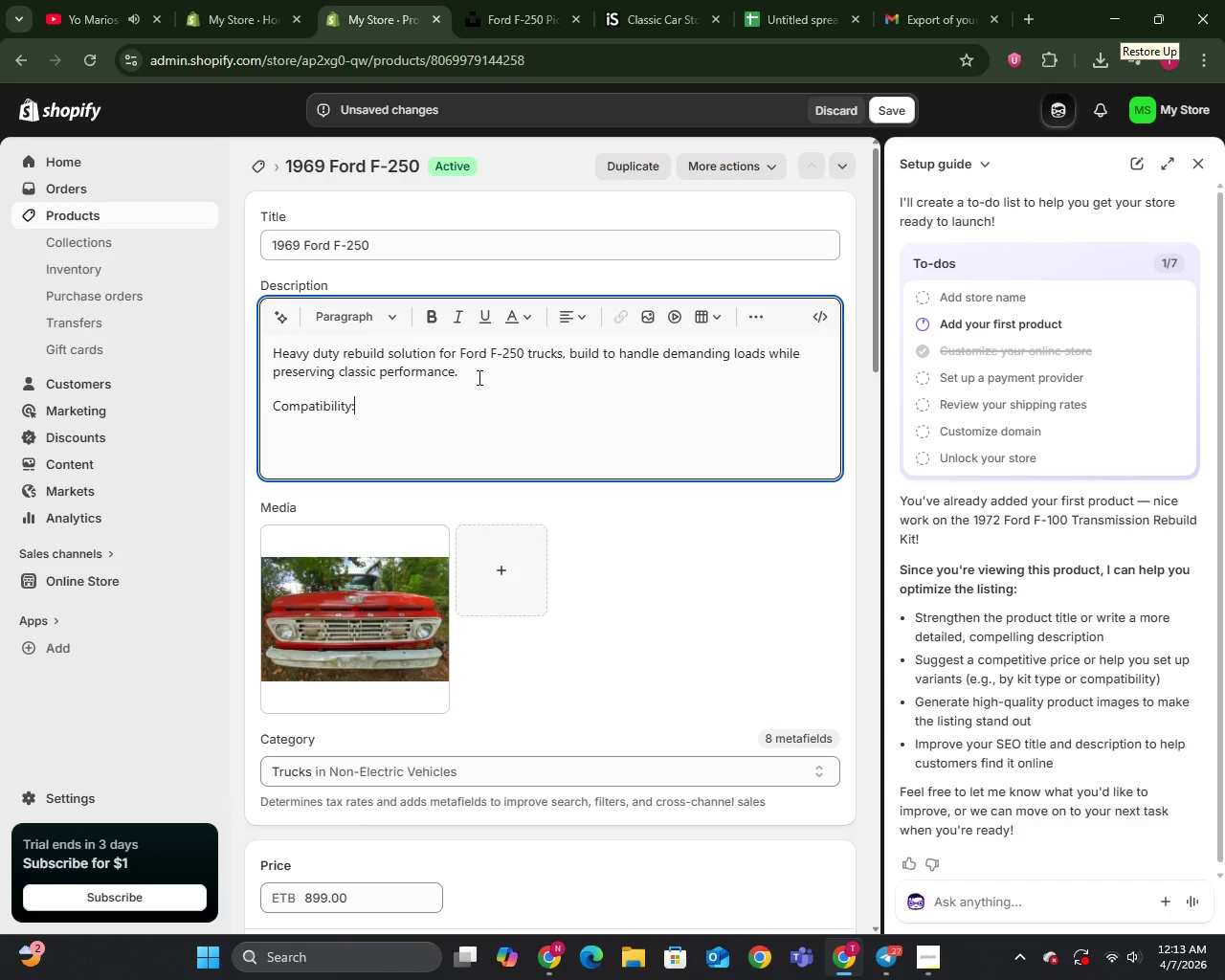 
key(Enter)
 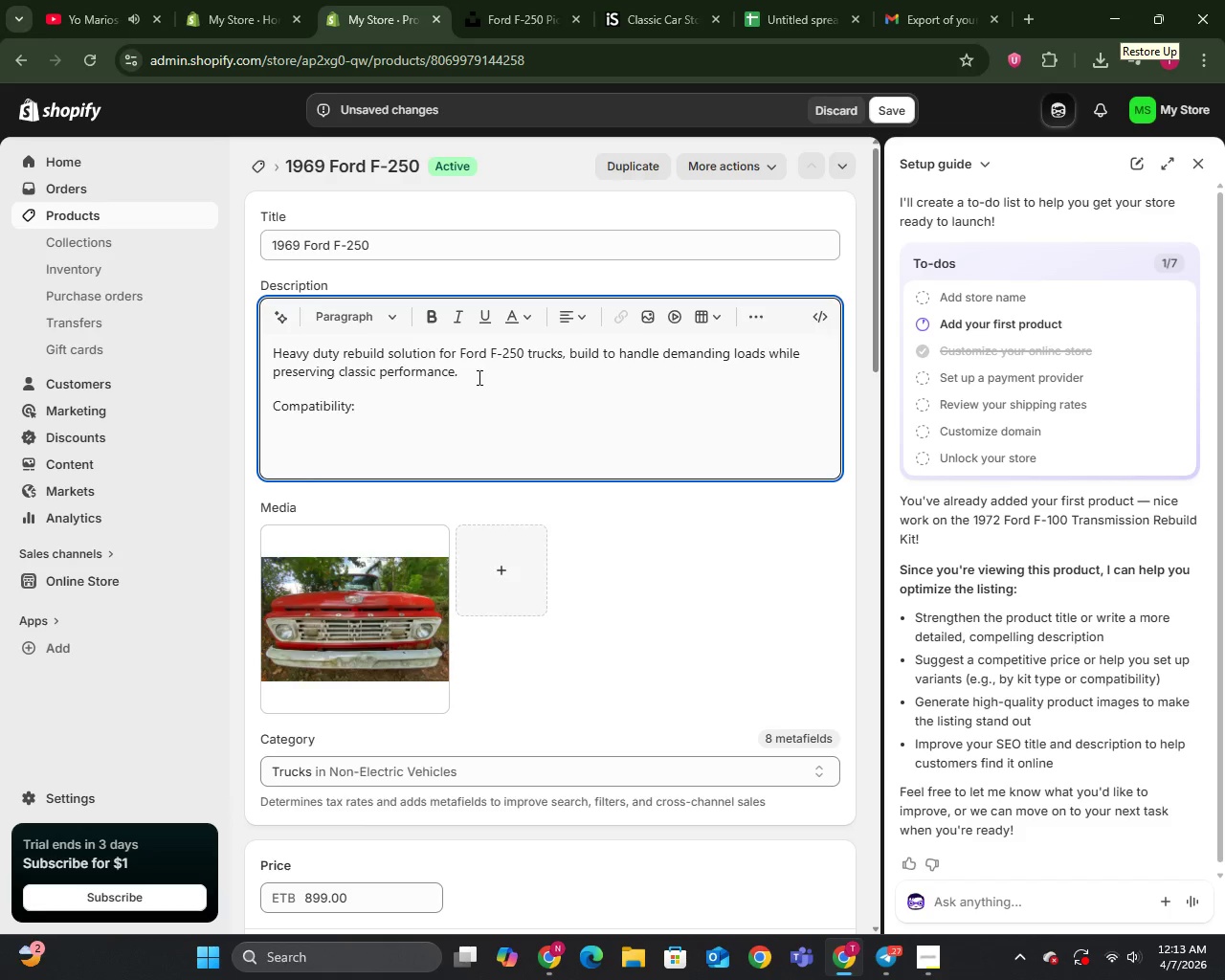 
type(- 1968 Ford F-250 - 4-speed Manual)
 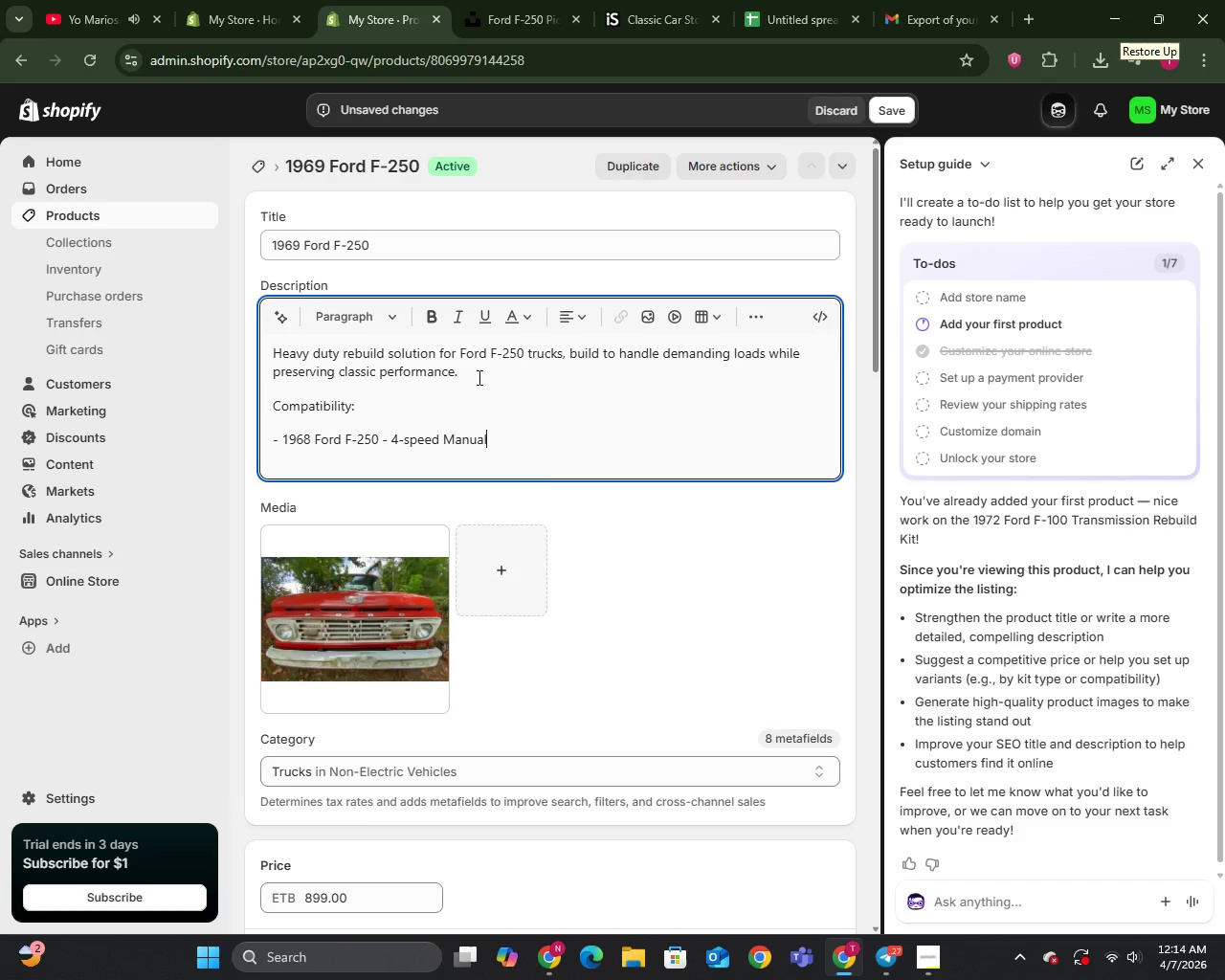 
key(Enter)
 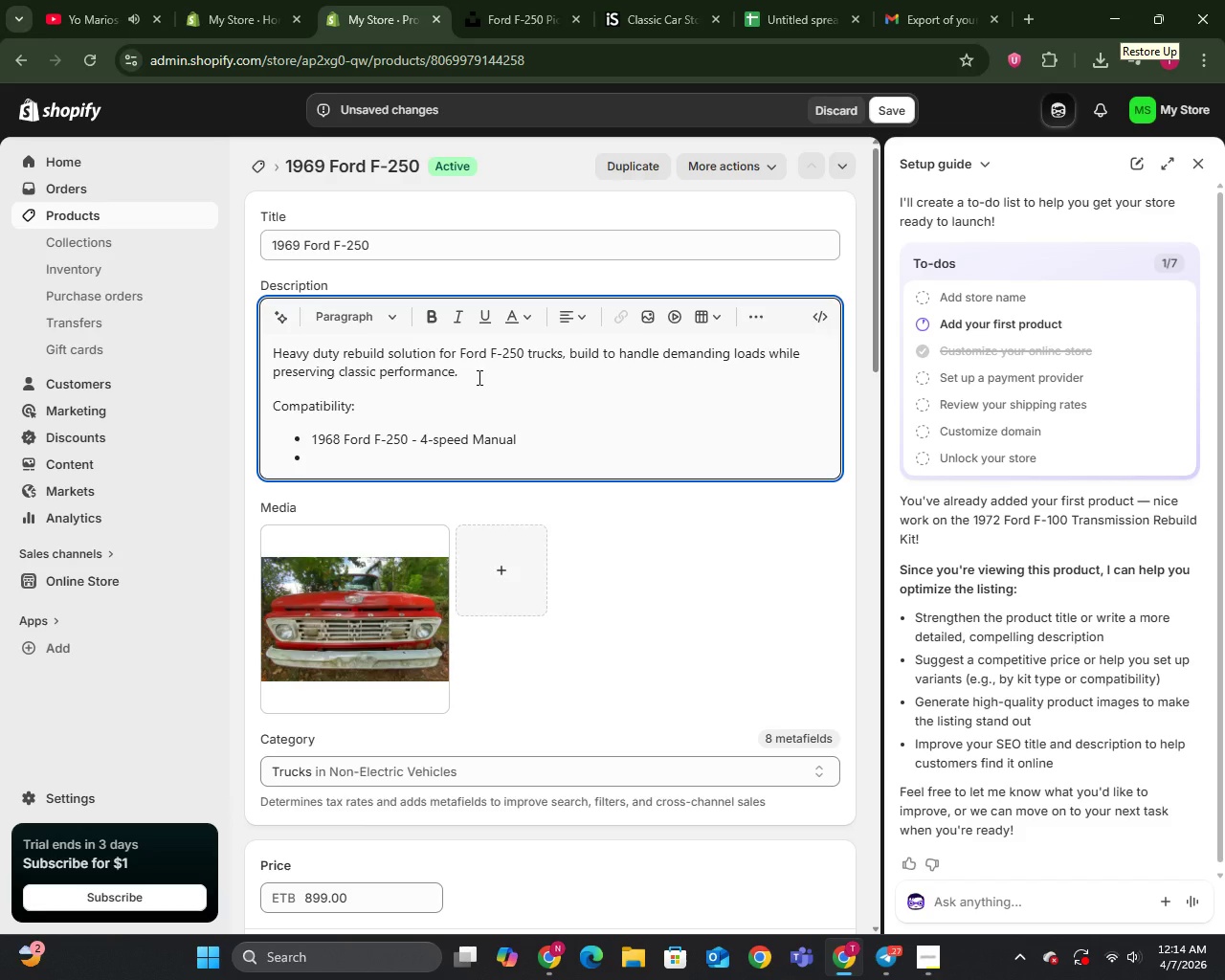 
type(1969 Ford f-250 - 4-speed Manual)
 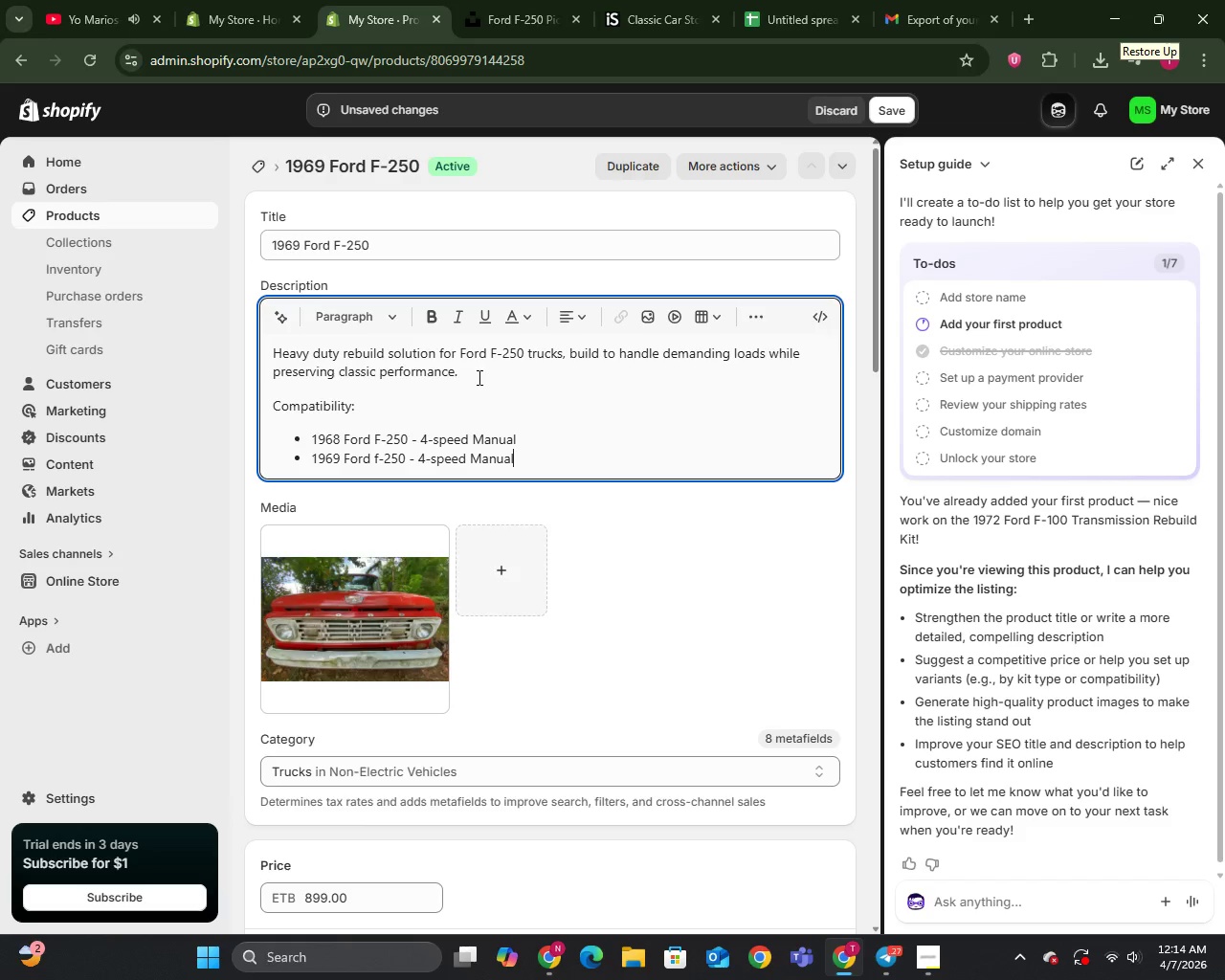 
key(Enter)
 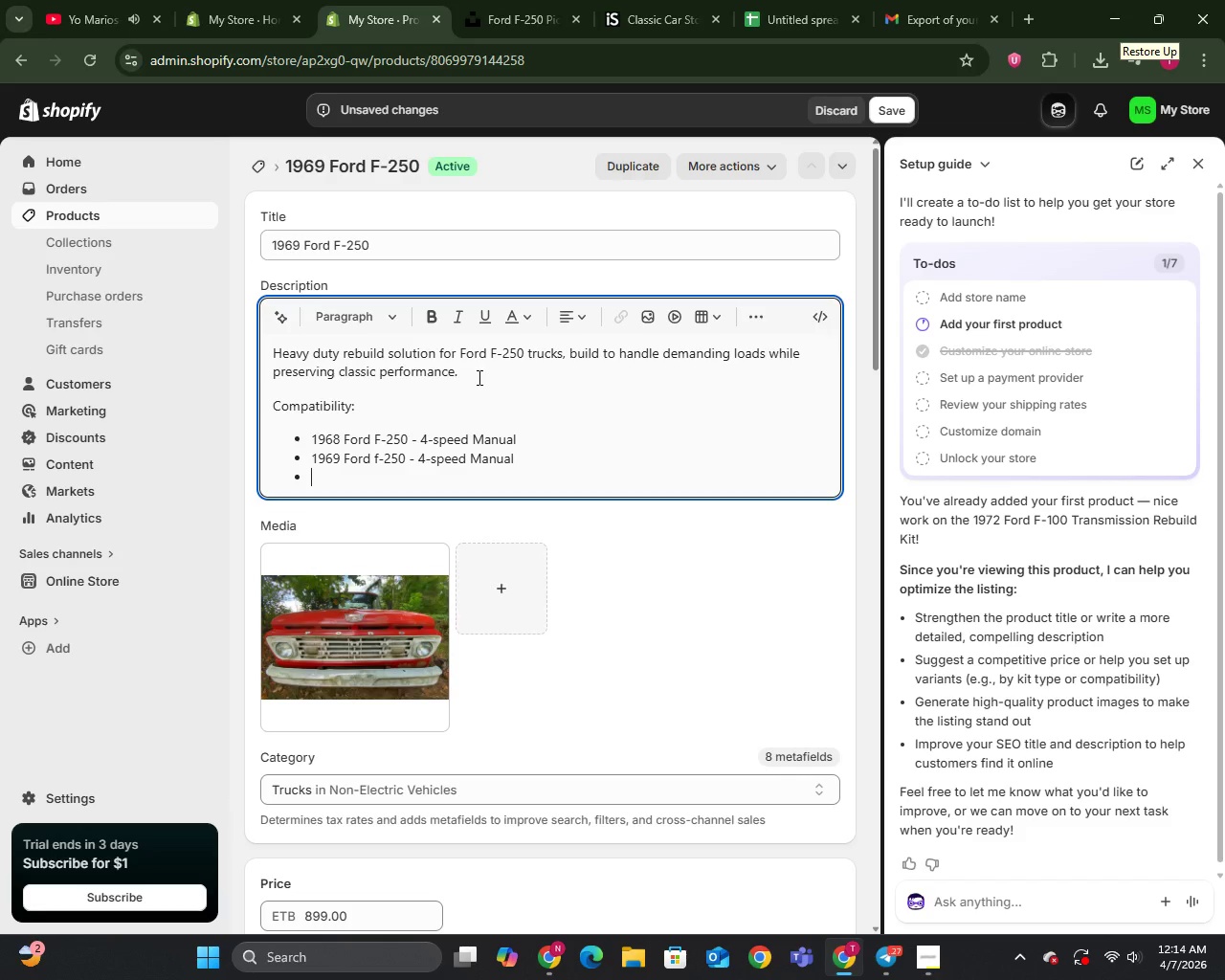 
wait(7.16)
 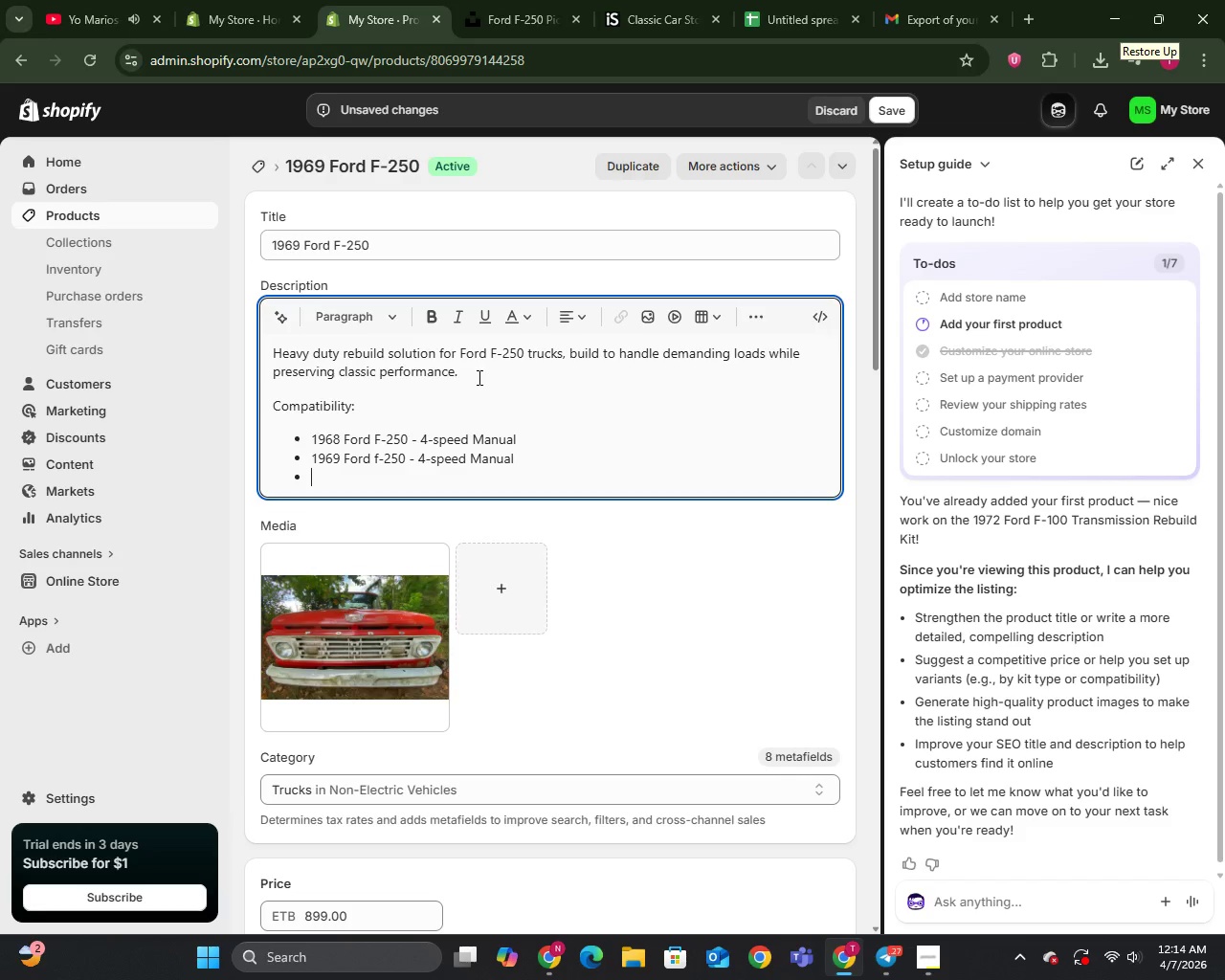 
type(1970 Ford F )
key(Backspace)
type(-250 - 5)
key(Backspace)
type(4-speed Manual)
 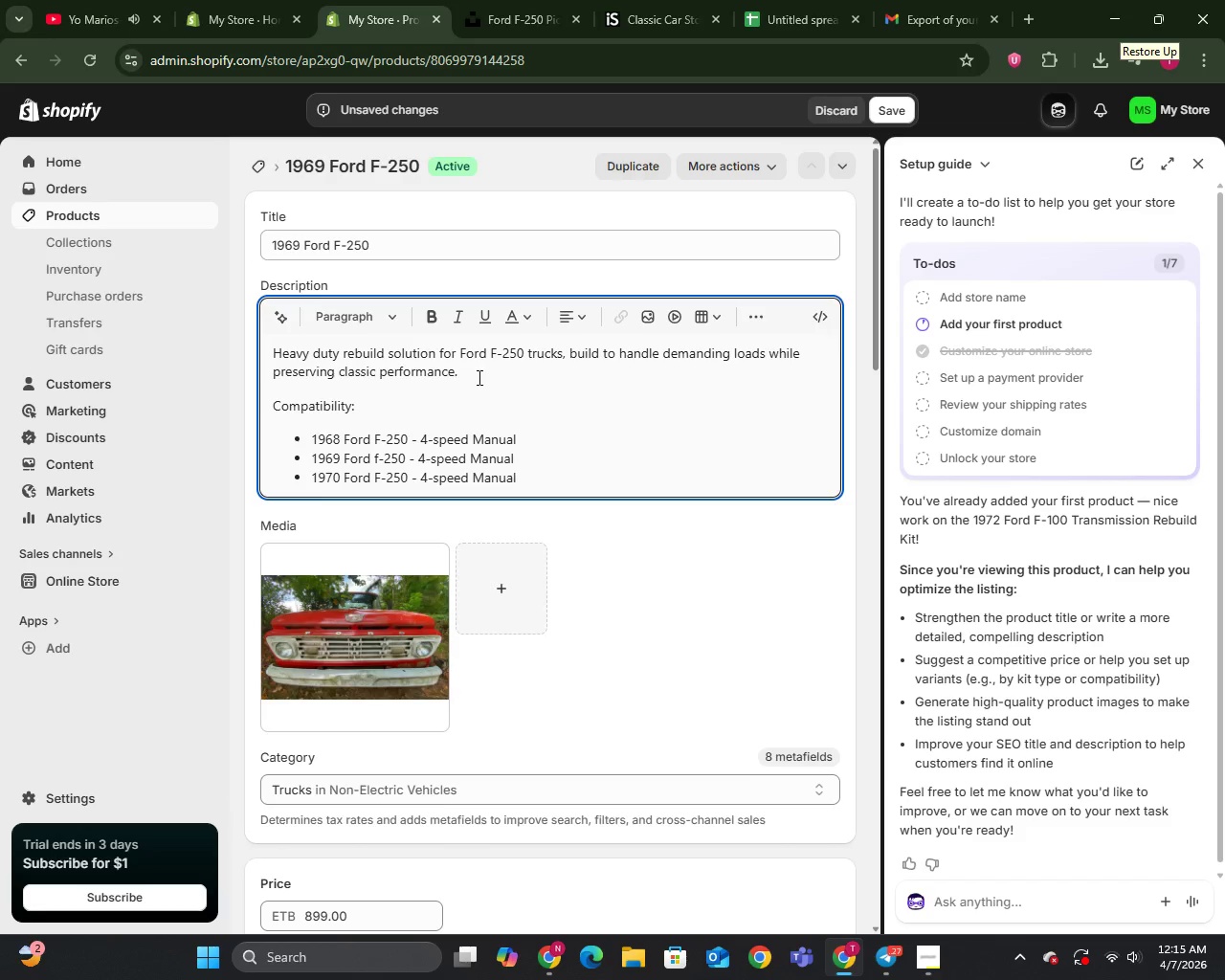 
key(Enter)
 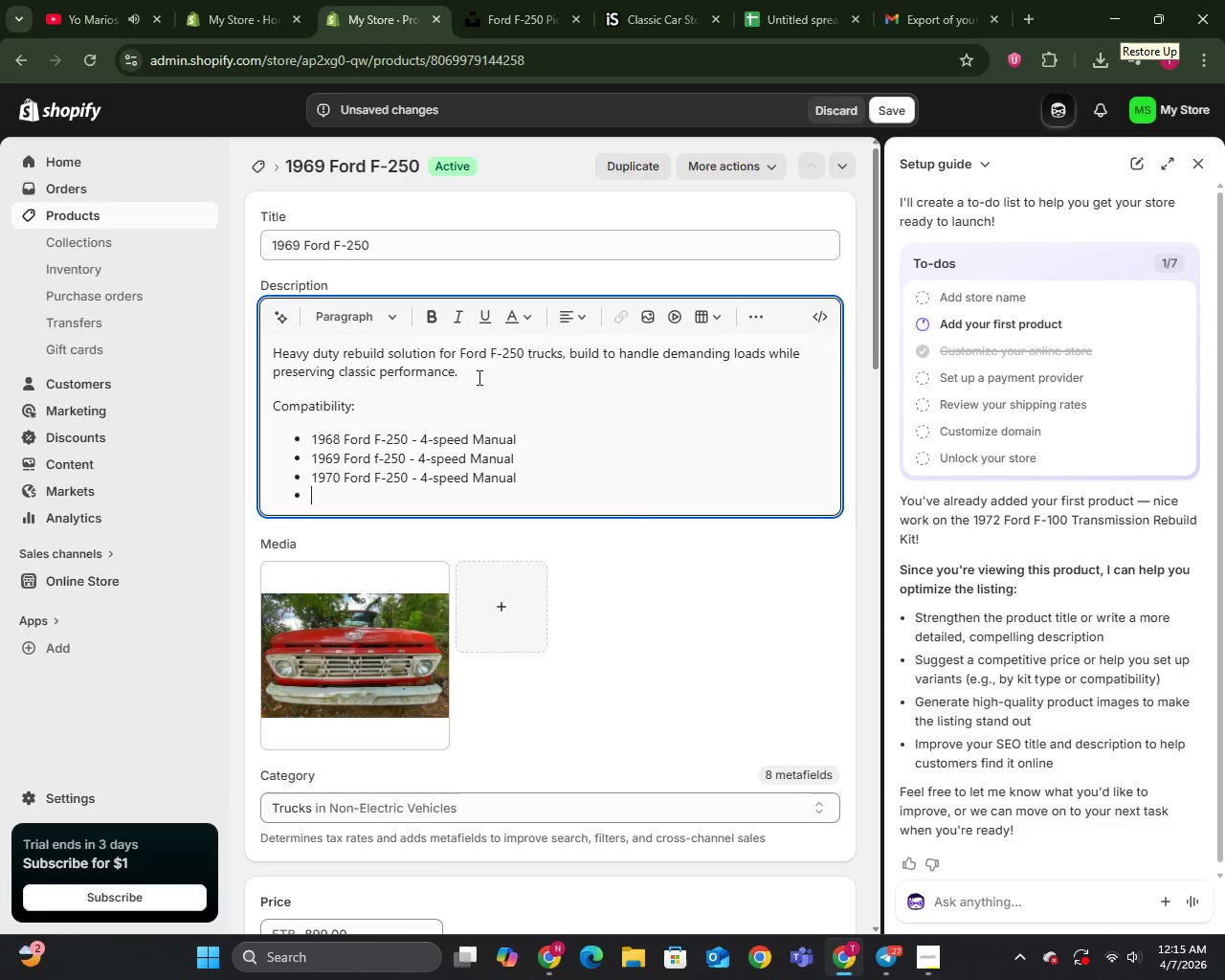 
key(Enter)
 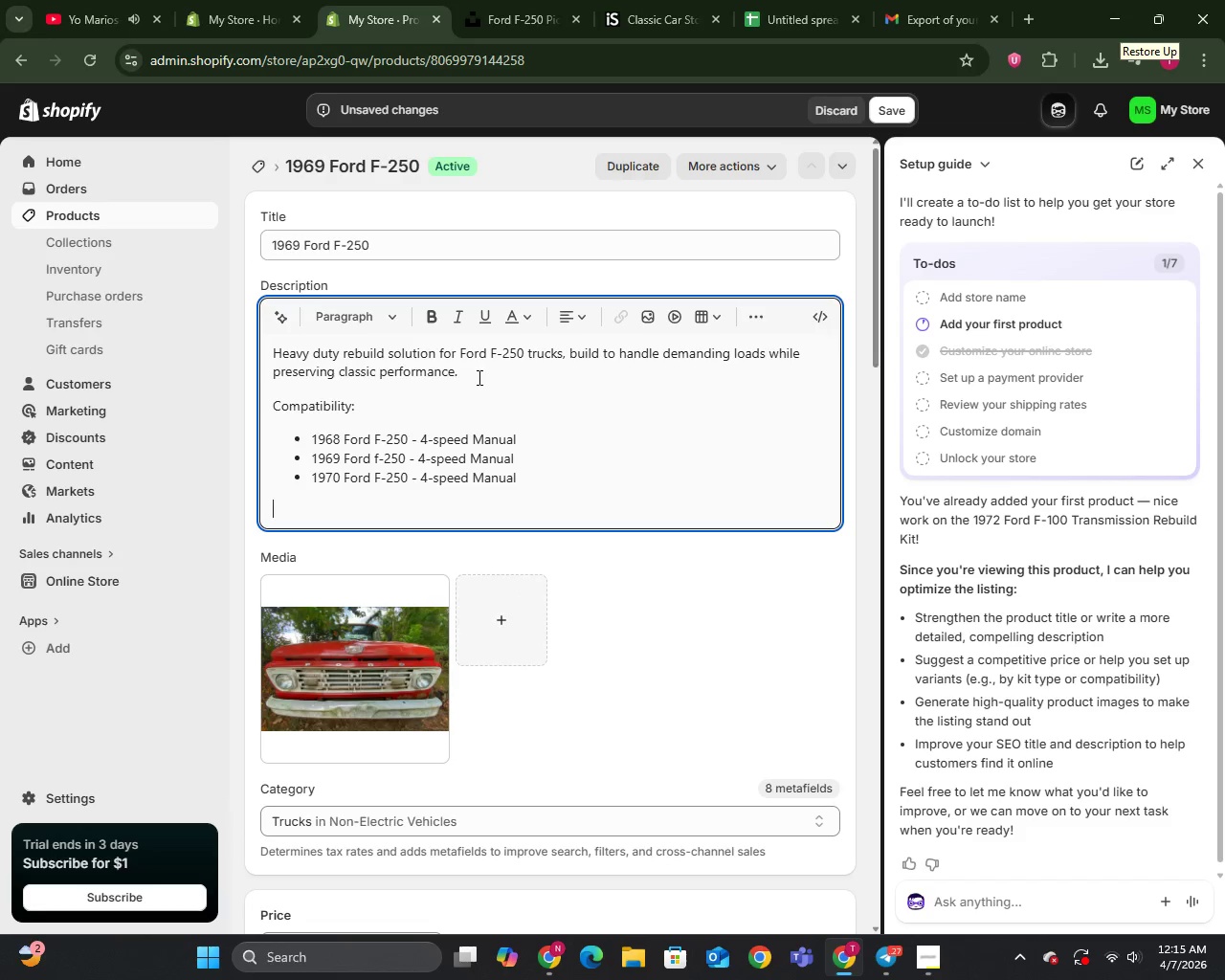 
wait(5.73)
 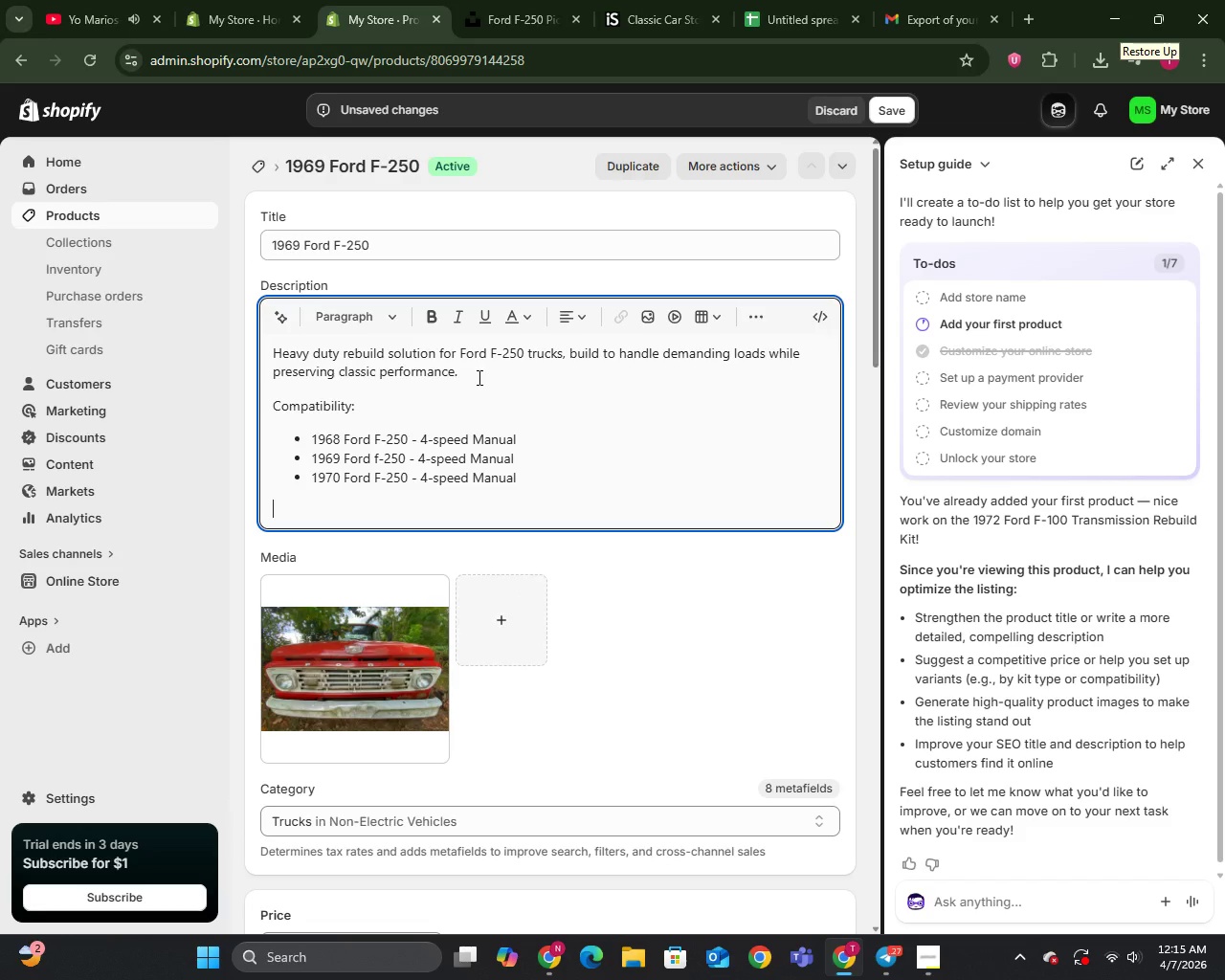 
type(Kit Includesd)
key(Backspace)
 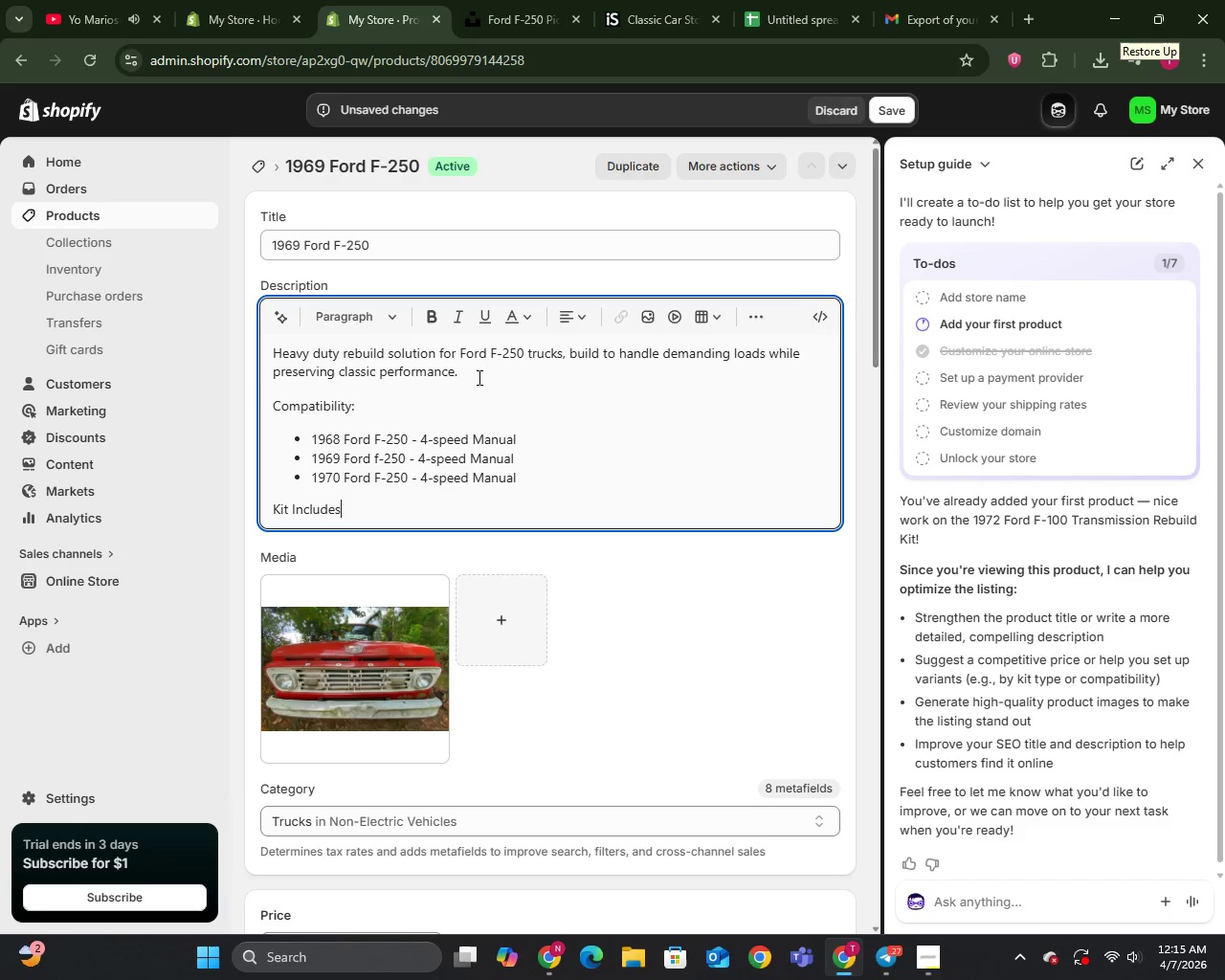 
key(Shift+Semicolon)
 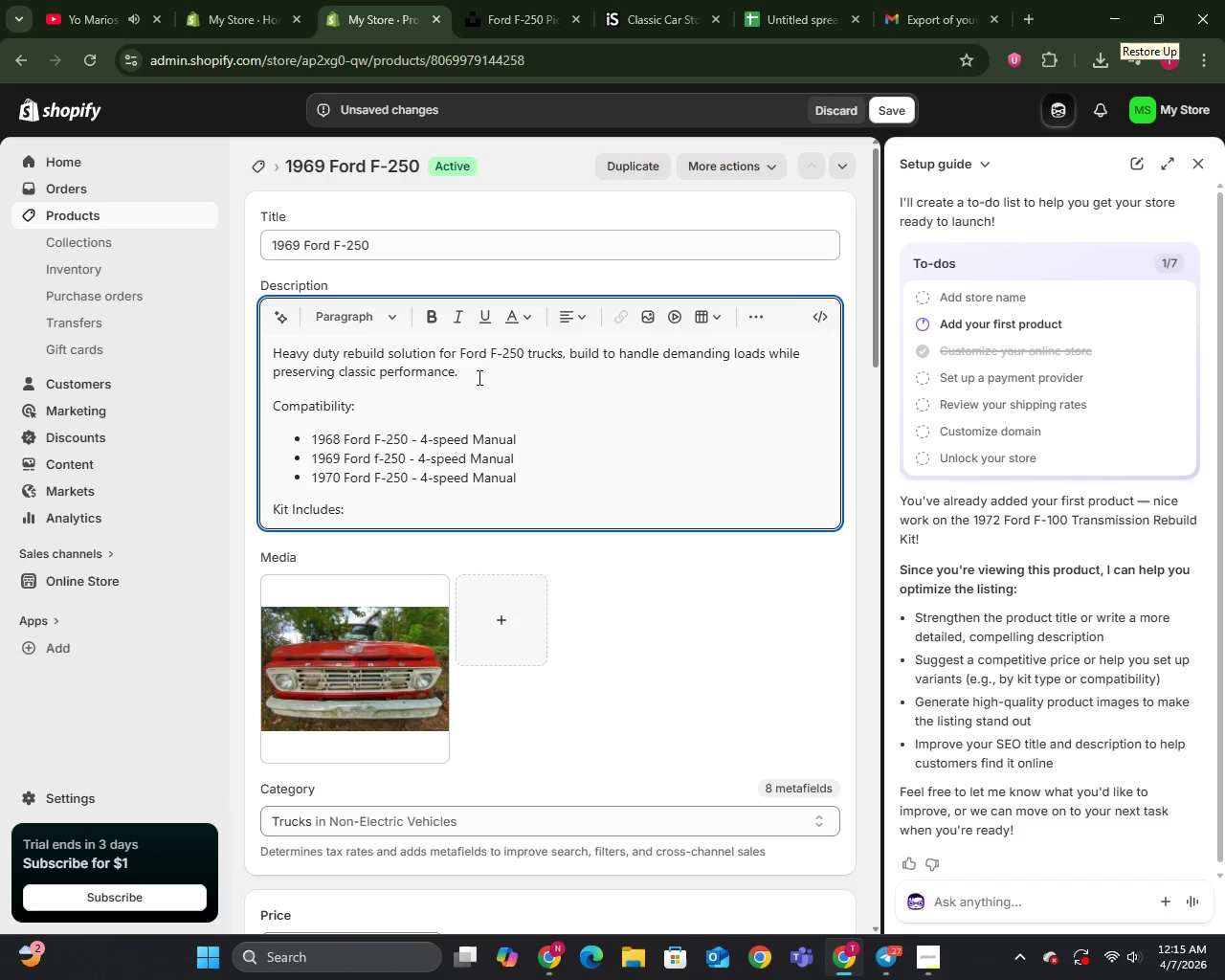 
key(Enter)
 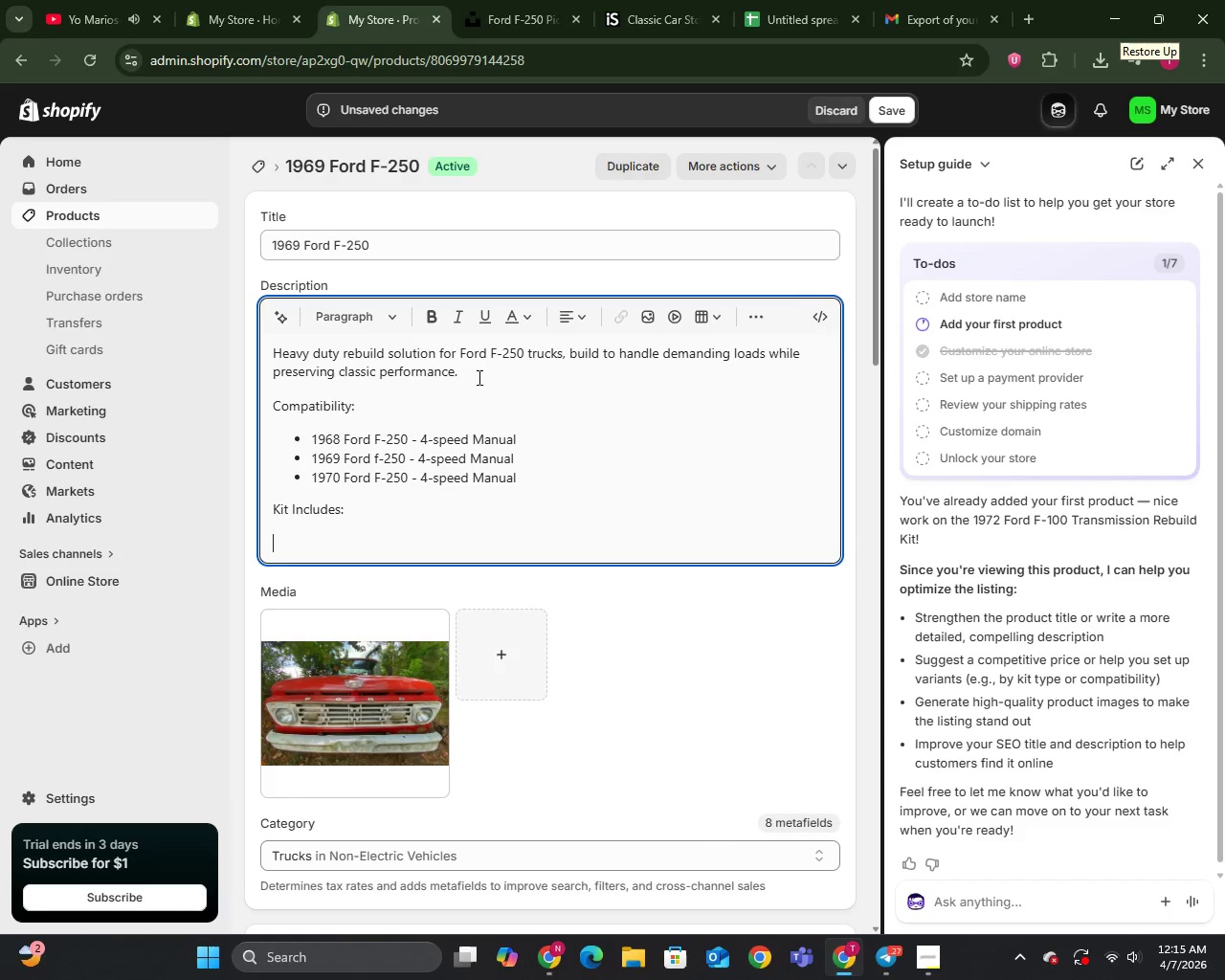 
type(- Gaskets)
 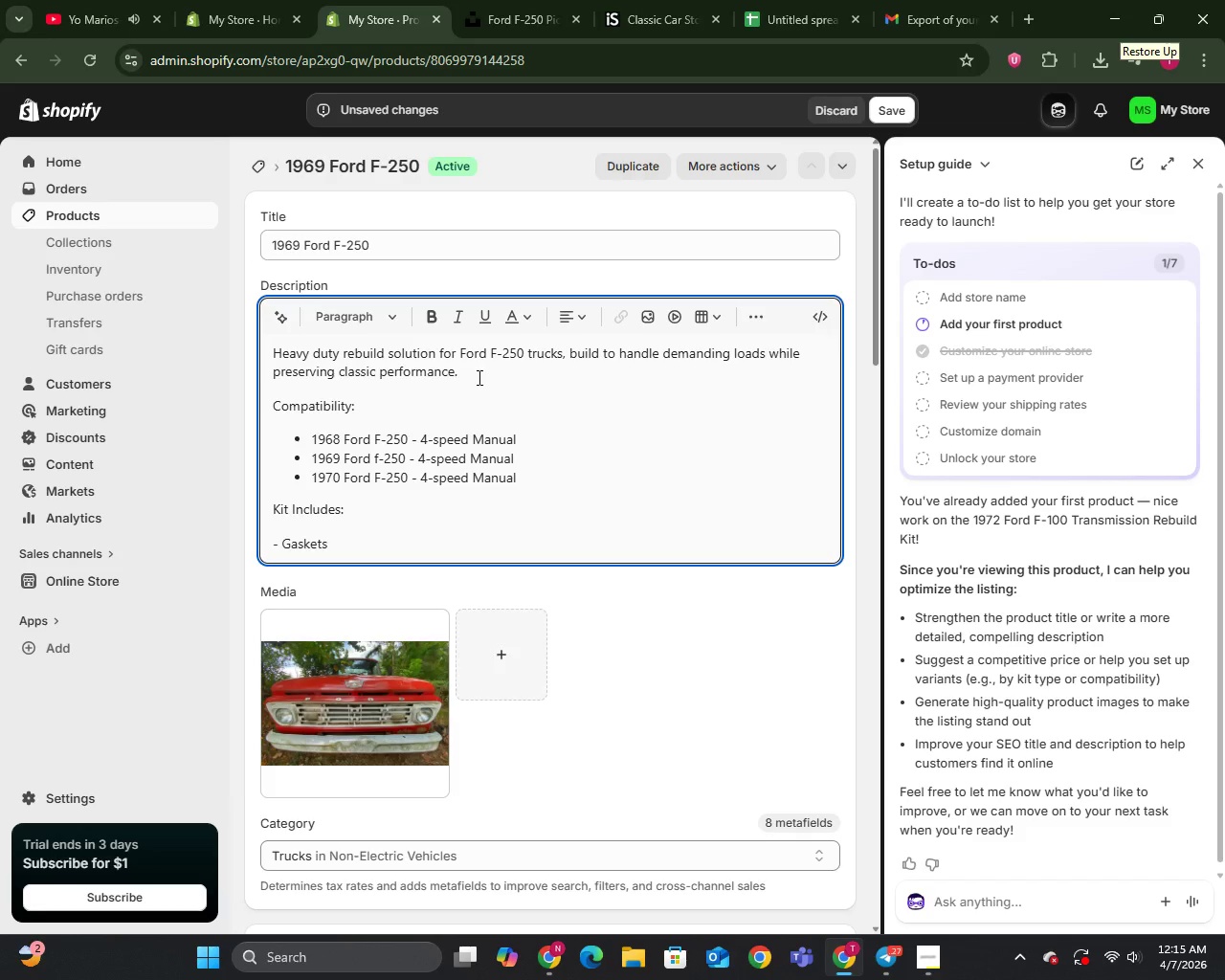 
key(Enter)
 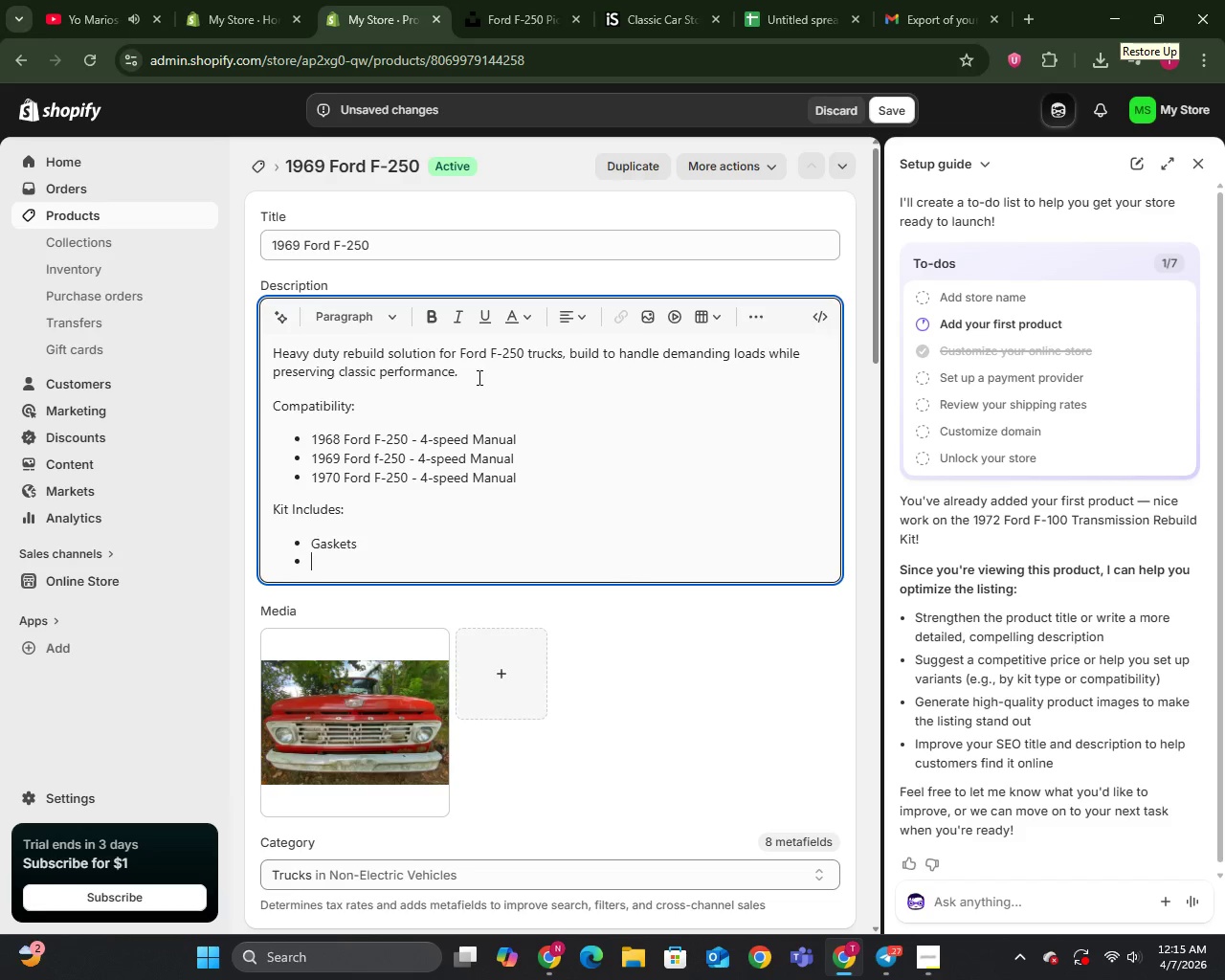 
type(Bearingd)
key(Backspace)
type(s)
 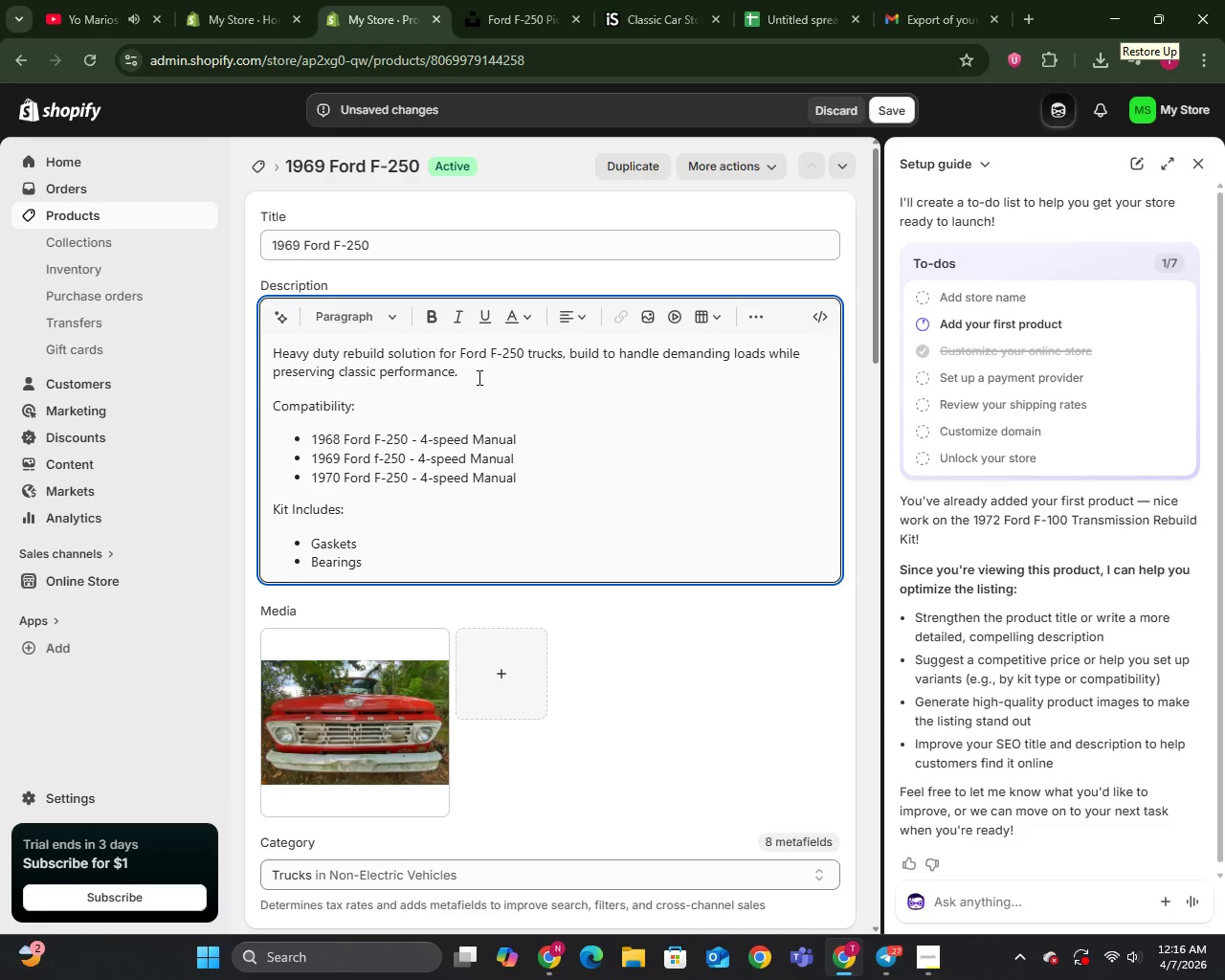 
key(Enter)
 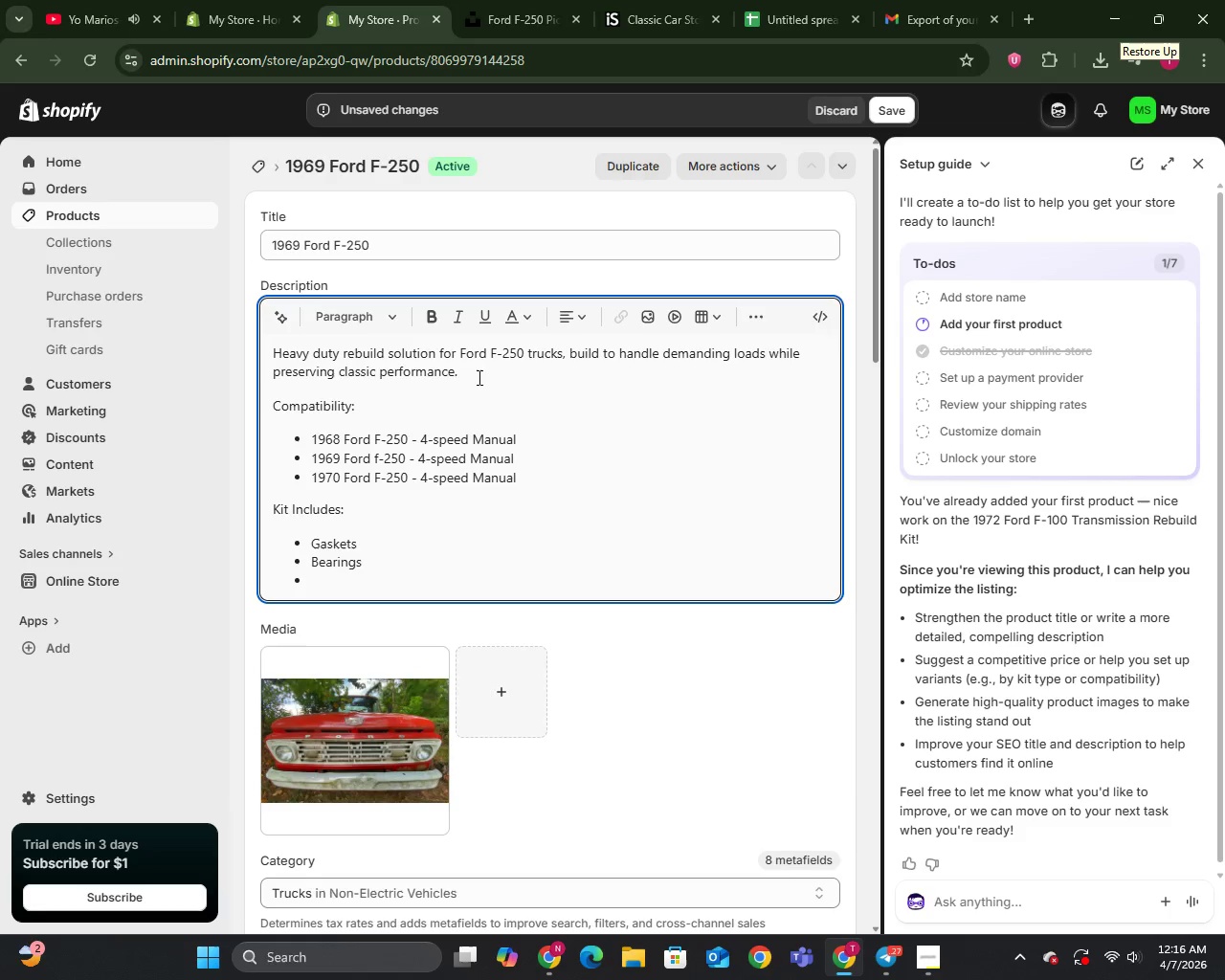 
type(Oil Seals)
 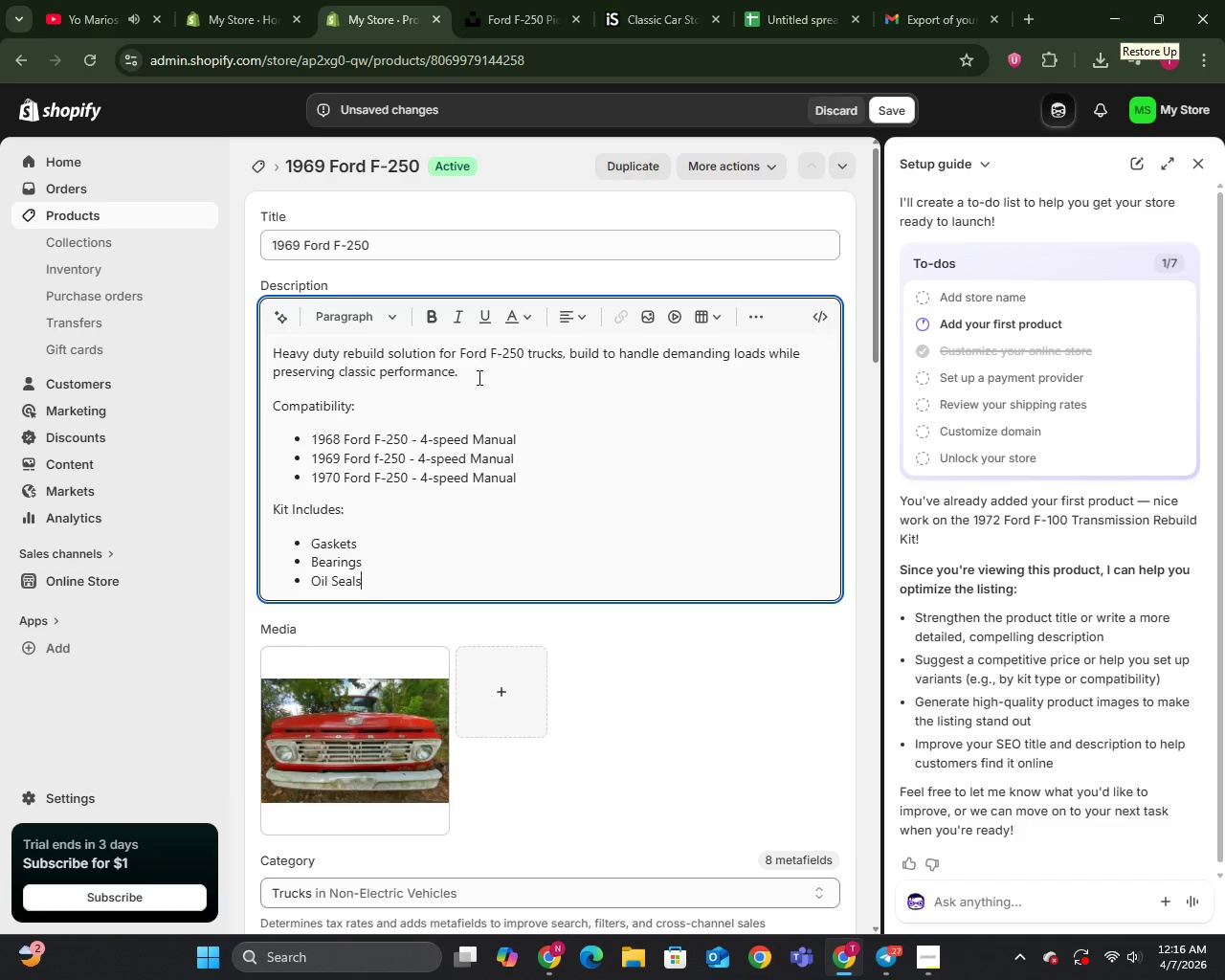 
key(Enter)
 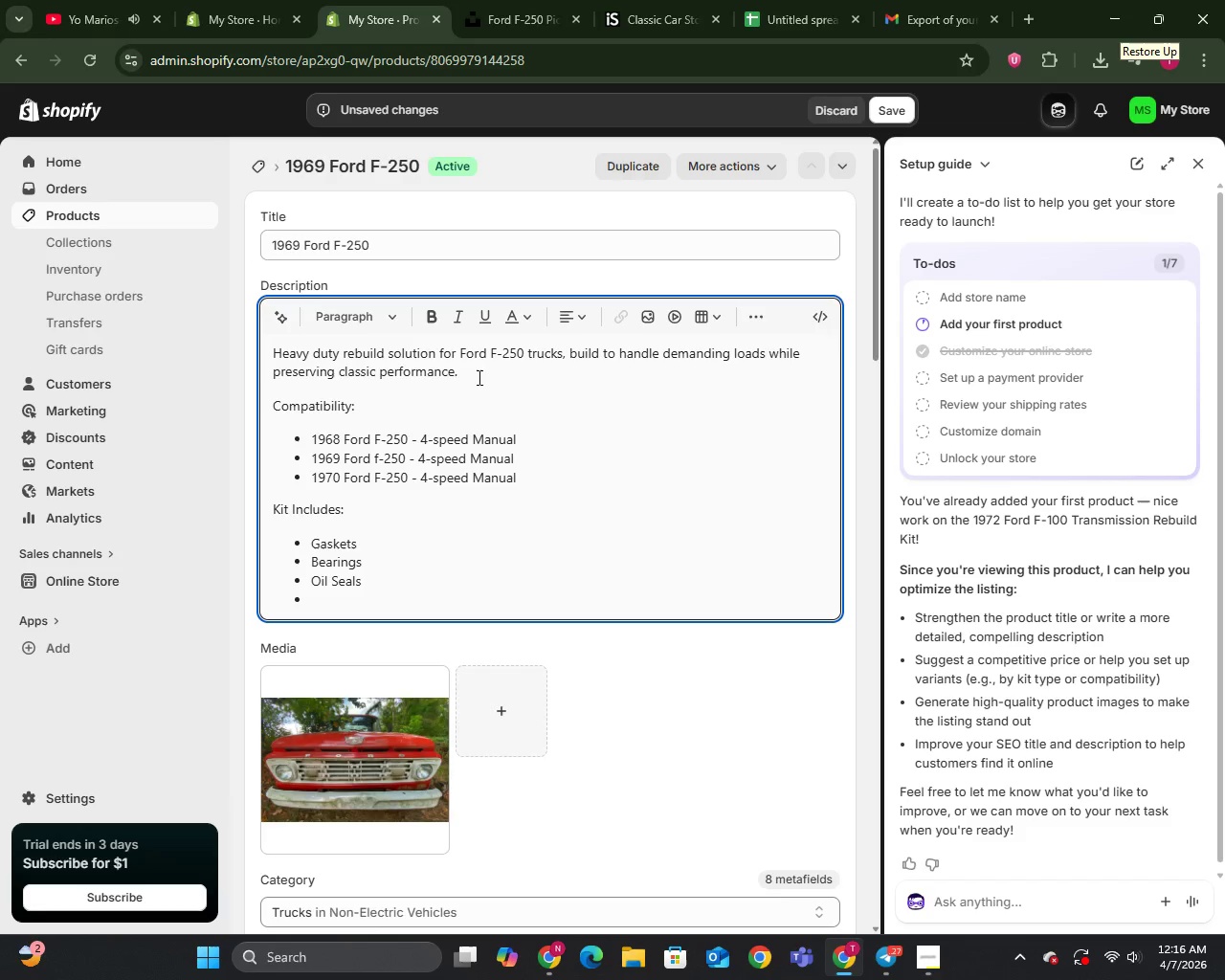 
type(Bushings)
 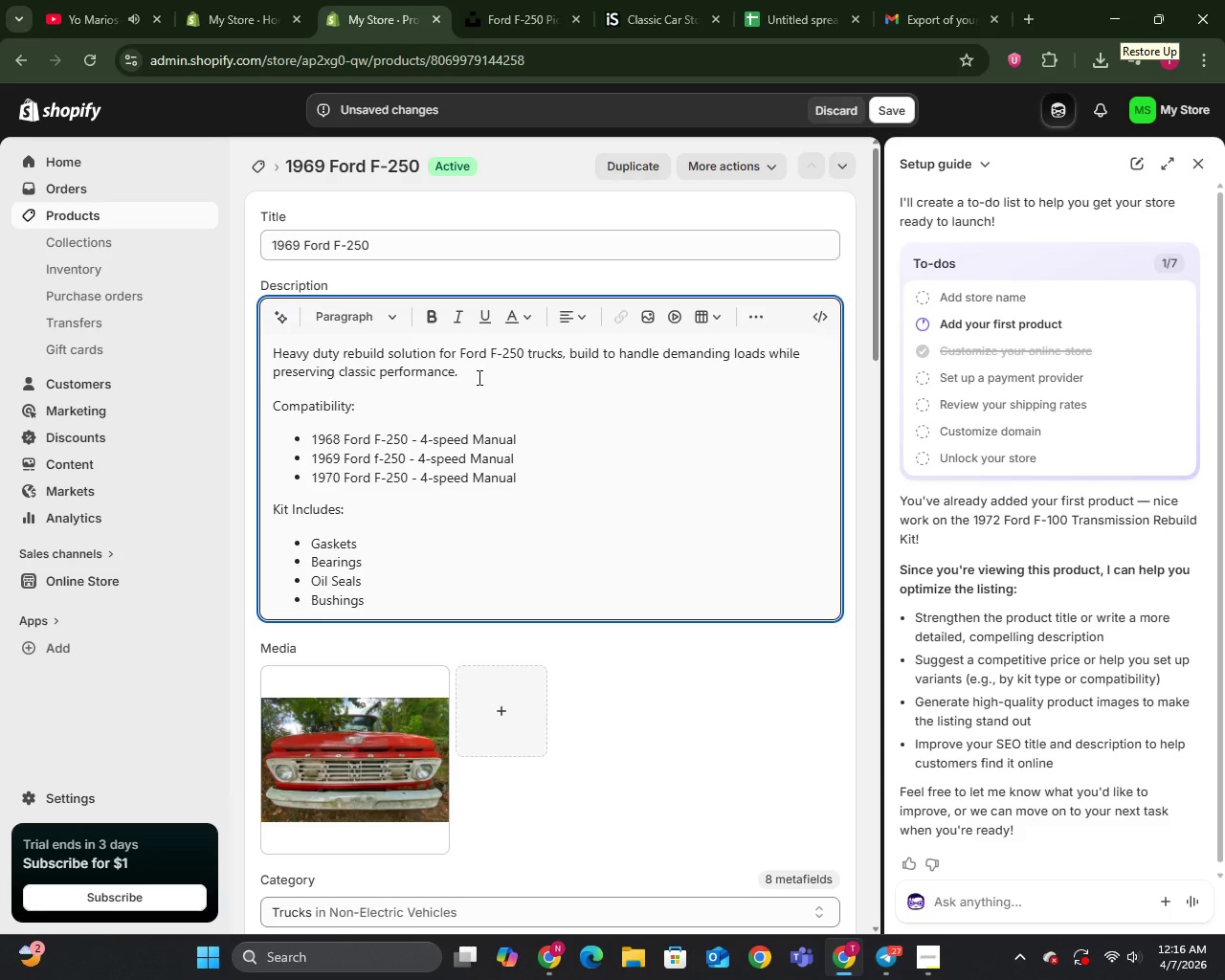 
key(Enter)
 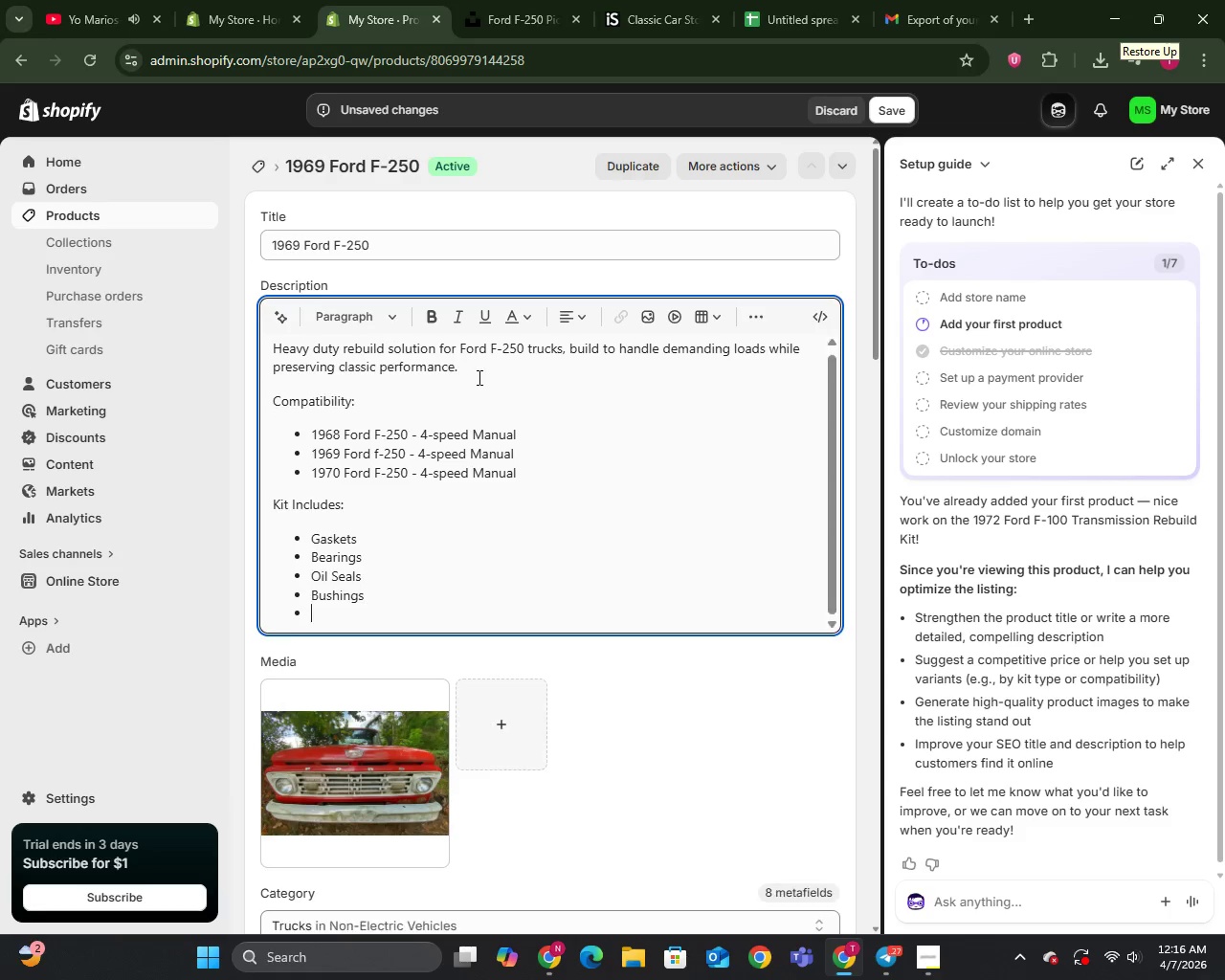 
key(Enter)
 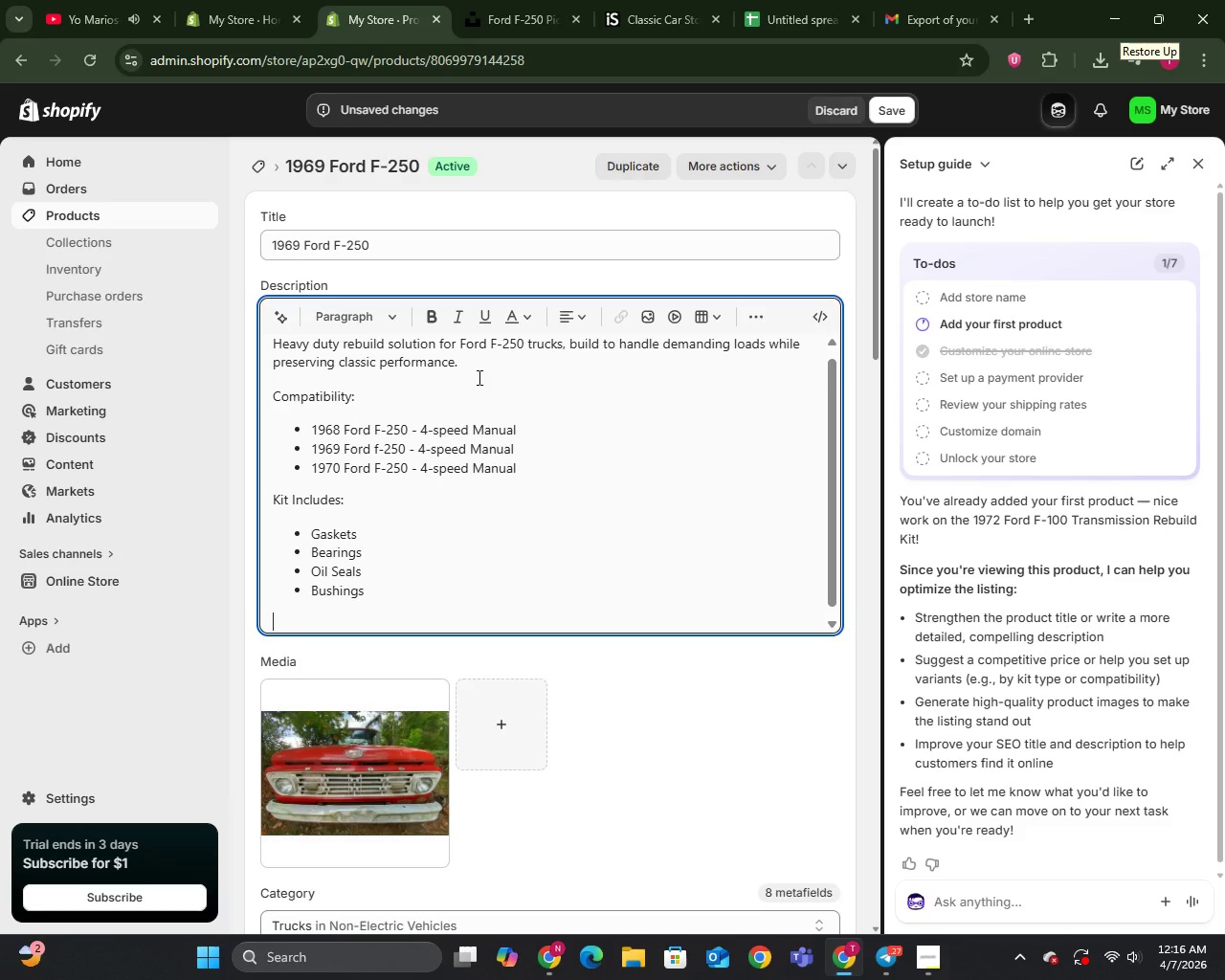 
type(VBa)
key(Backspace)
key(Backspace)
type(ariants)
 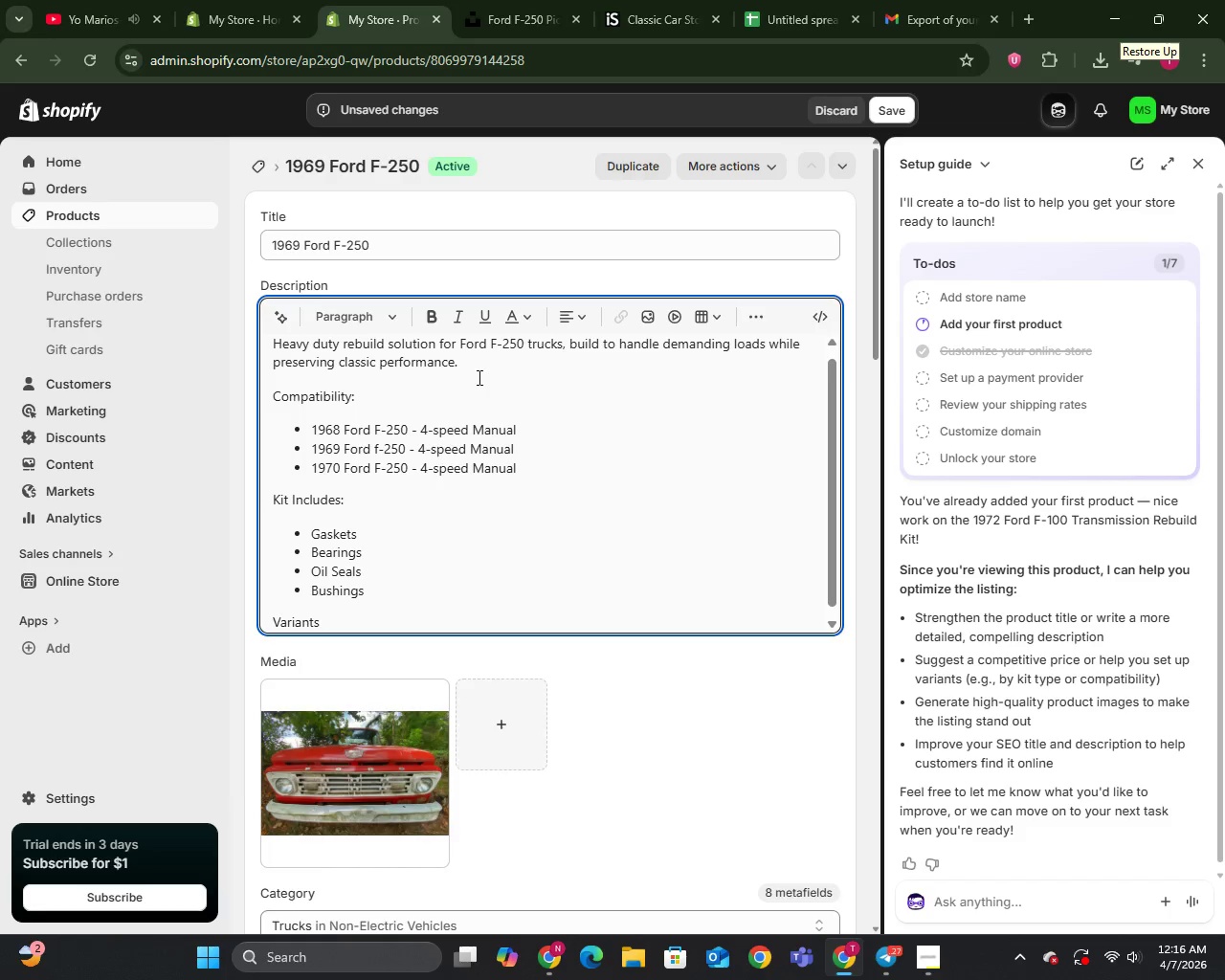 
key(Enter)
 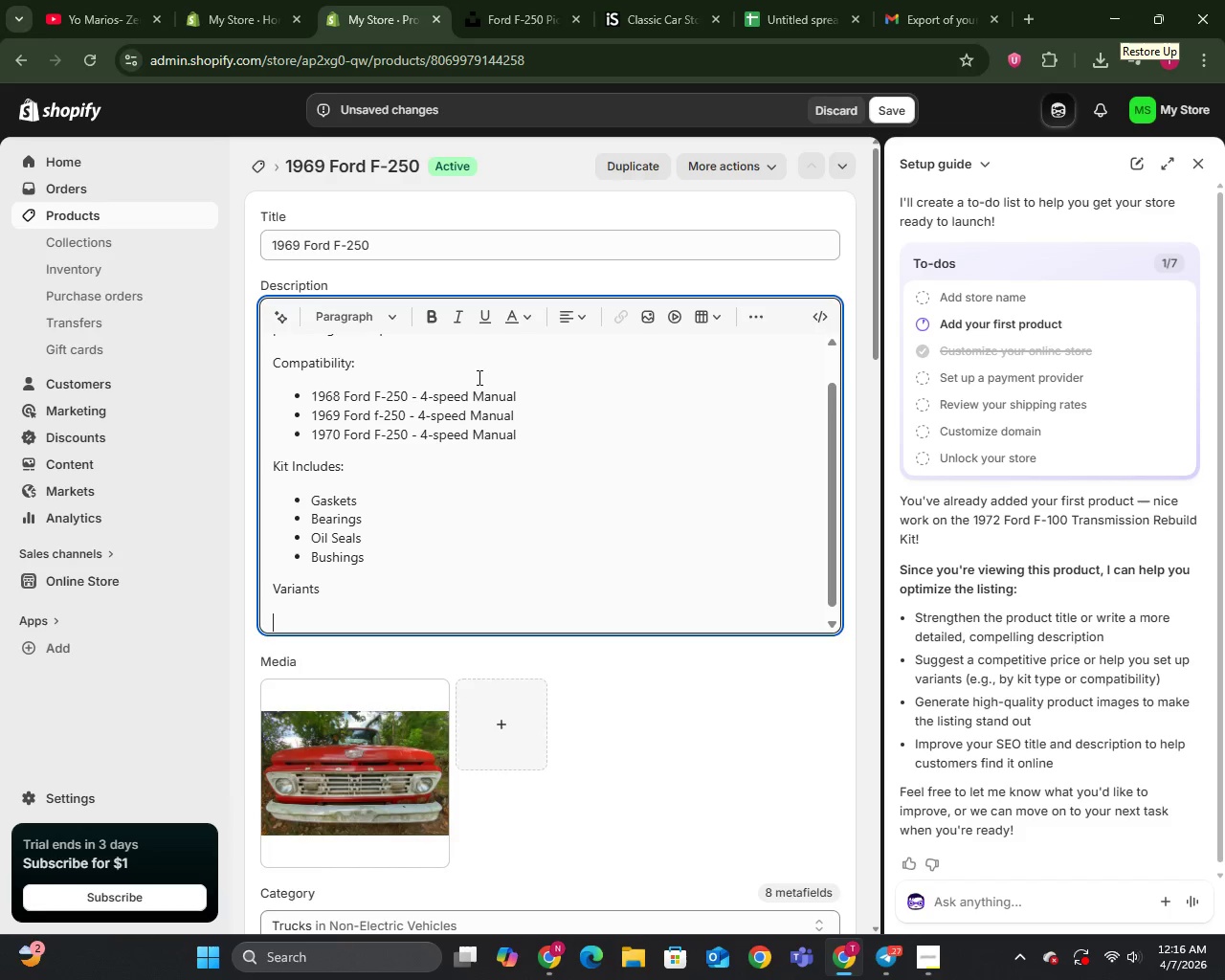 
key(Minus)
 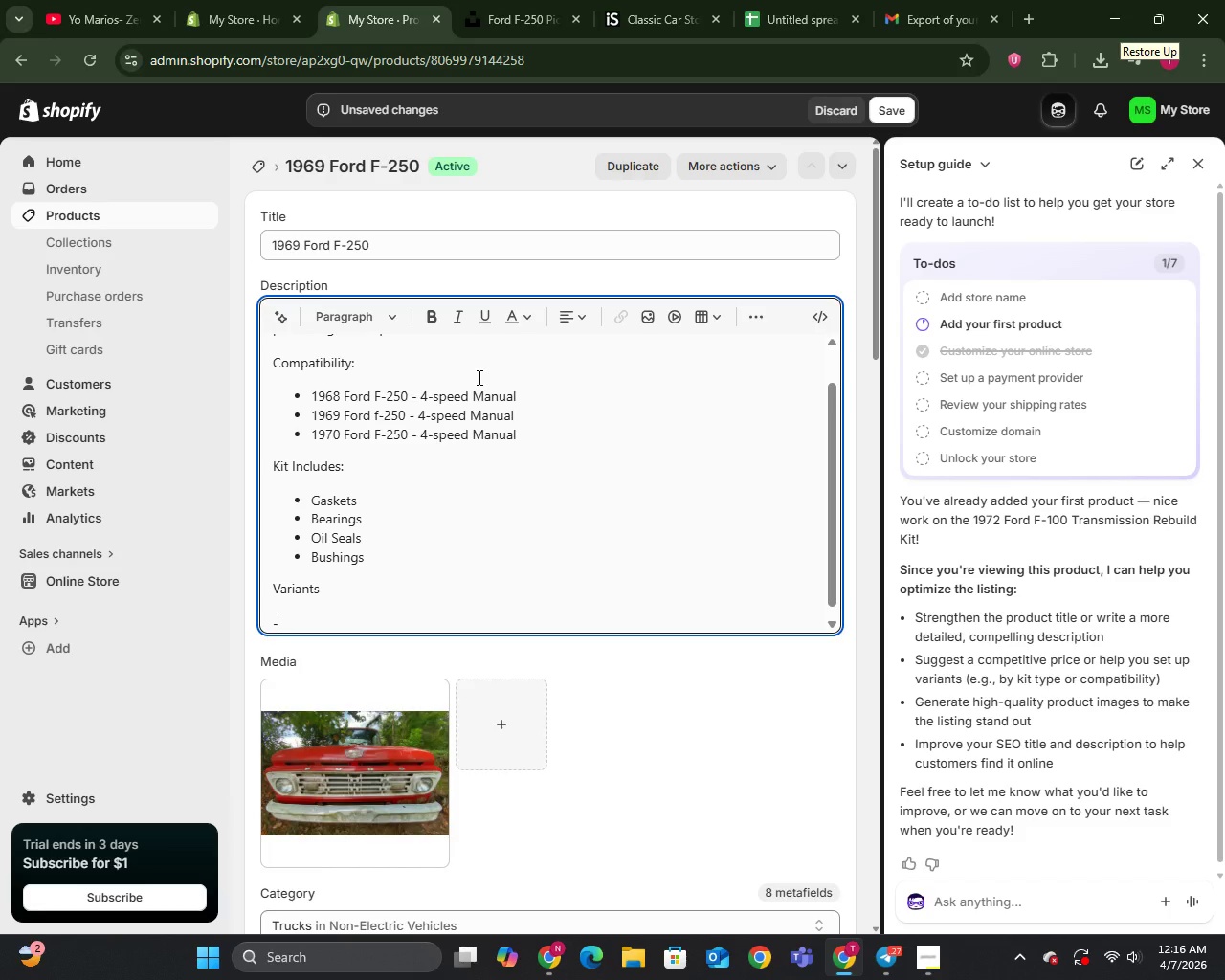 
key(Space)
 